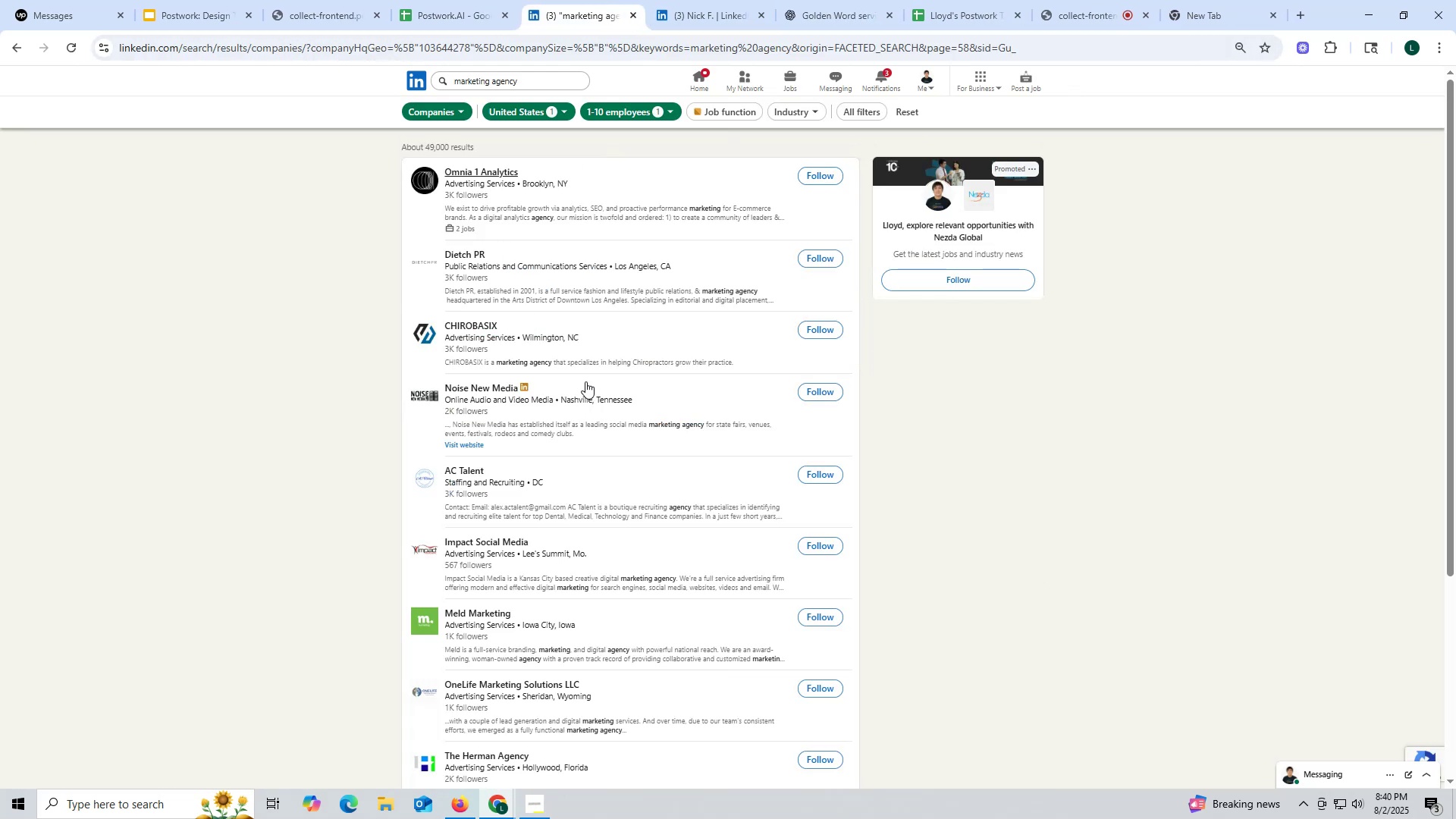 
scroll: coordinate [585, 442], scroll_direction: down, amount: 5.0
 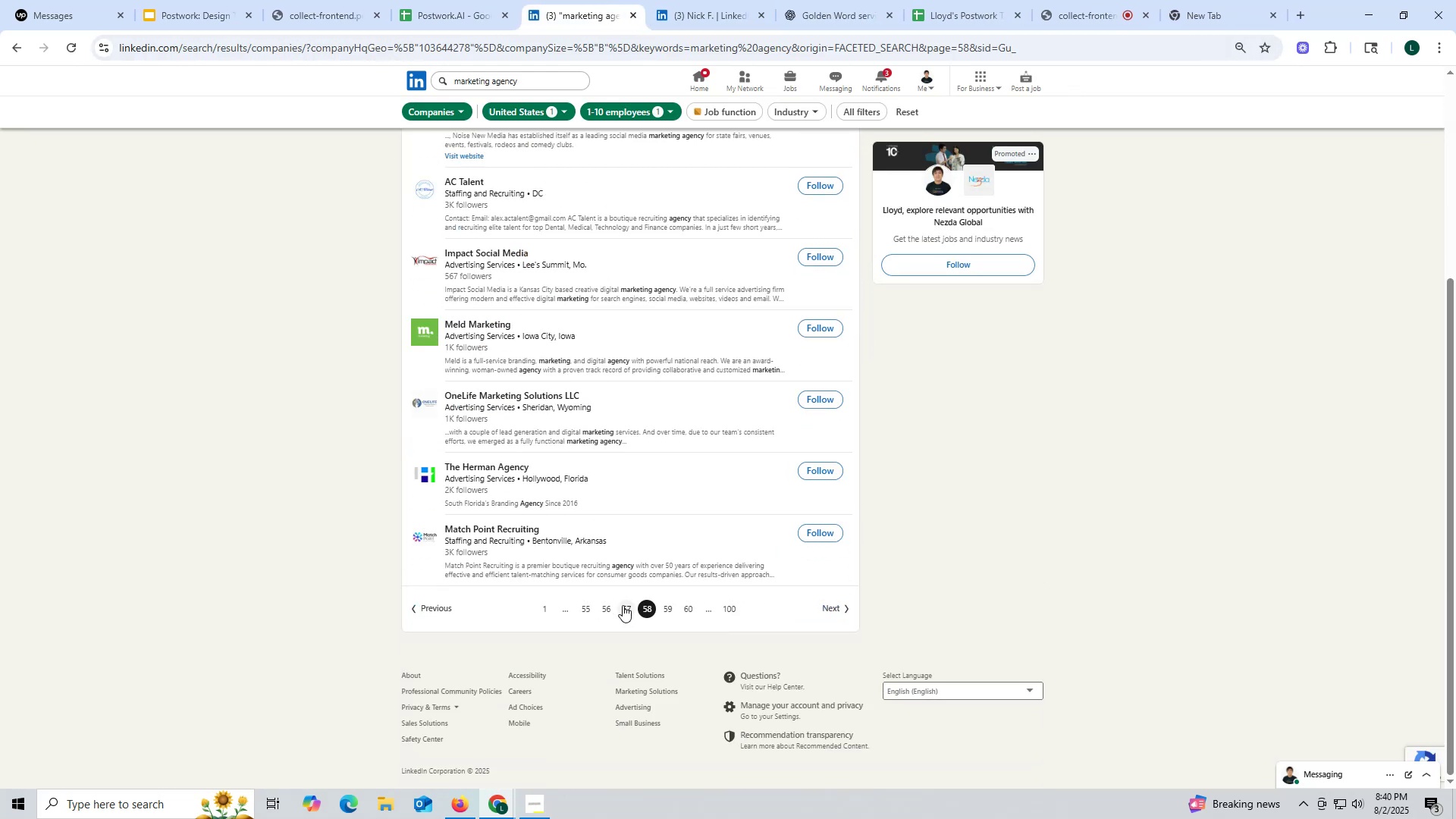 
left_click([626, 608])
 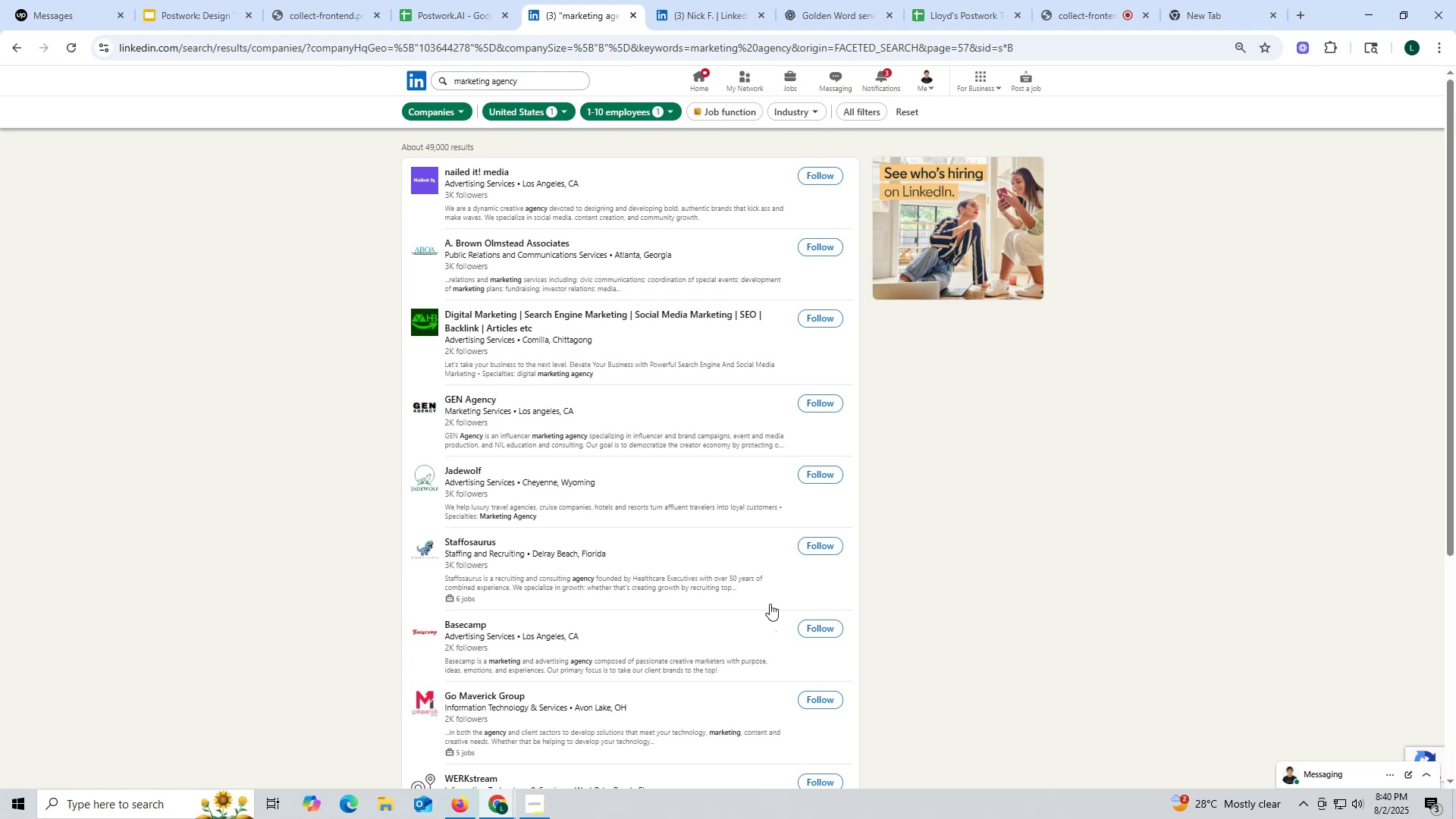 
wait(30.46)
 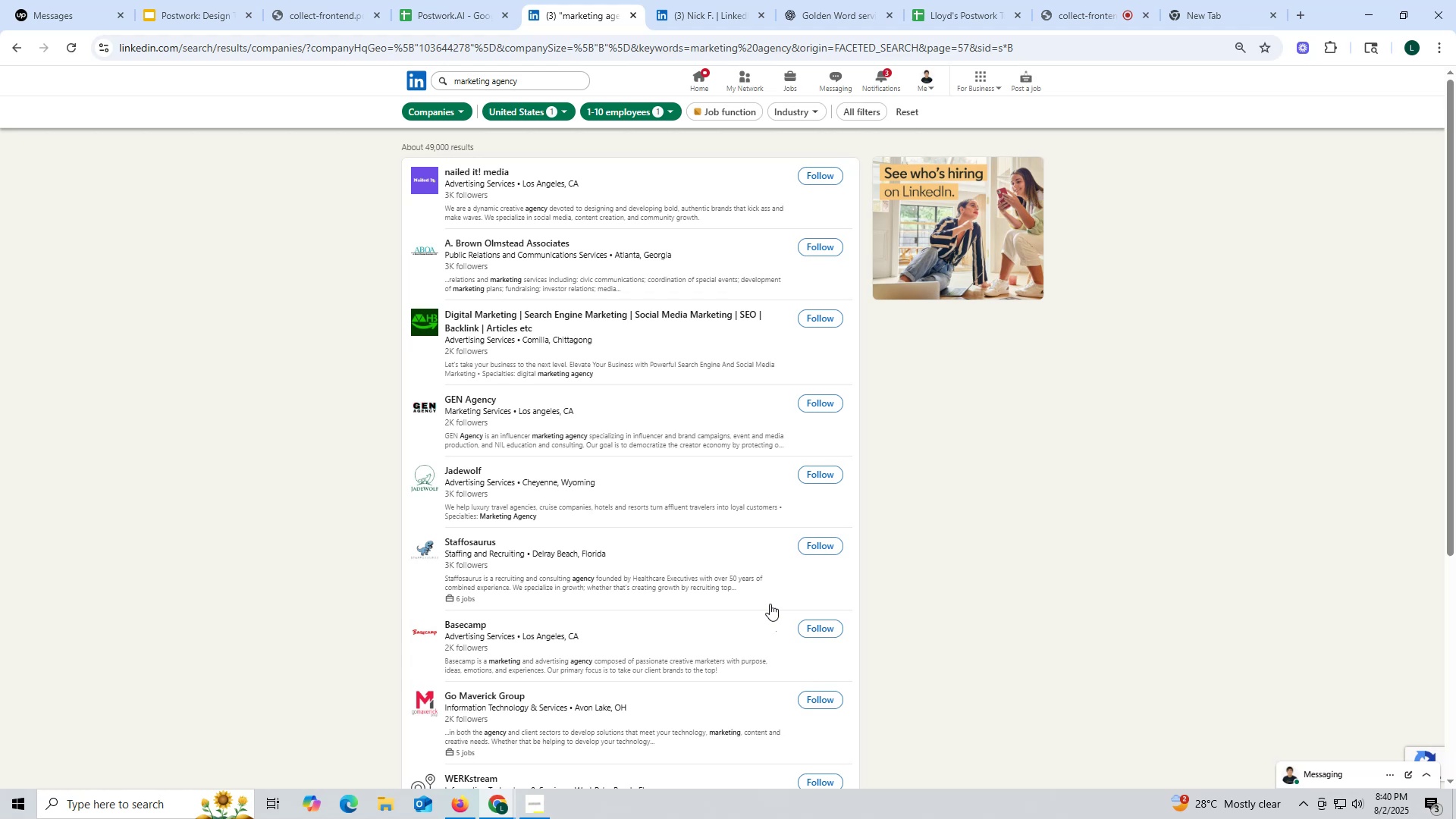 
scroll: coordinate [698, 618], scroll_direction: down, amount: 4.0
 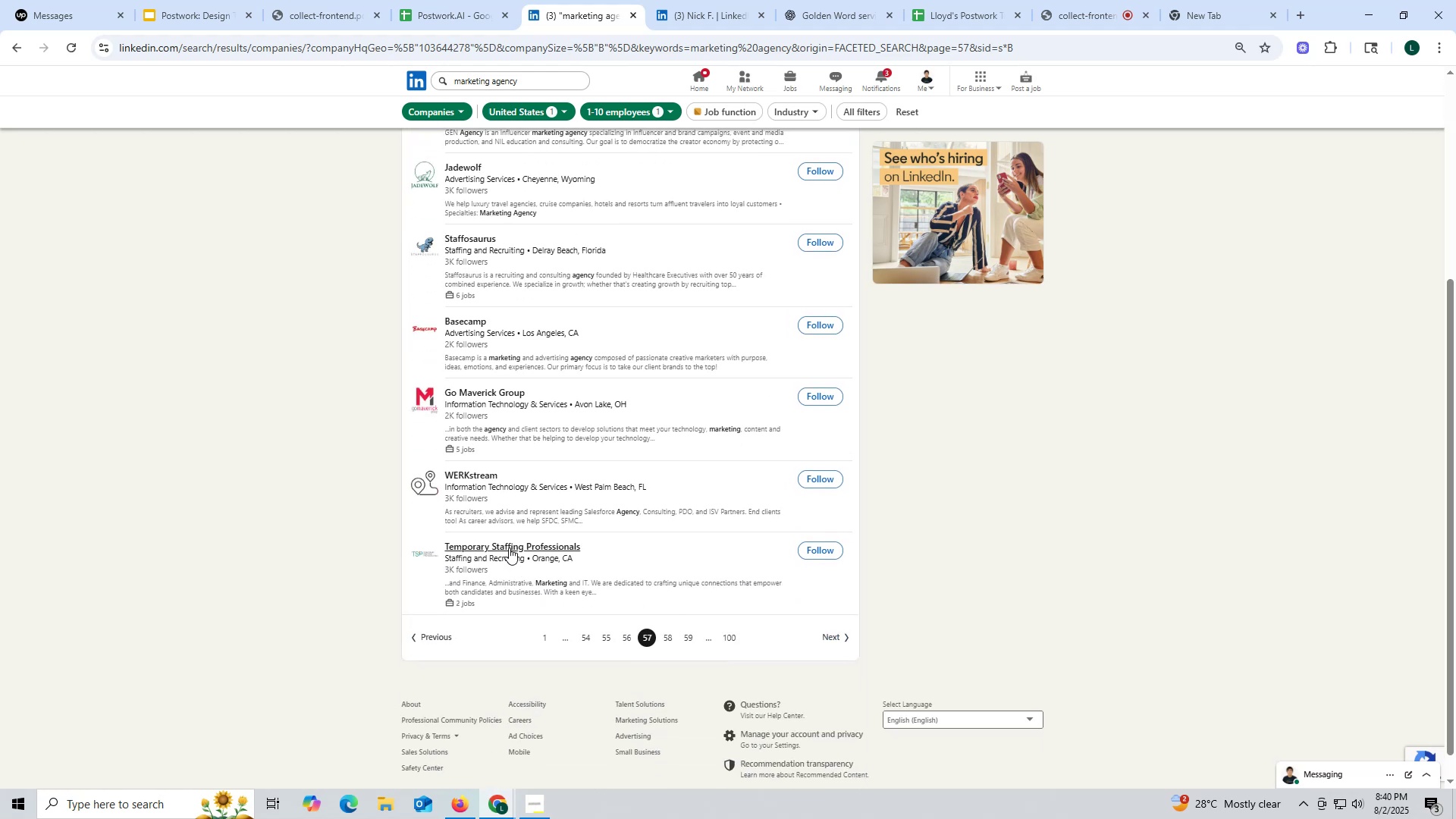 
right_click([509, 546])
 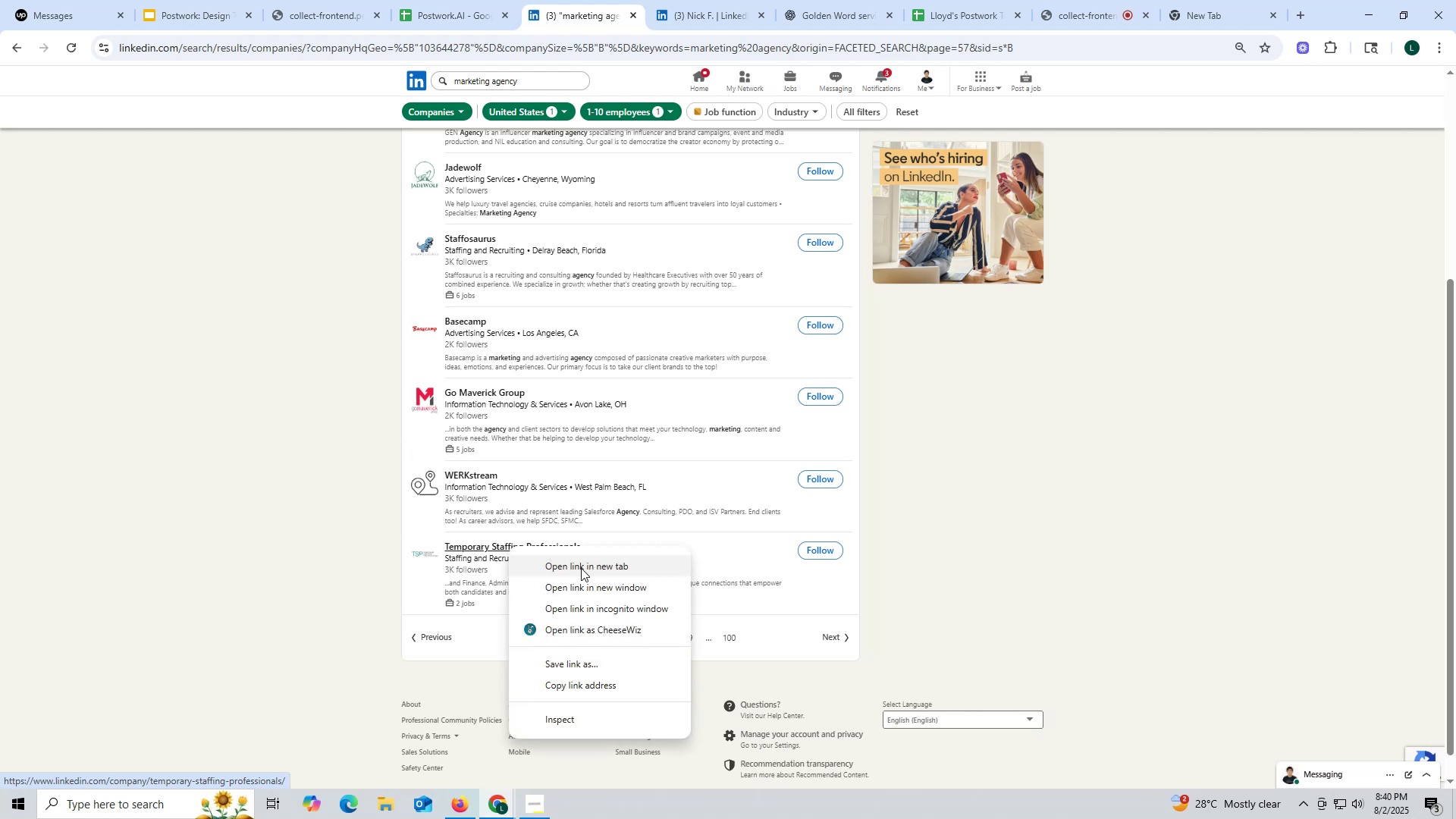 
left_click([581, 568])
 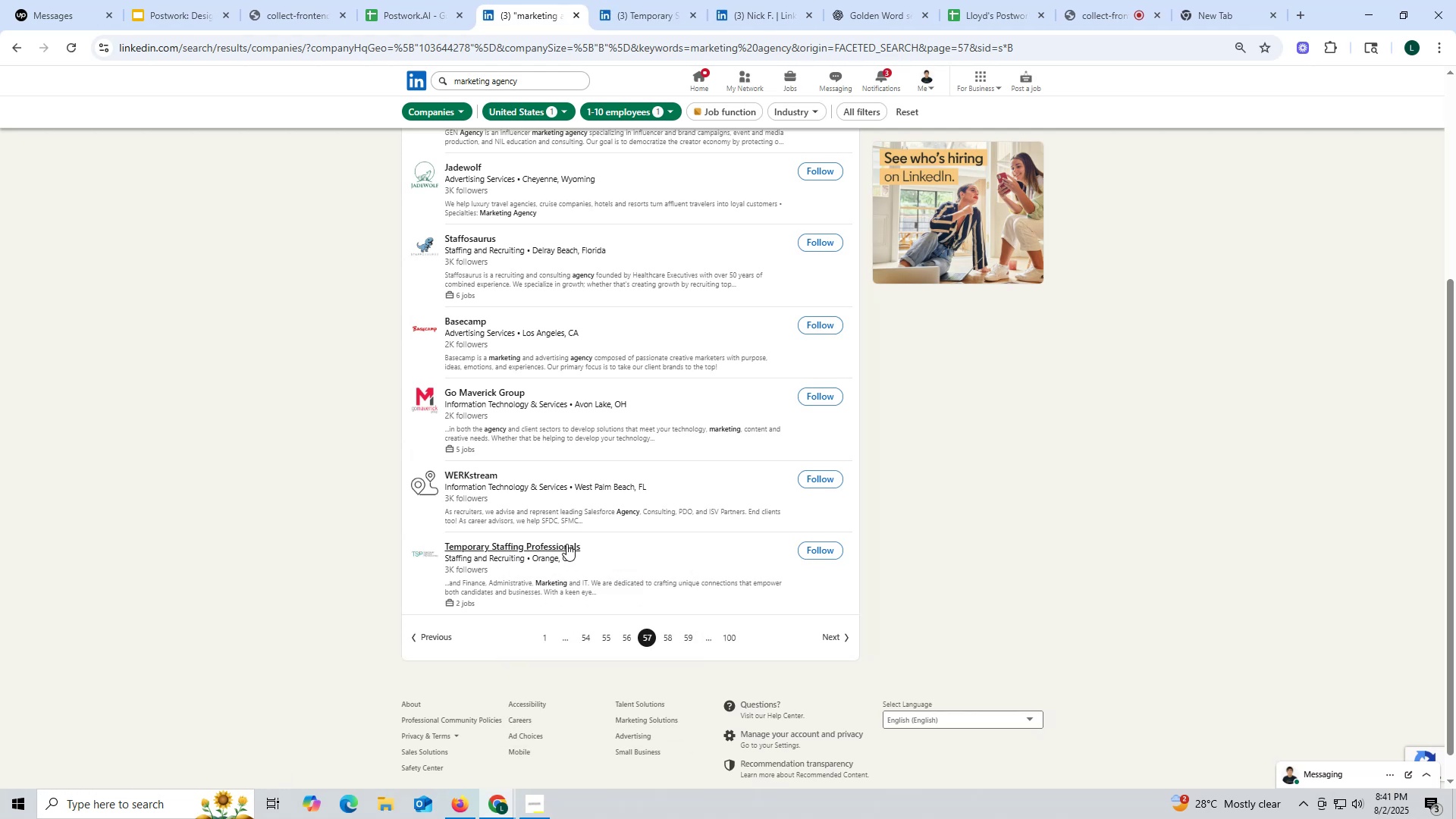 
wait(6.25)
 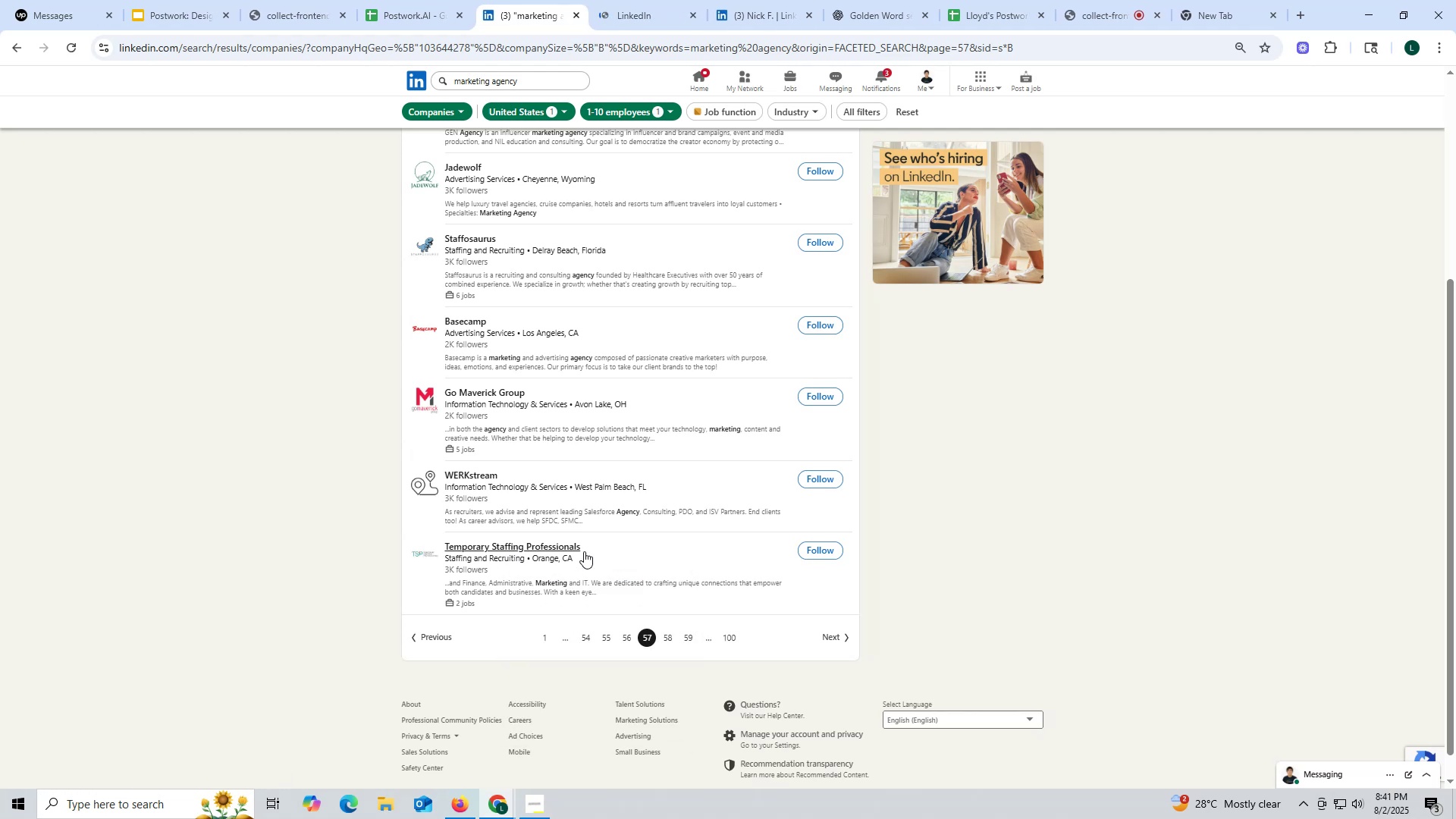 
left_click([650, 18])
 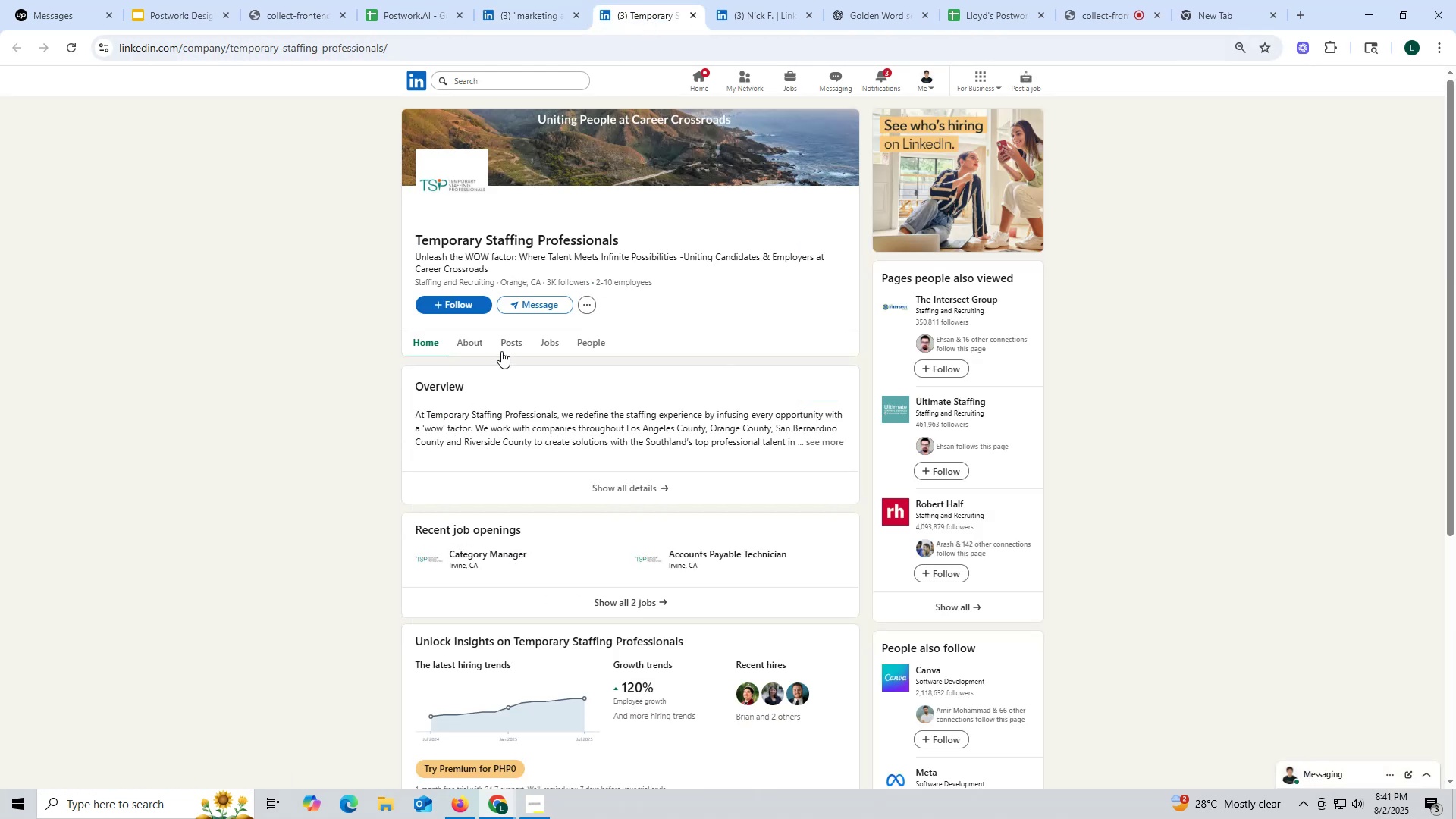 
left_click([508, 344])
 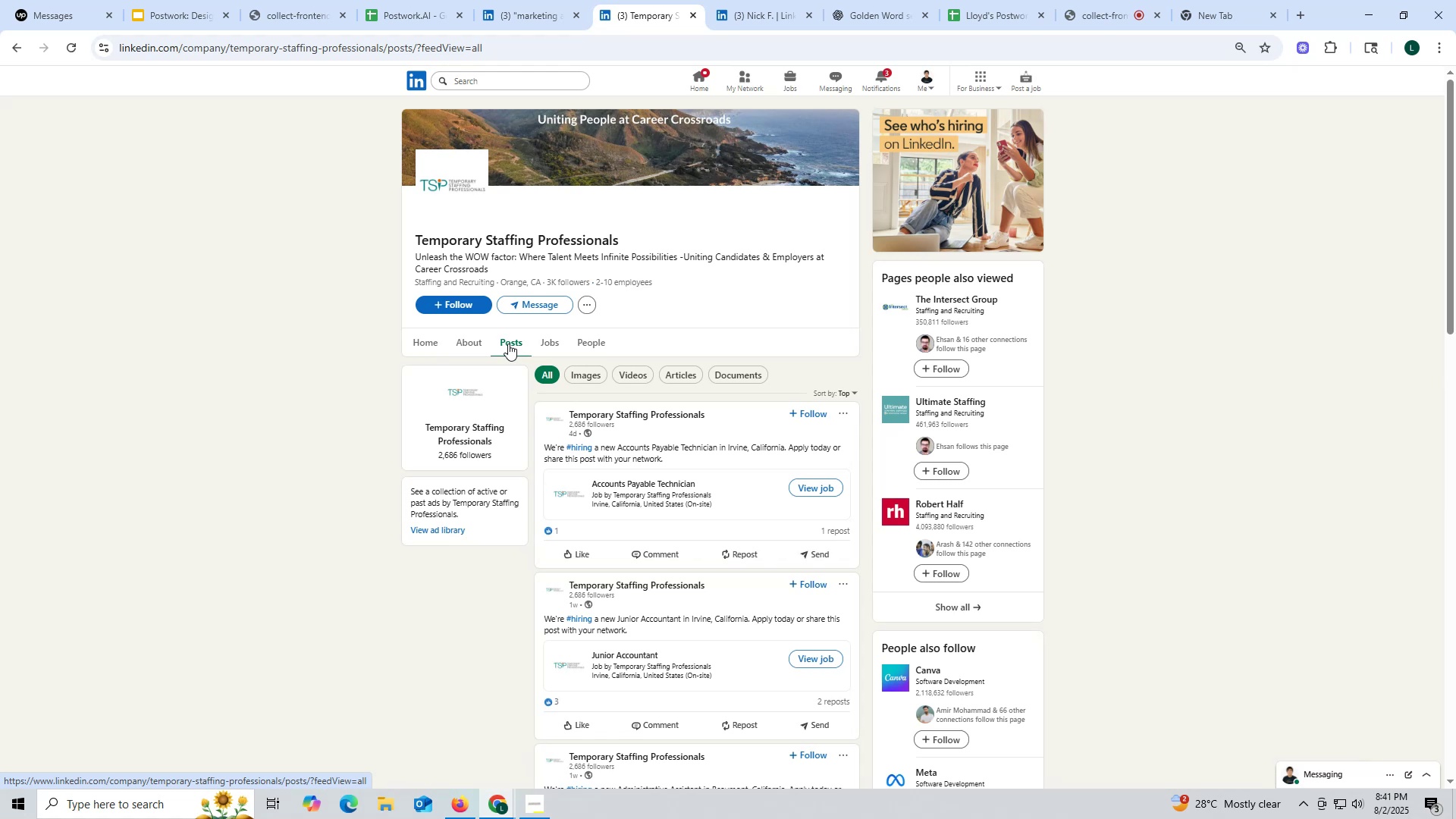 
left_click([472, 340])
 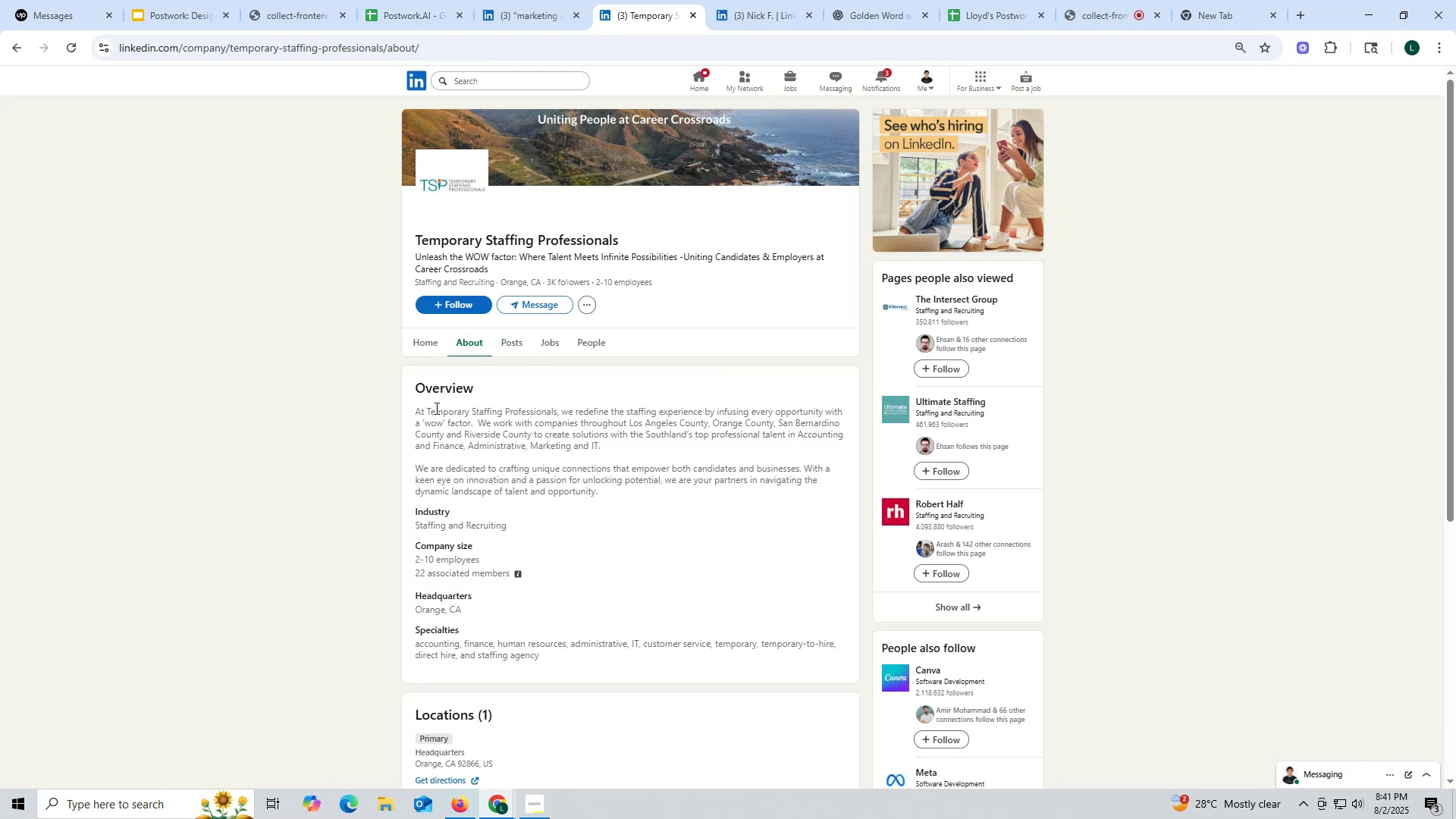 
scroll: coordinate [465, 438], scroll_direction: up, amount: 1.0
 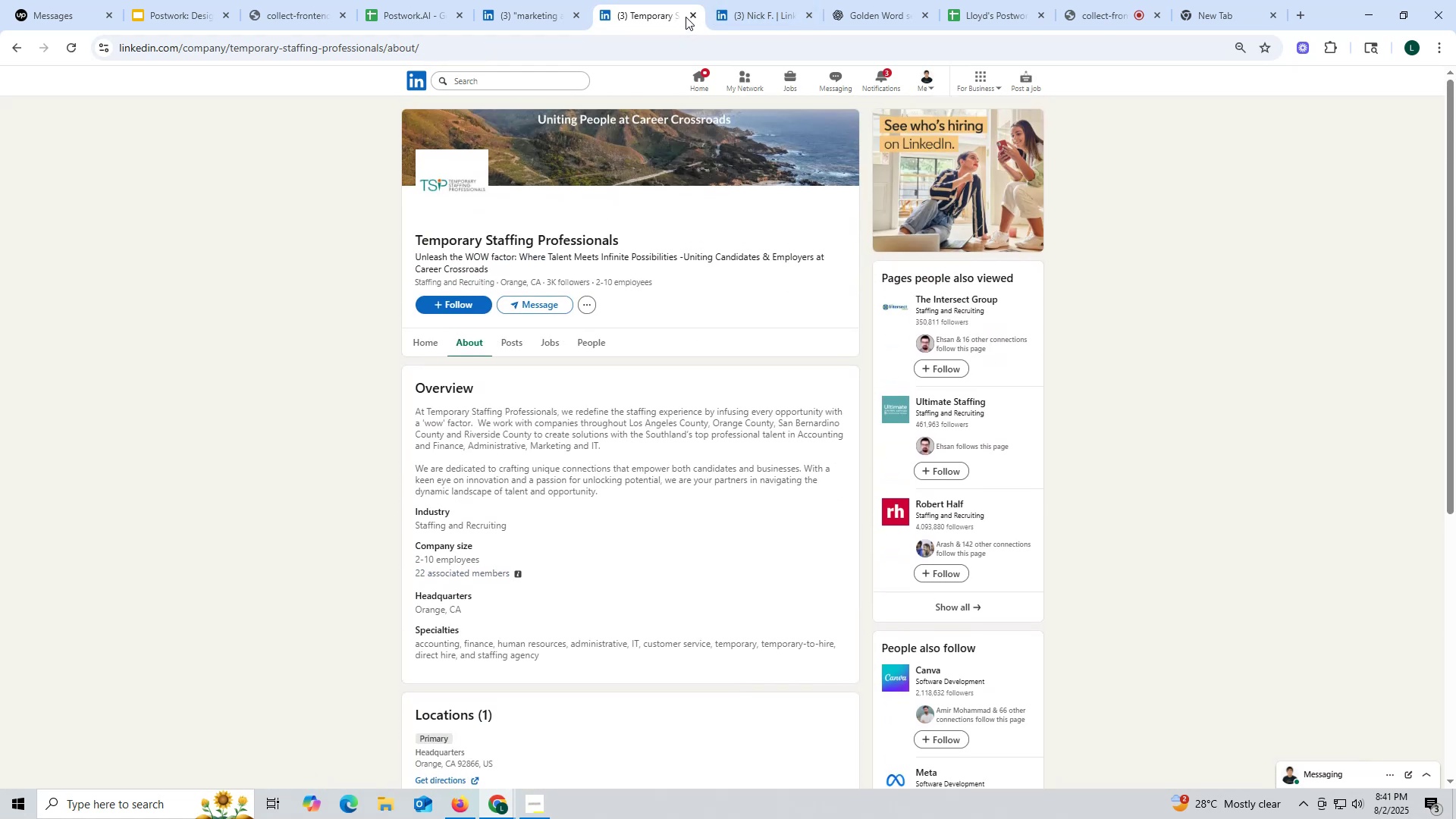 
left_click([692, 15])
 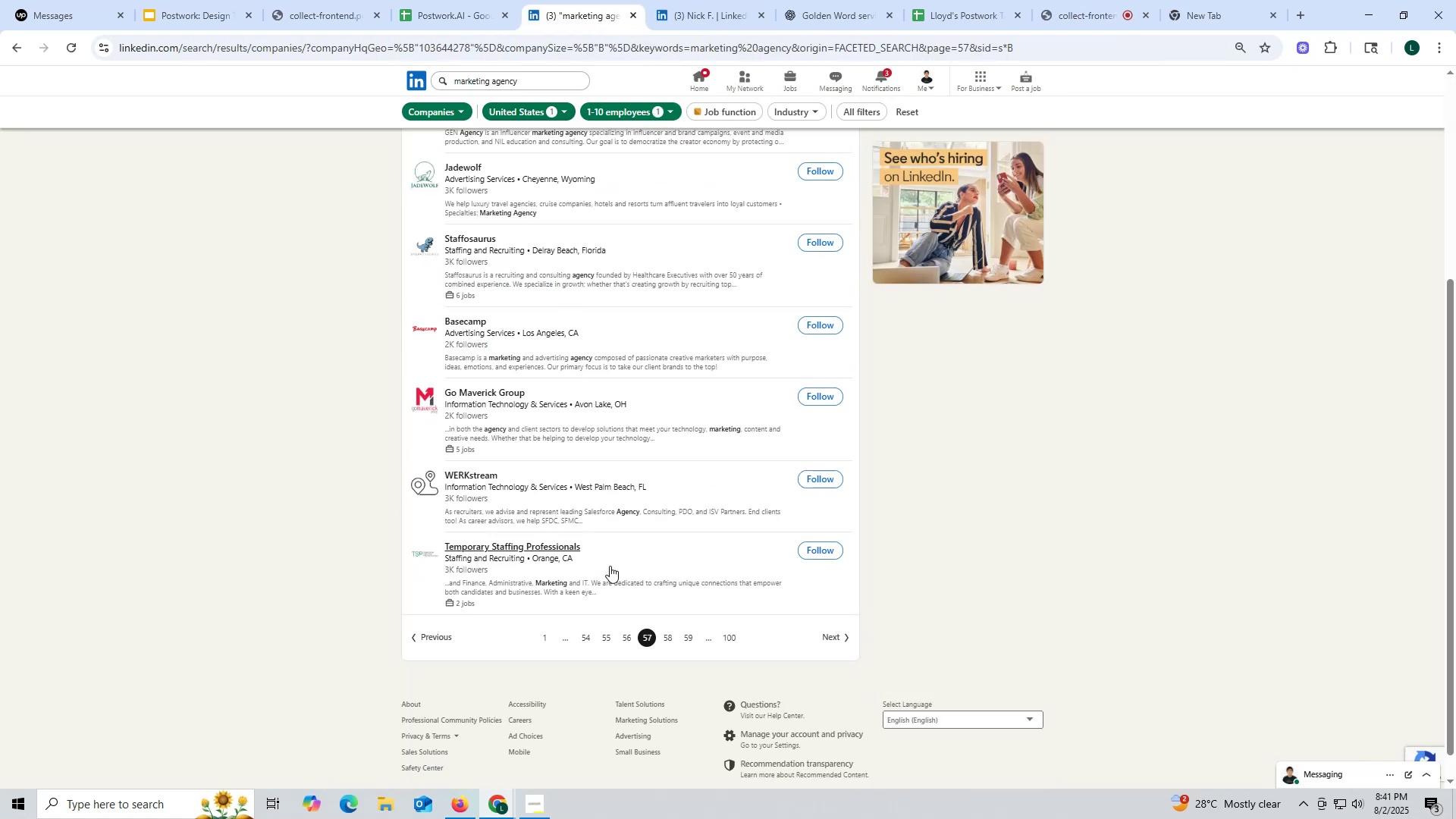 
scroll: coordinate [610, 557], scroll_direction: up, amount: 1.0
 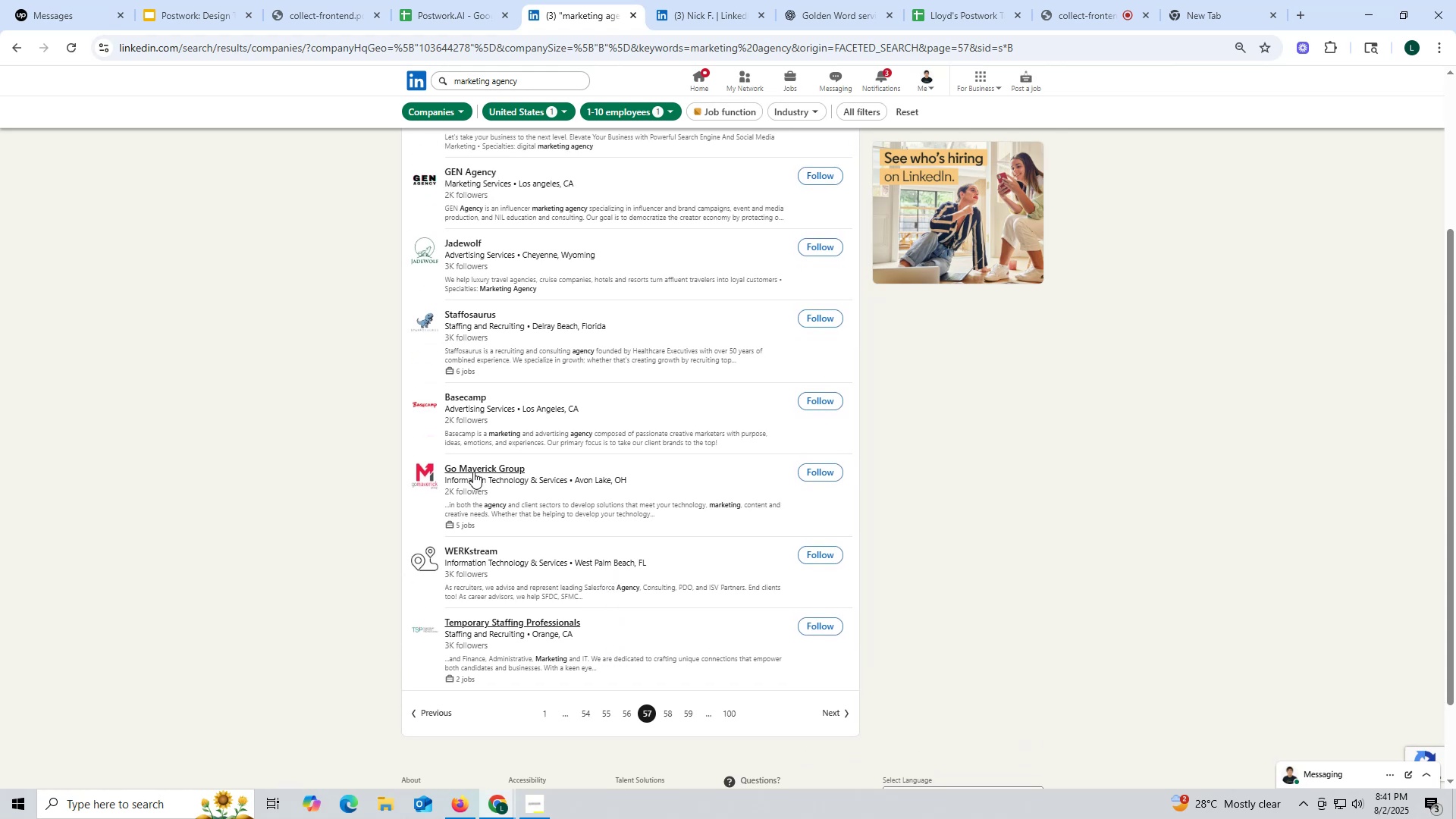 
right_click([475, 466])
 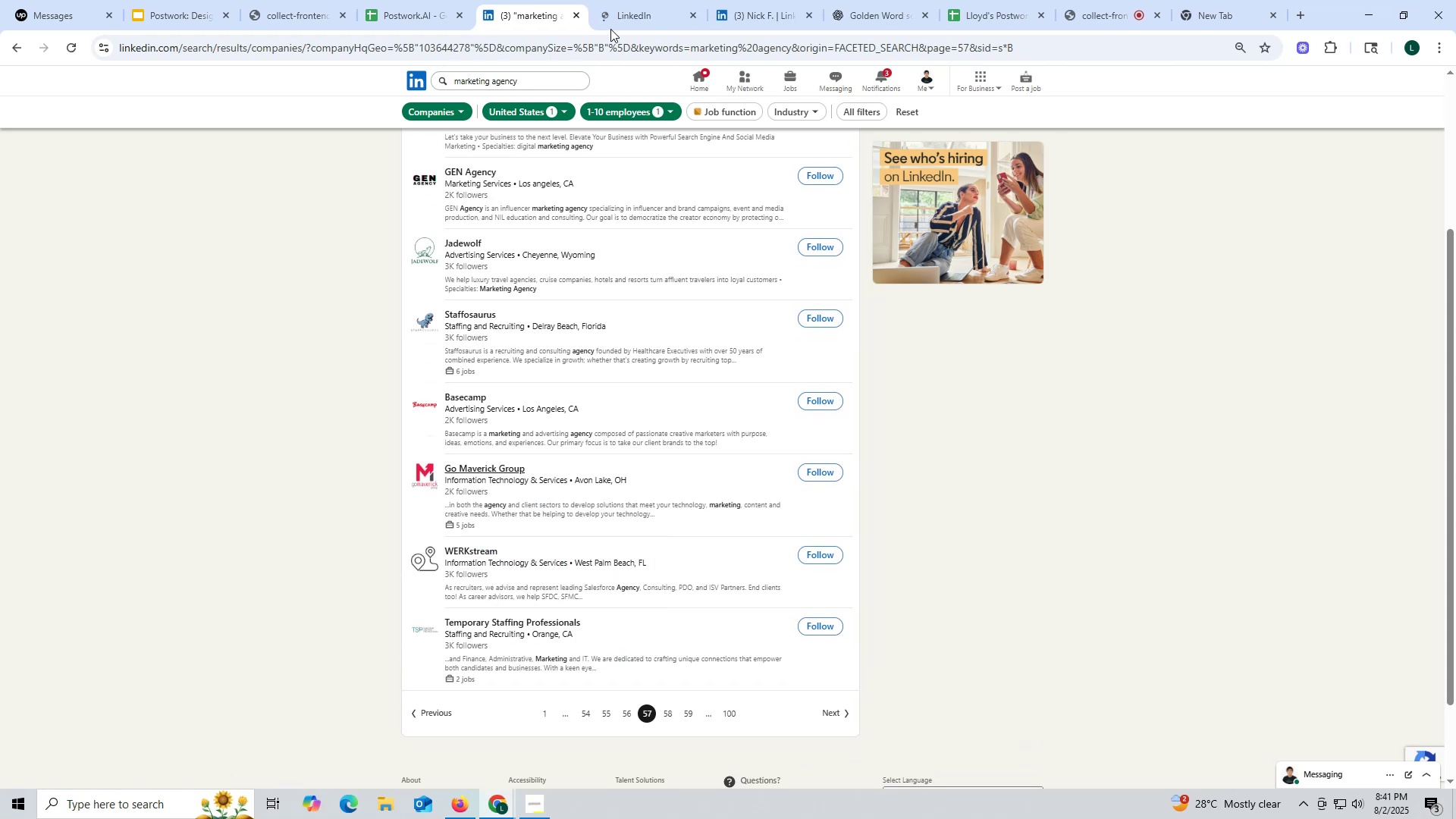 
left_click([631, 11])
 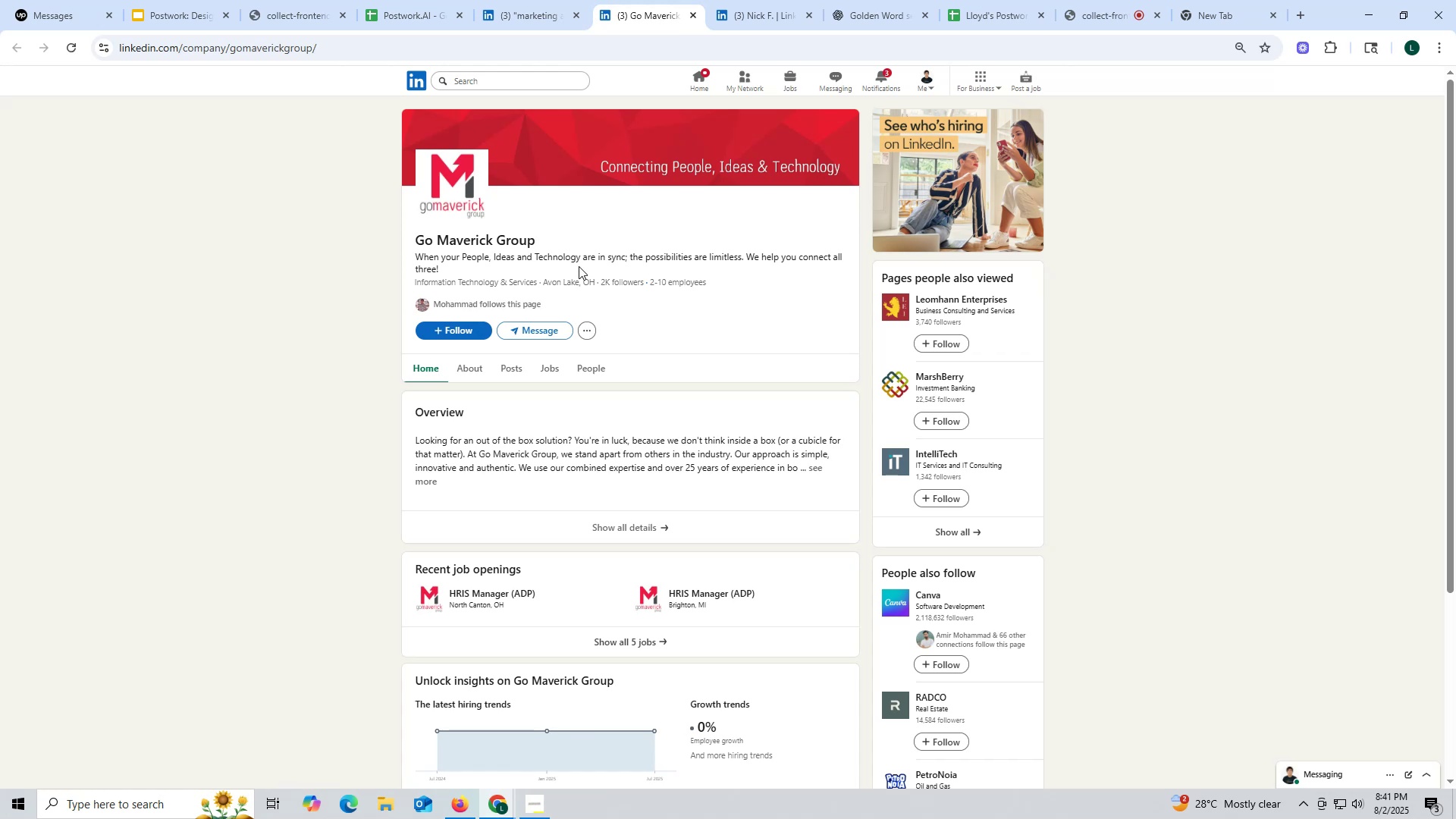 
wait(12.68)
 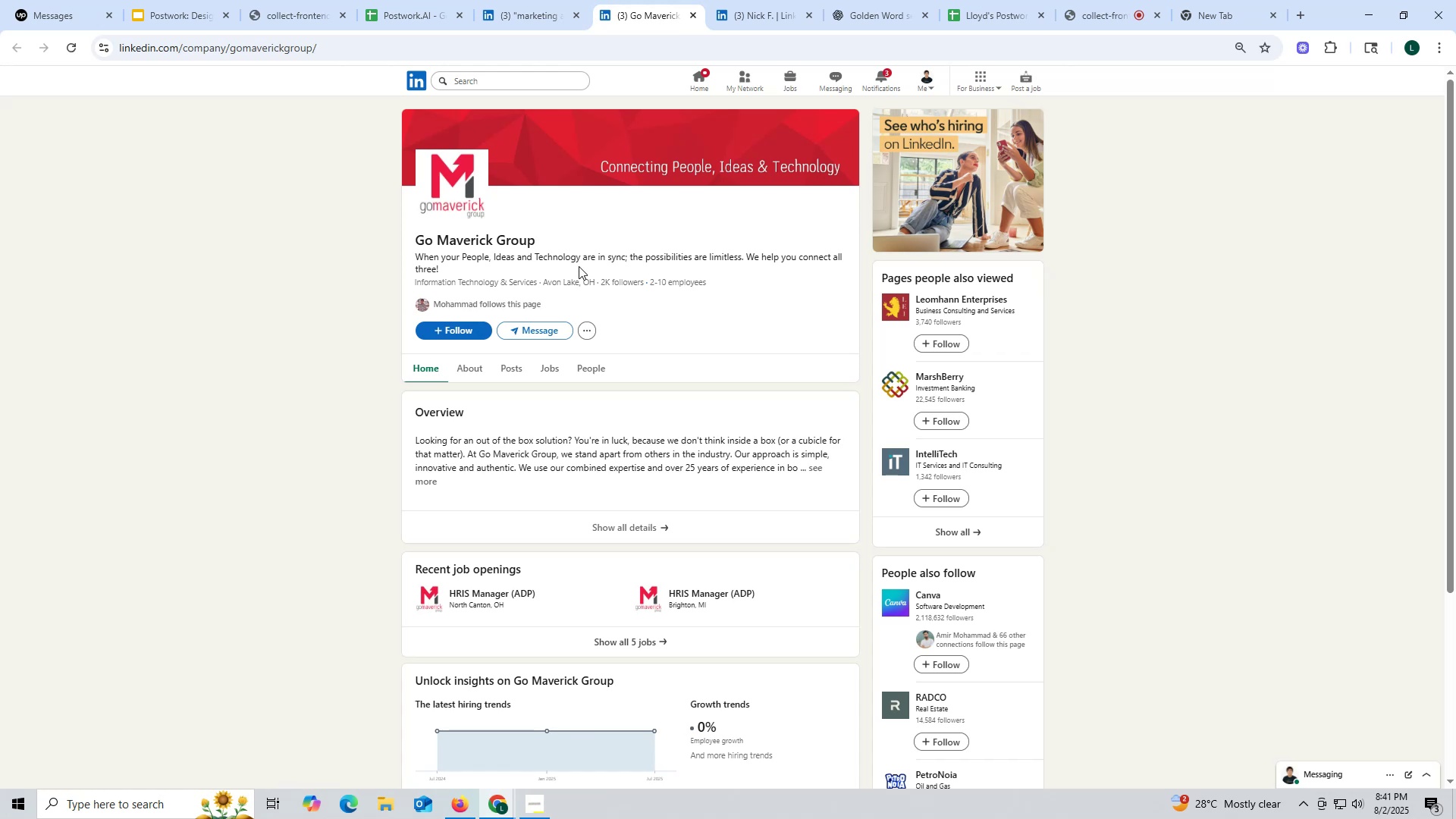 
left_click([516, 366])
 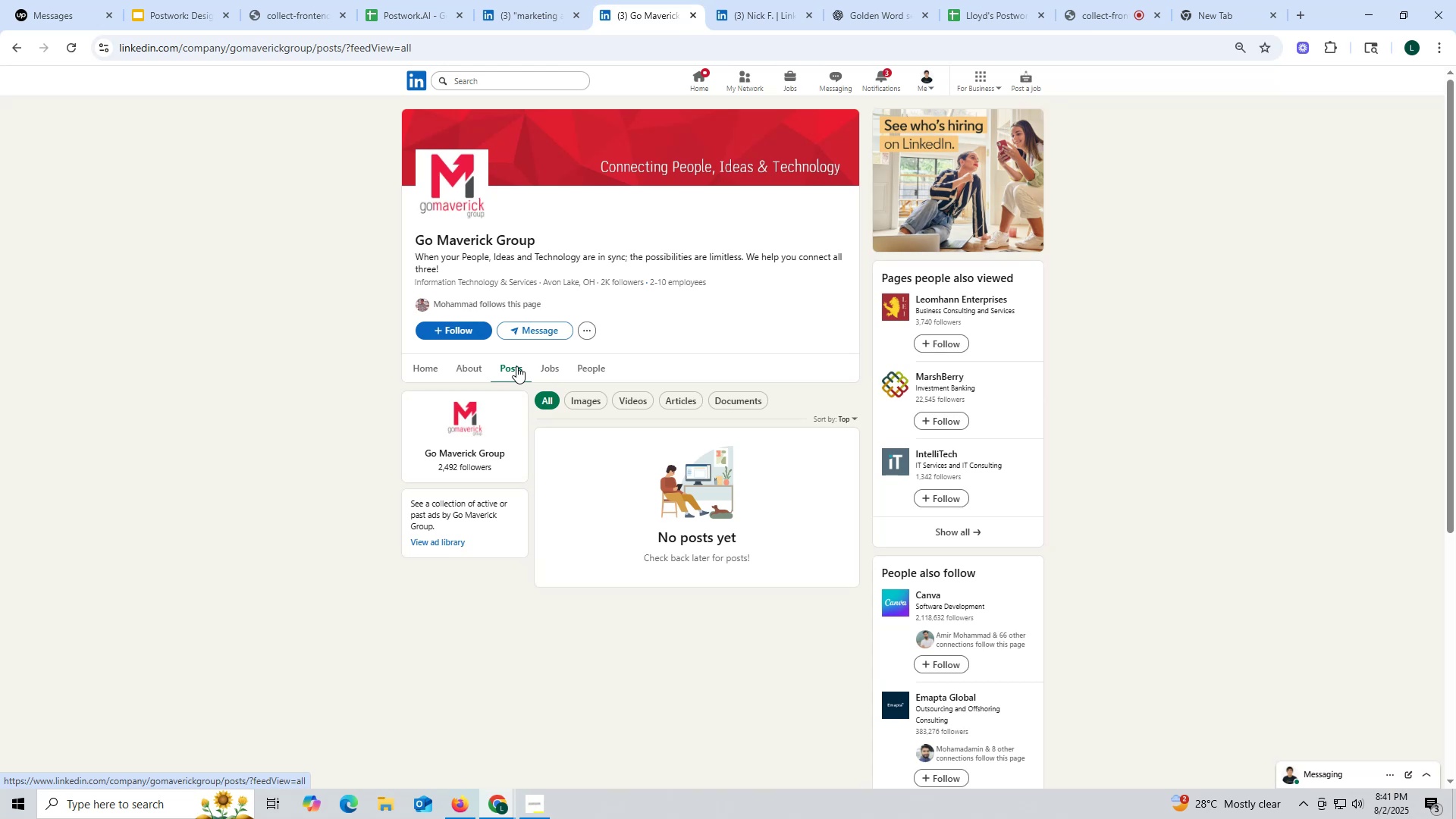 
wait(6.52)
 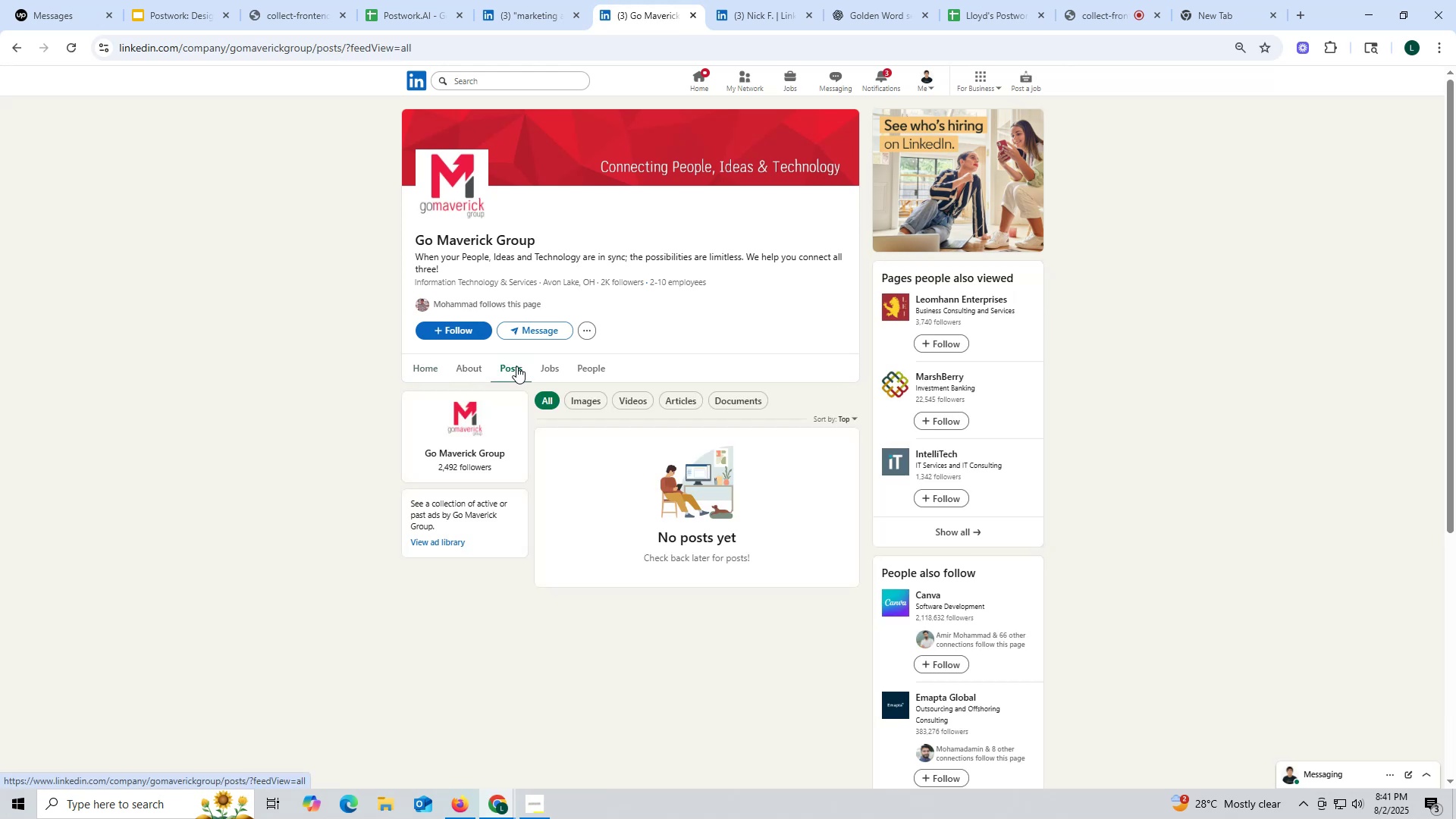 
left_click([690, 11])
 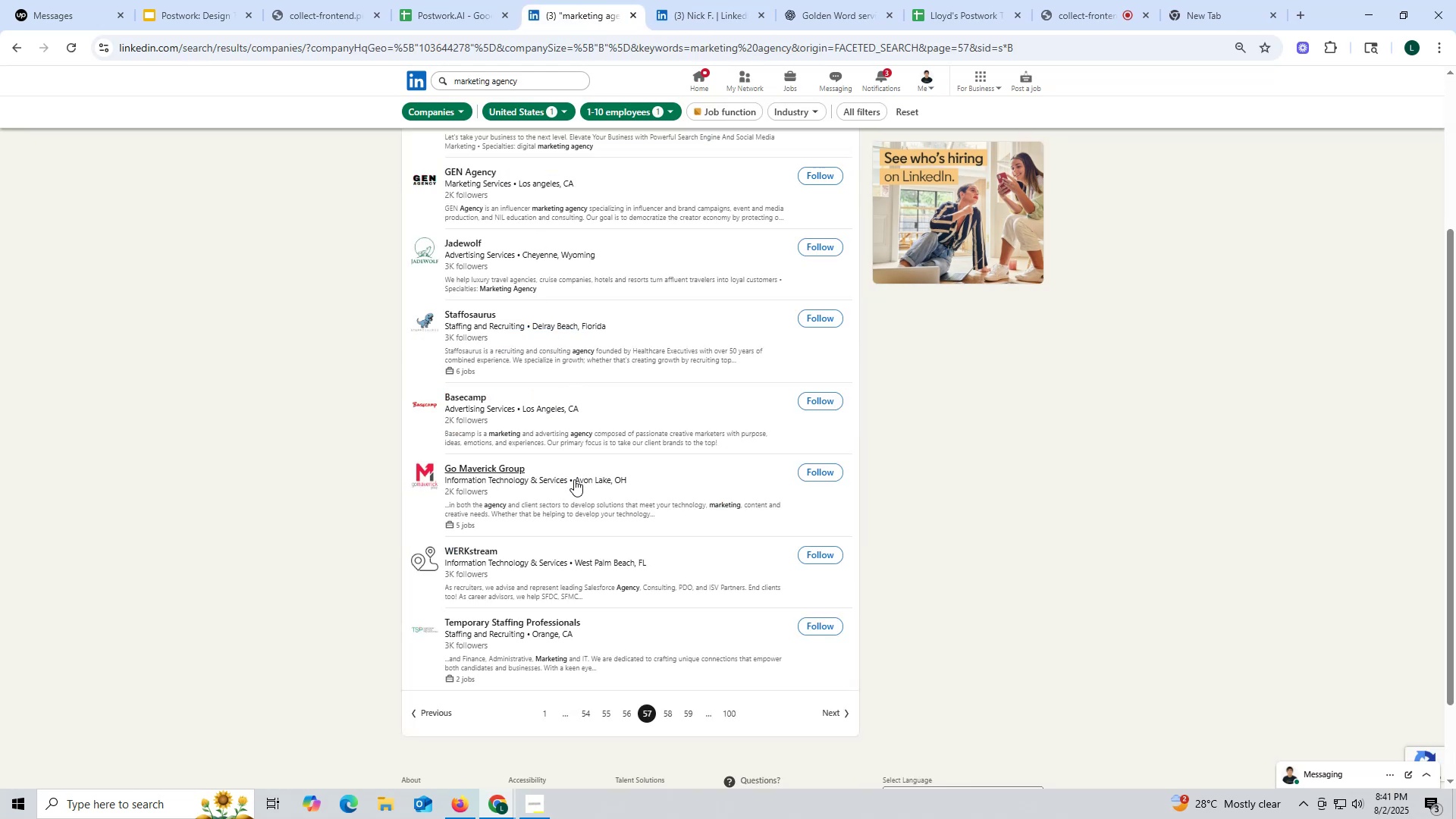 
right_click([468, 394])
 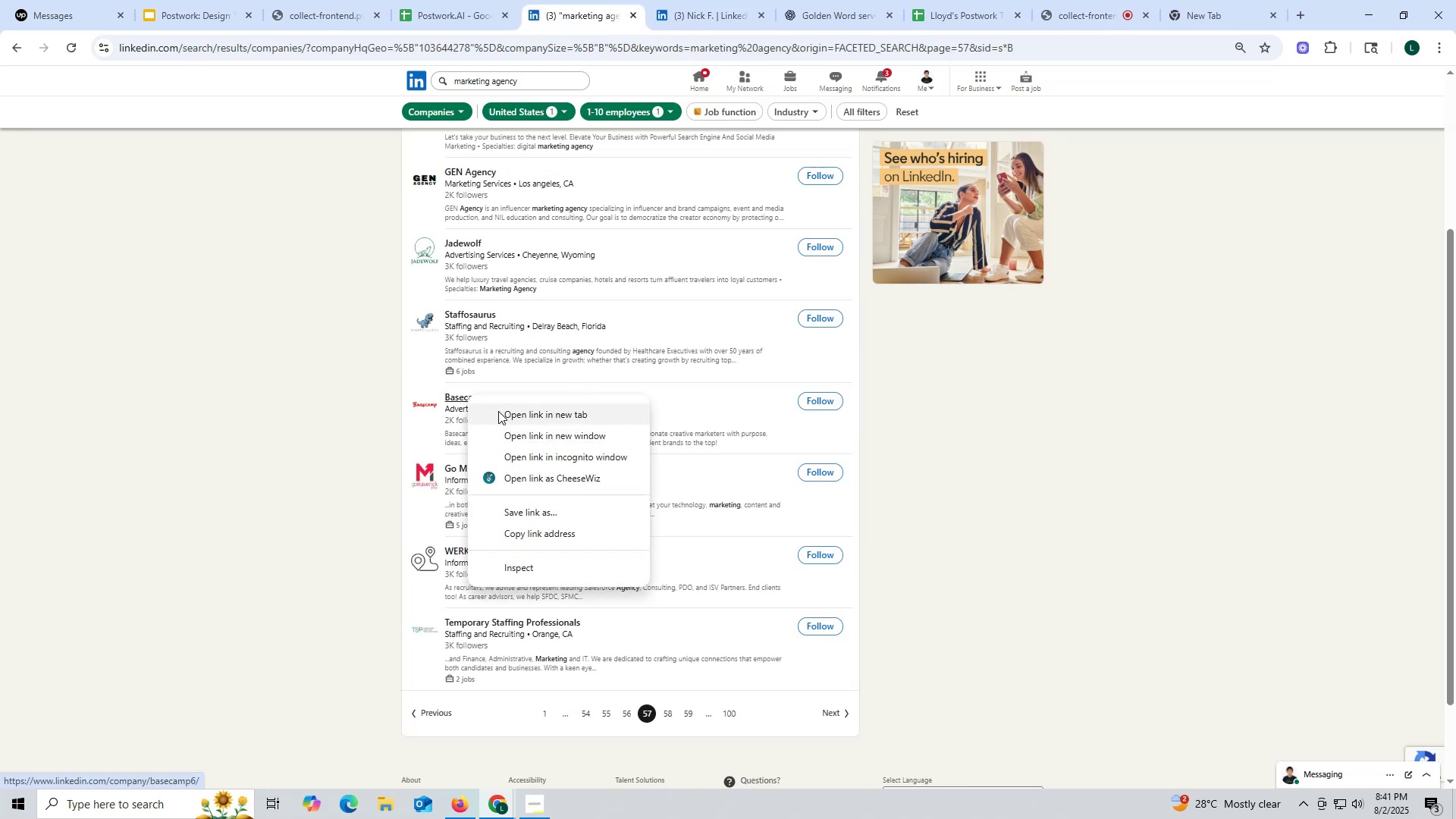 
left_click([499, 411])
 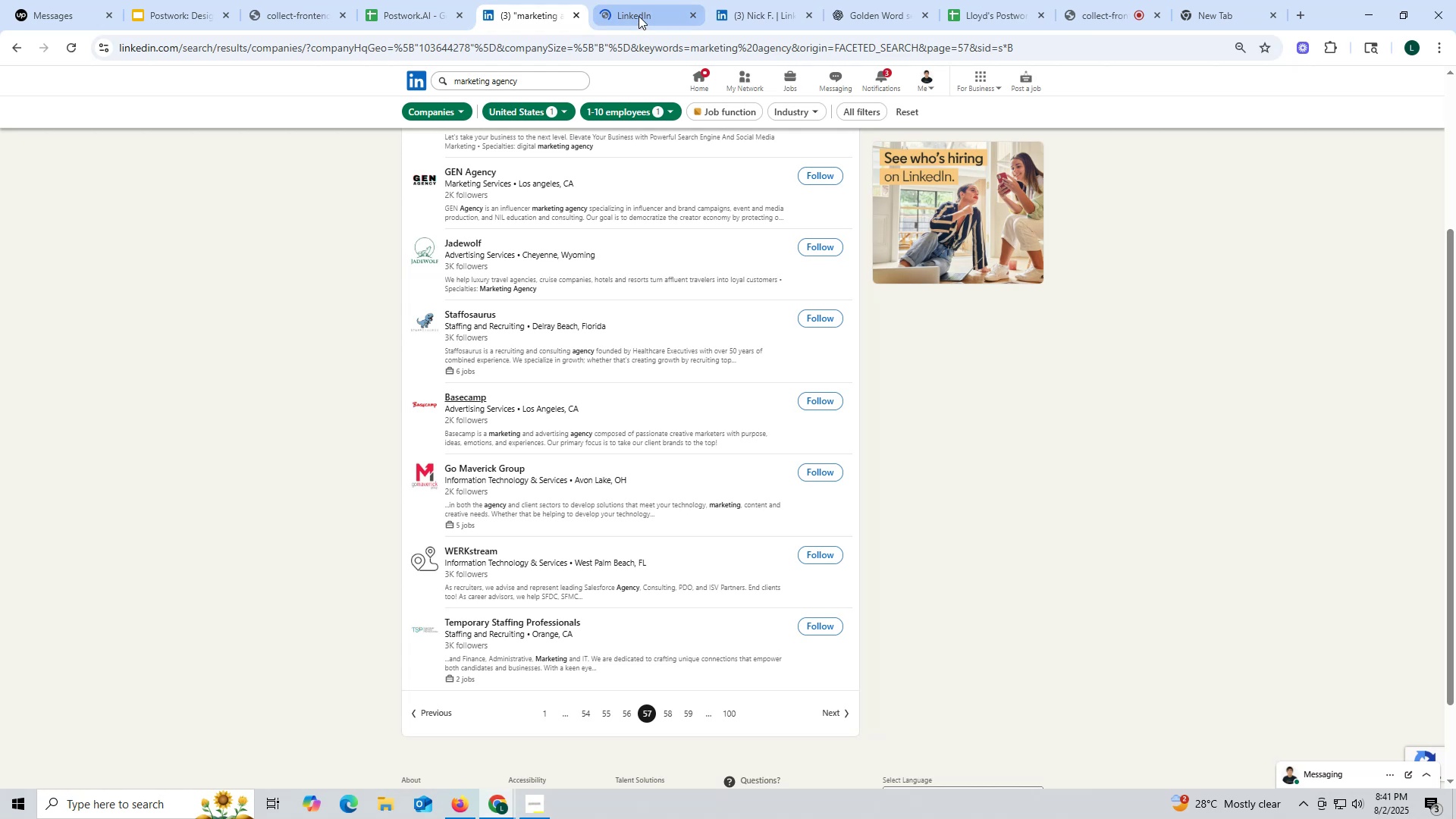 
left_click([639, 16])
 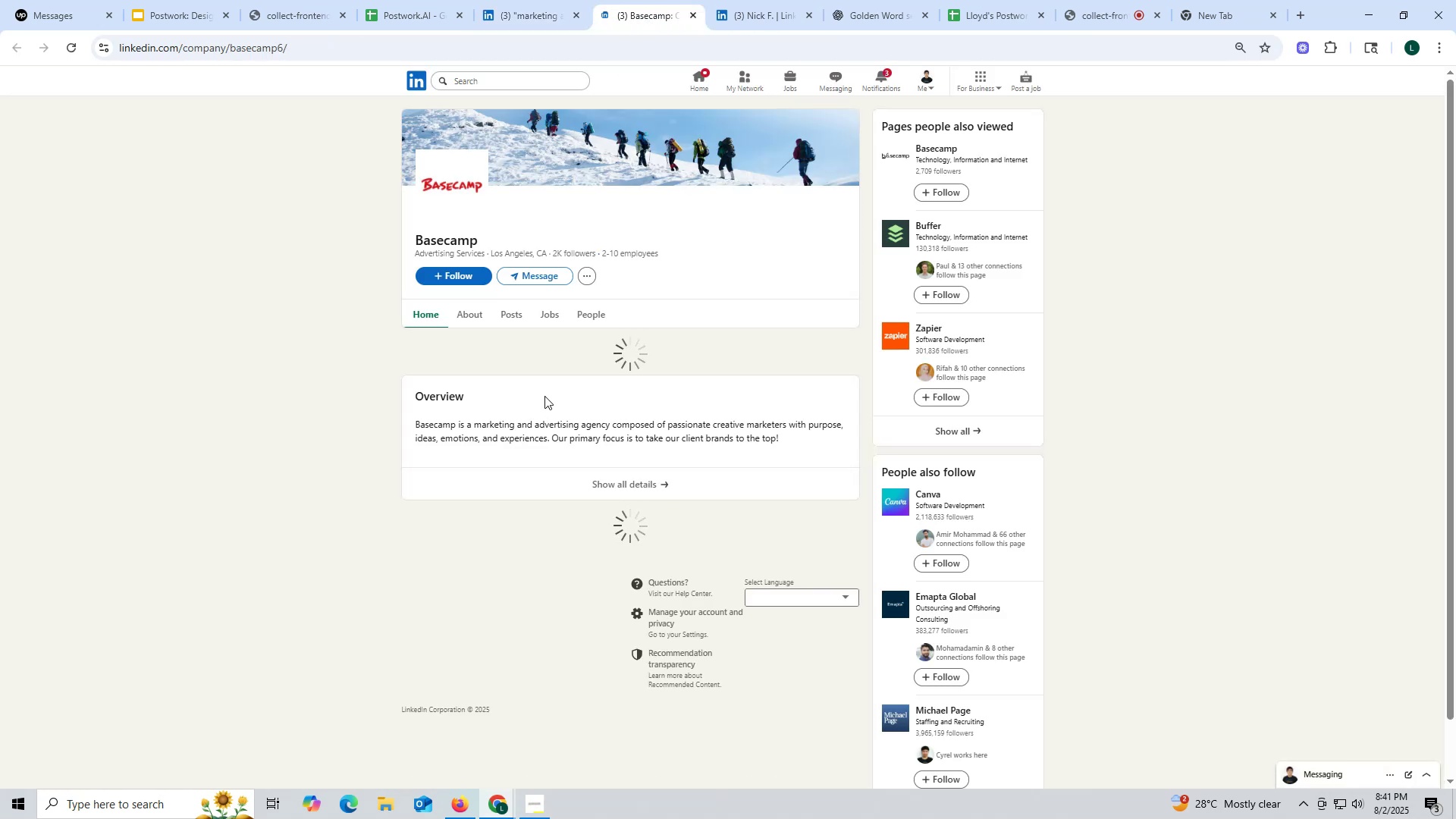 
left_click([516, 315])
 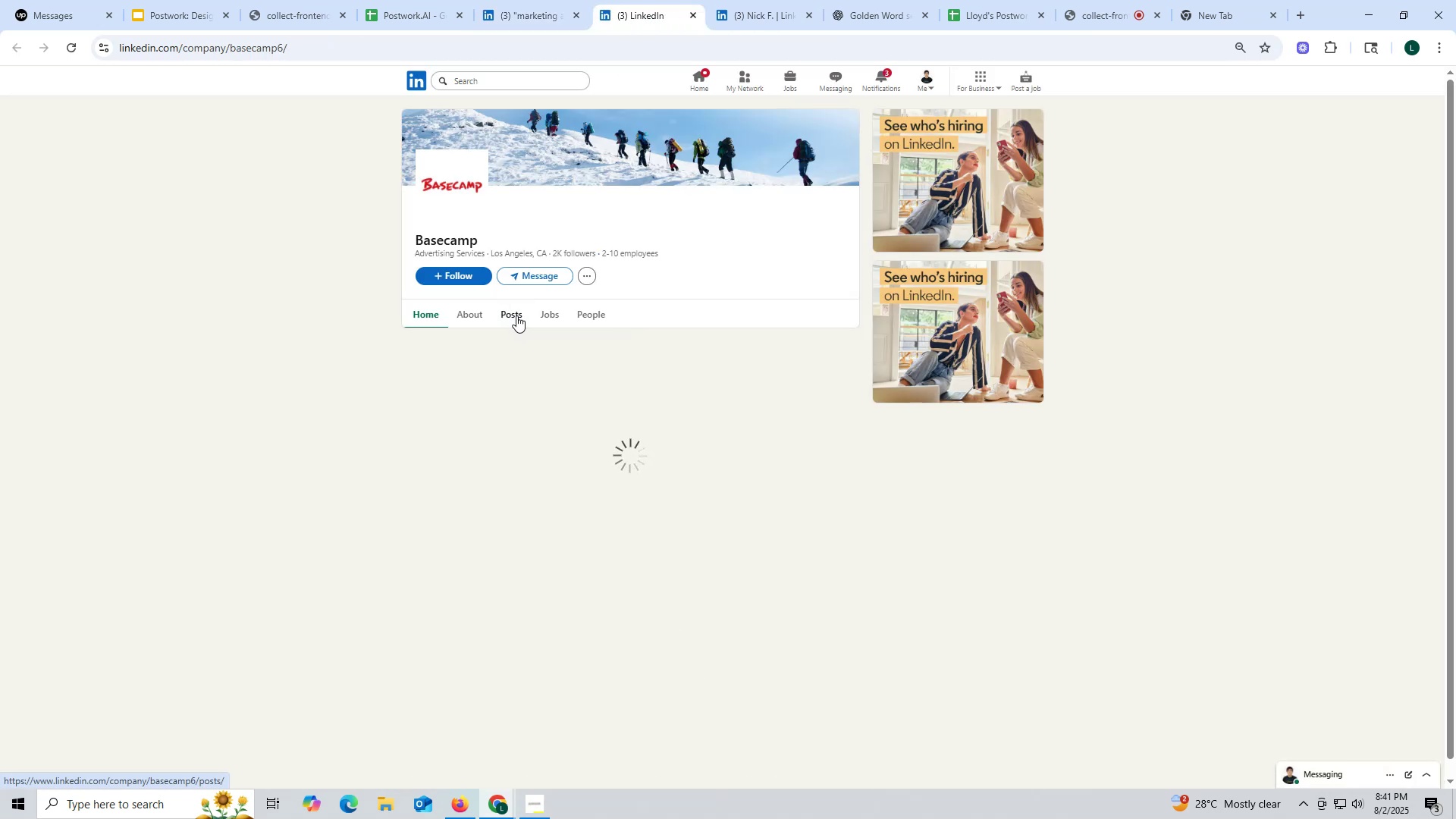 
mouse_move([524, 290])
 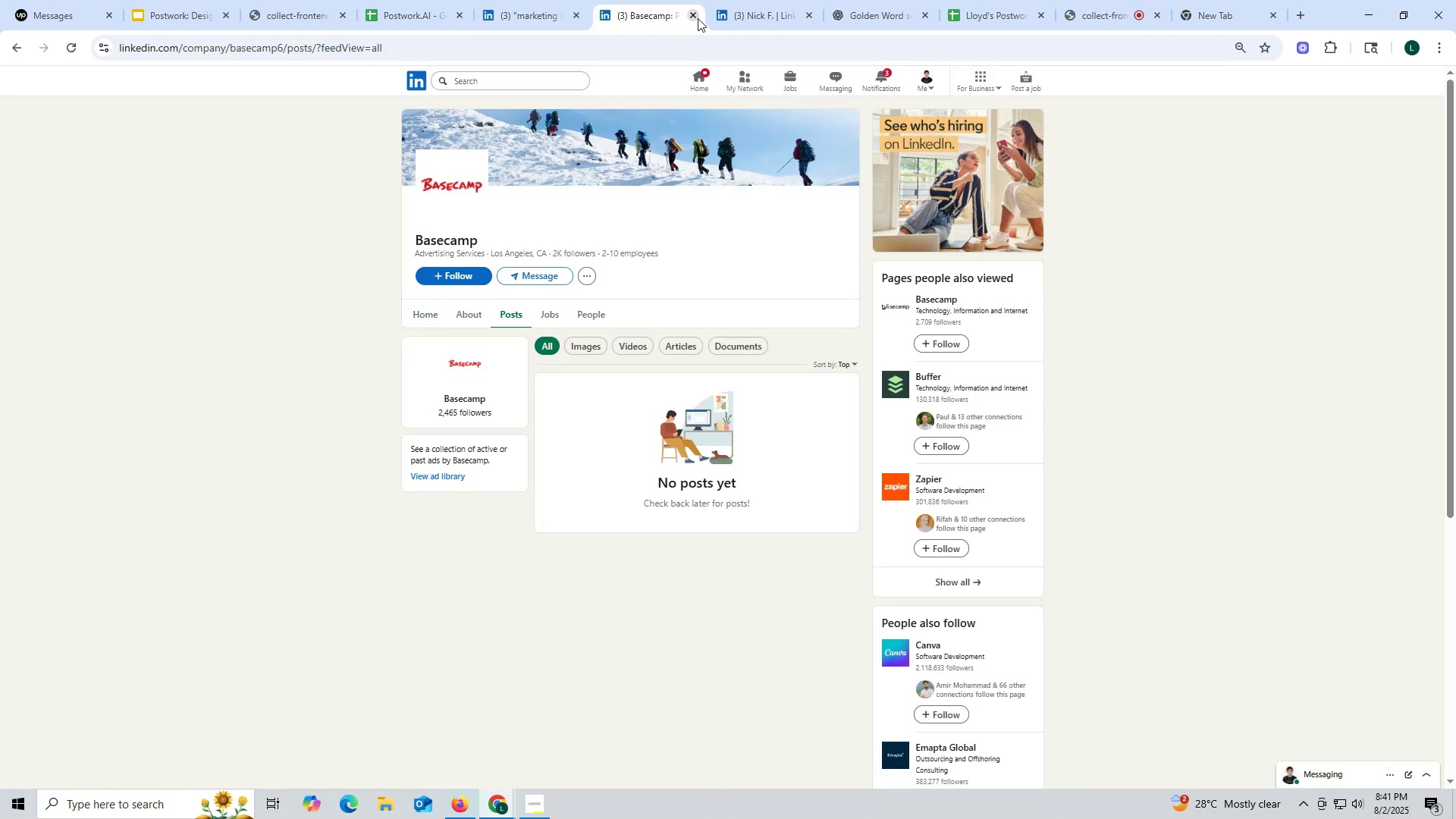 
left_click([695, 15])
 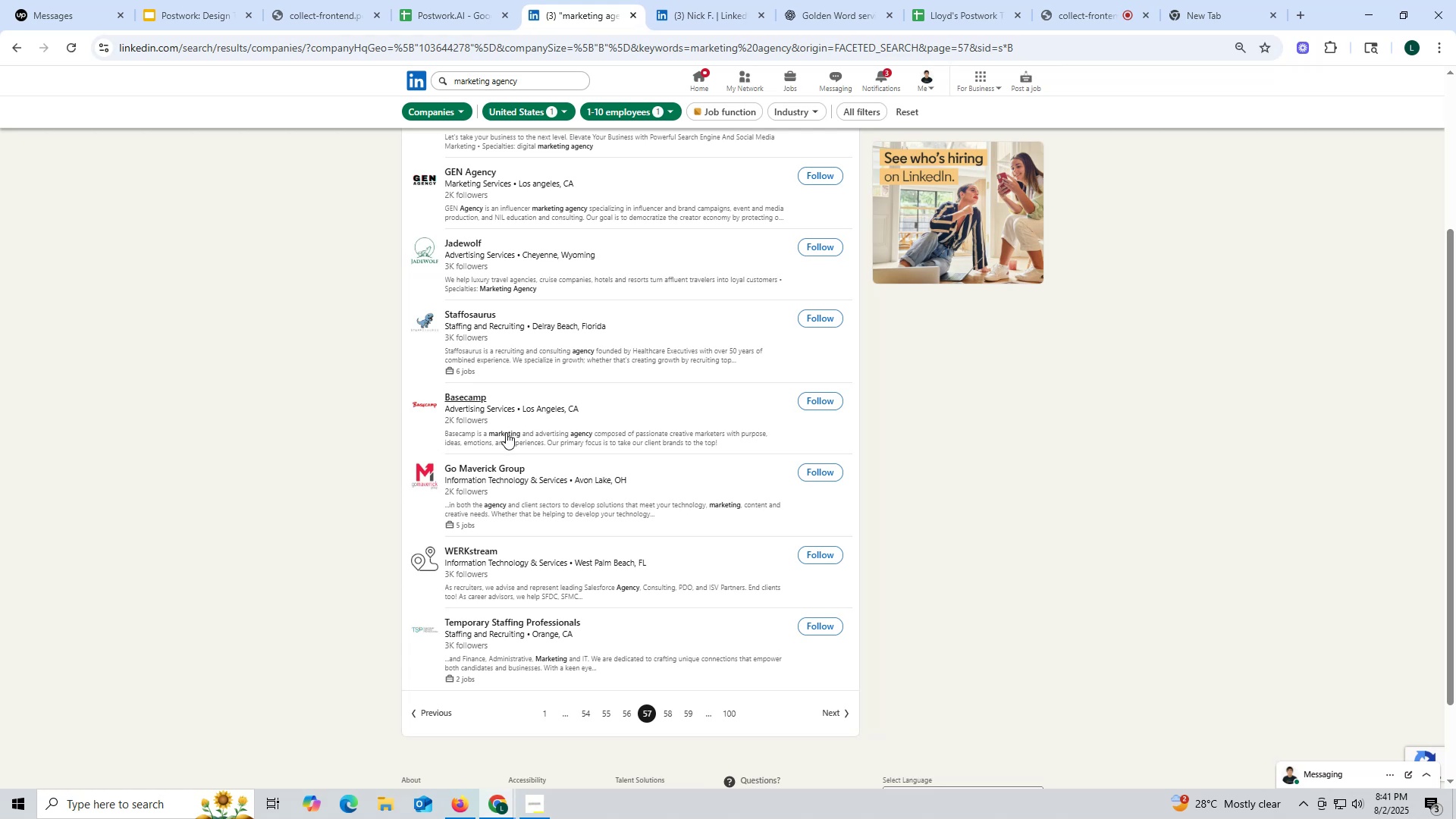 
scroll: coordinate [506, 432], scroll_direction: up, amount: 1.0
 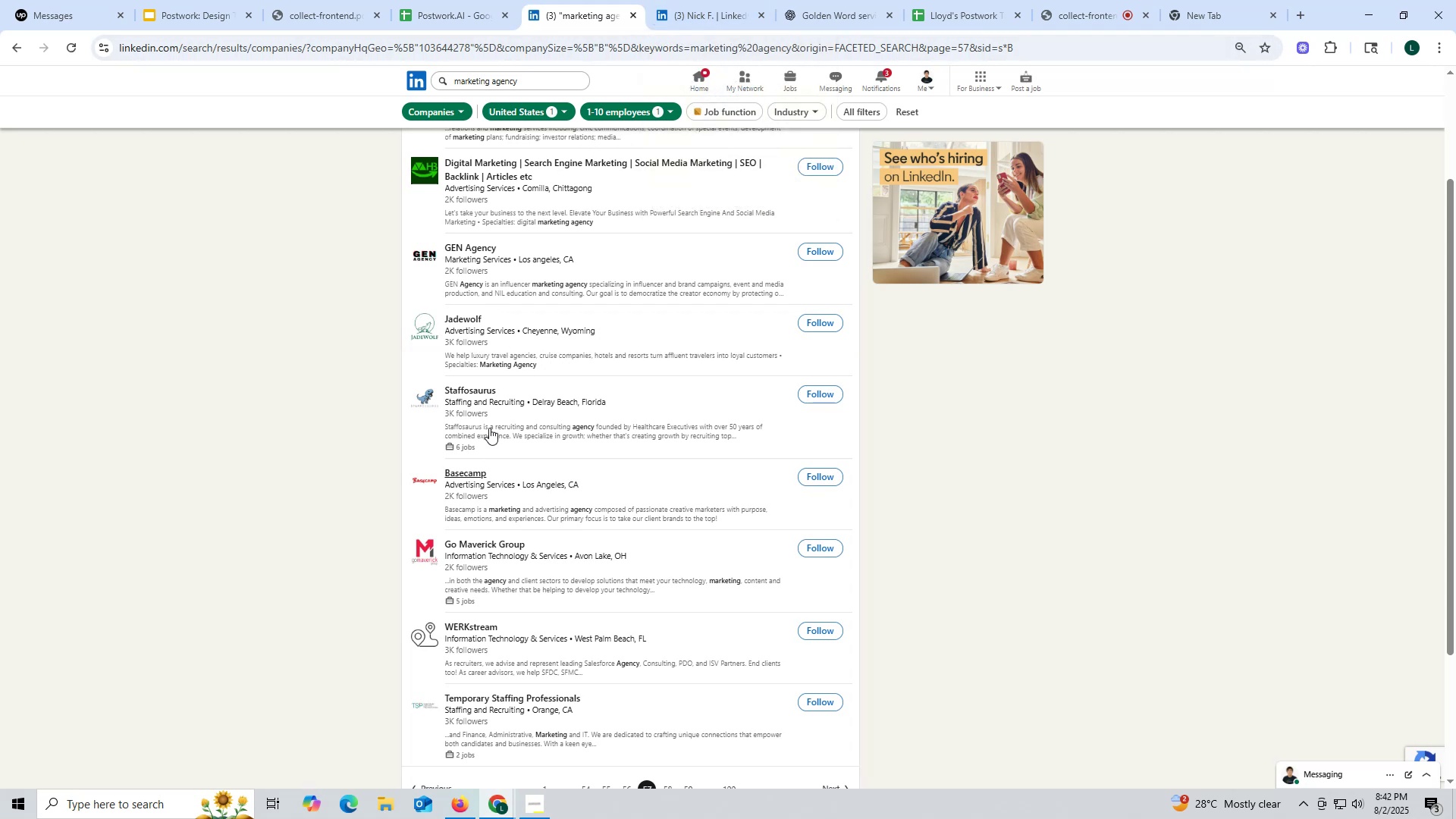 
wait(43.83)
 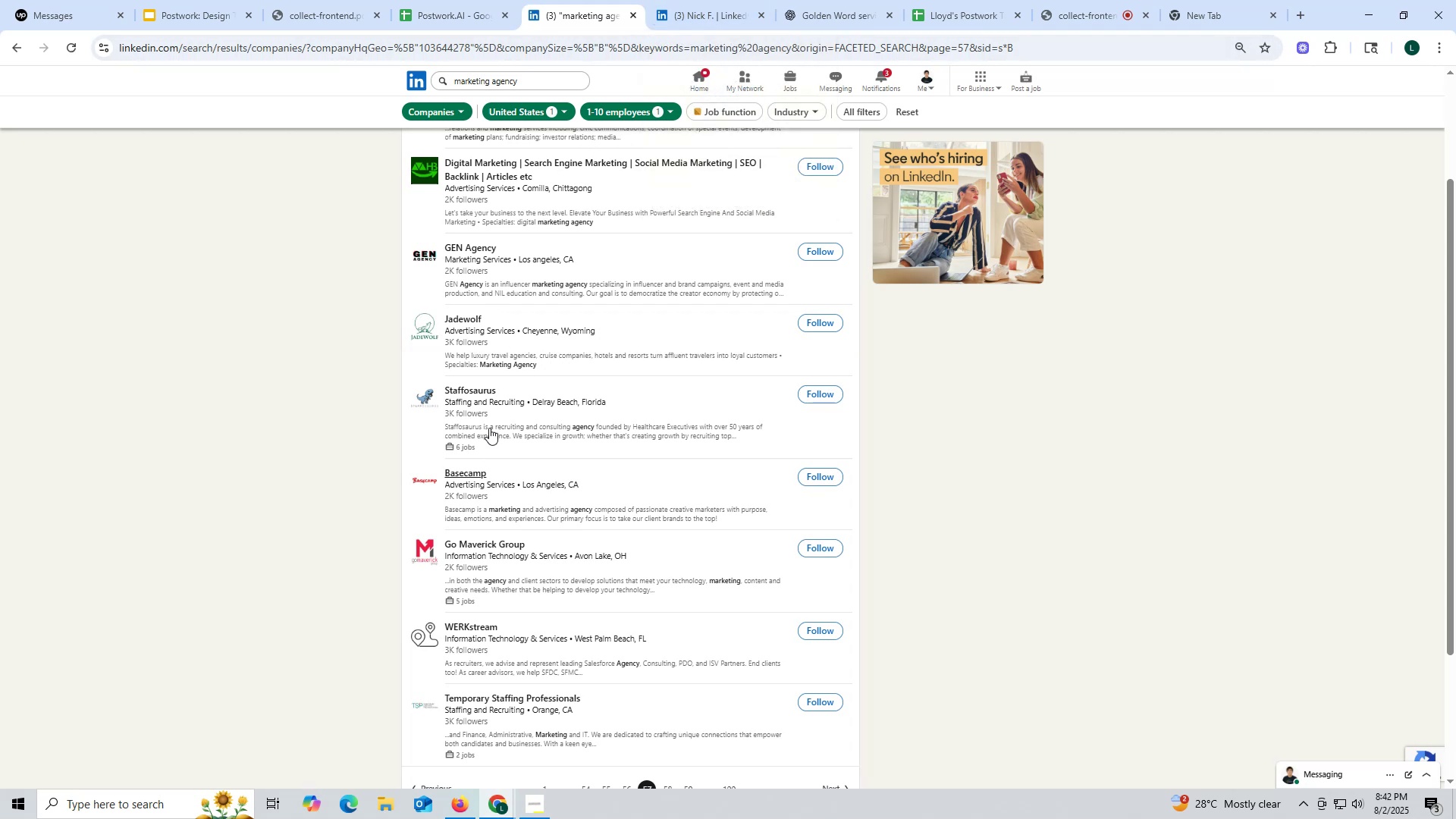 
left_click([532, 496])
 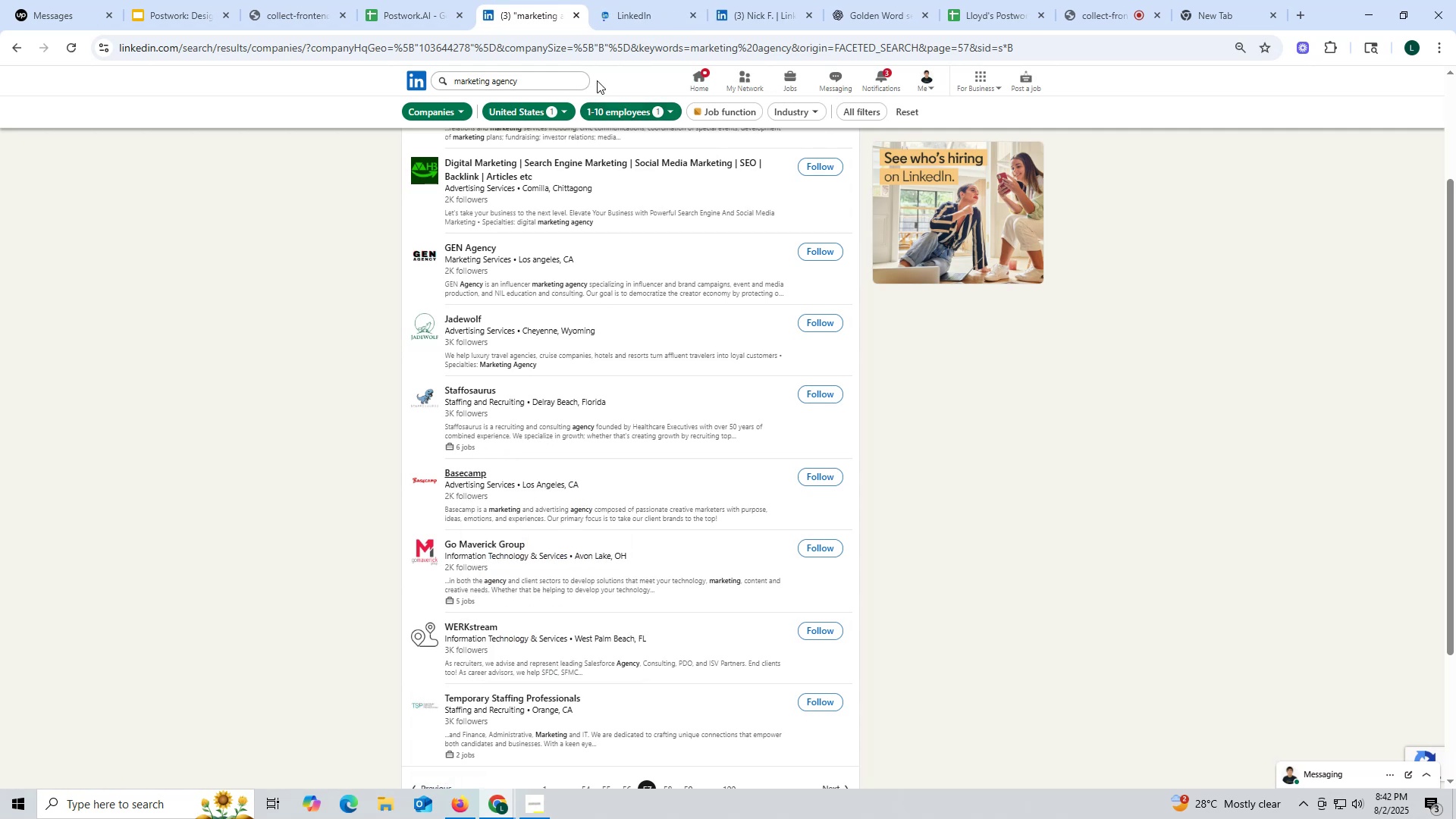 
left_click([657, 15])
 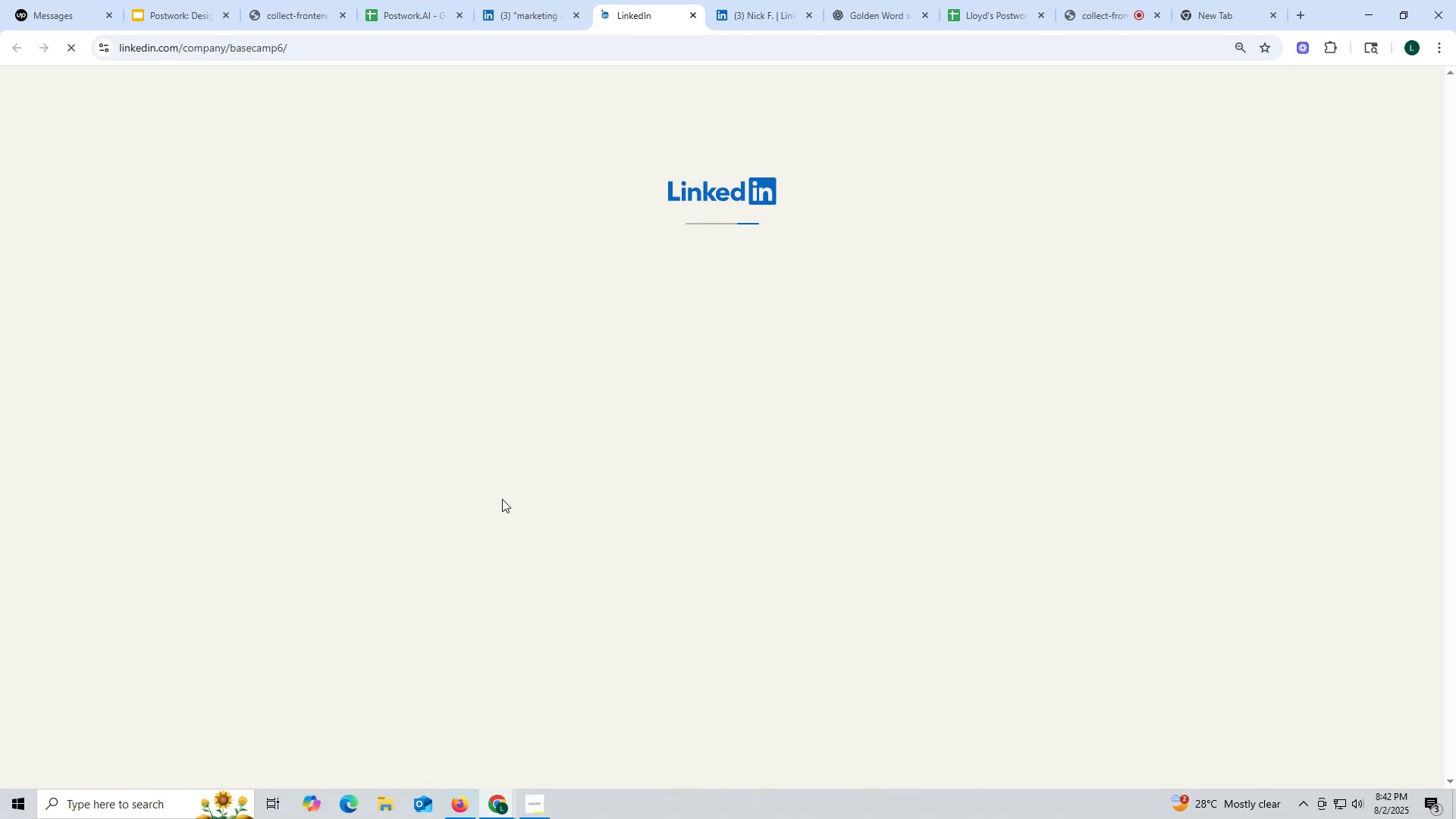 
wait(9.88)
 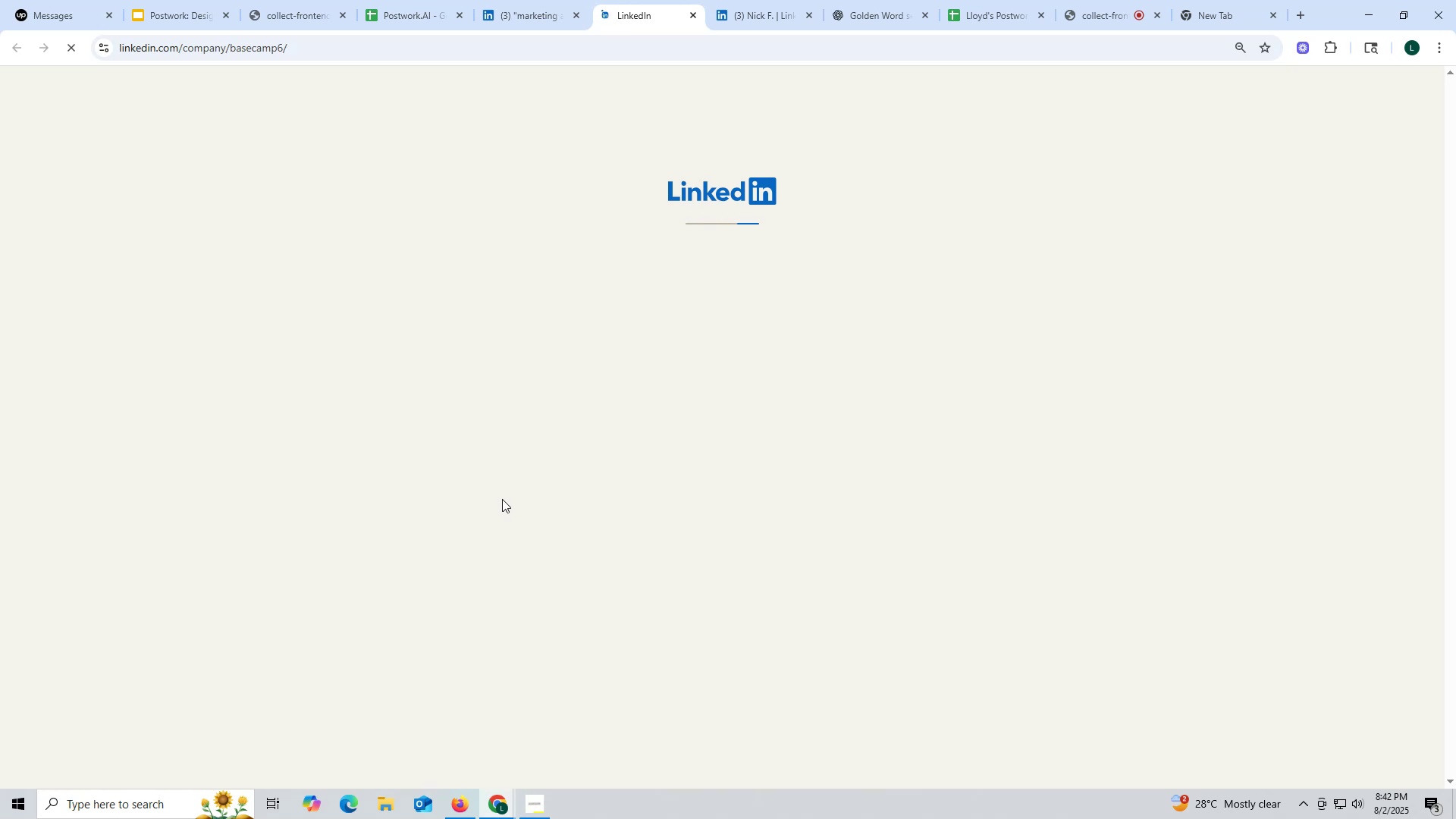 
left_click([519, 315])
 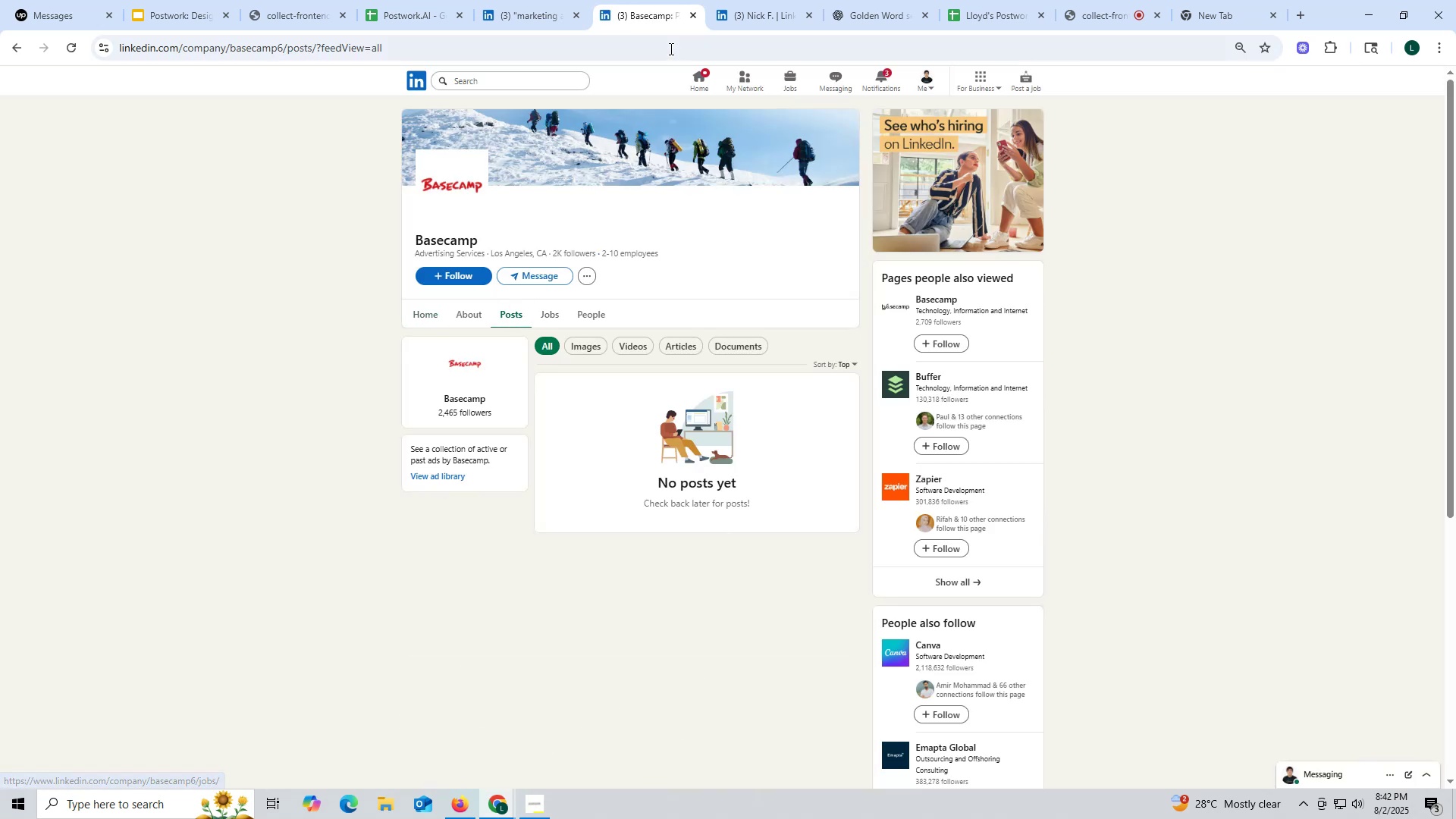 
left_click([695, 16])
 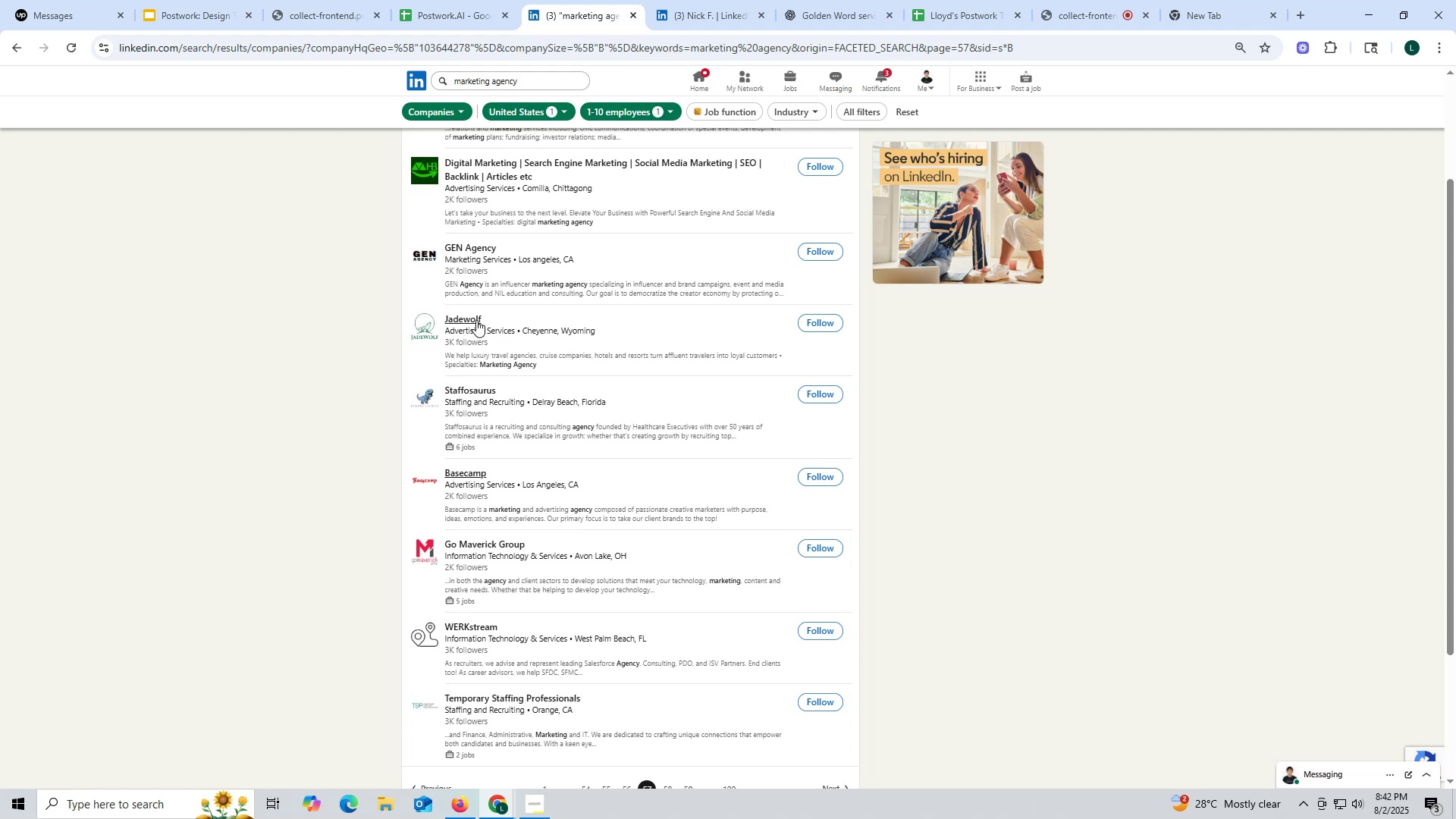 
right_click([464, 314])
 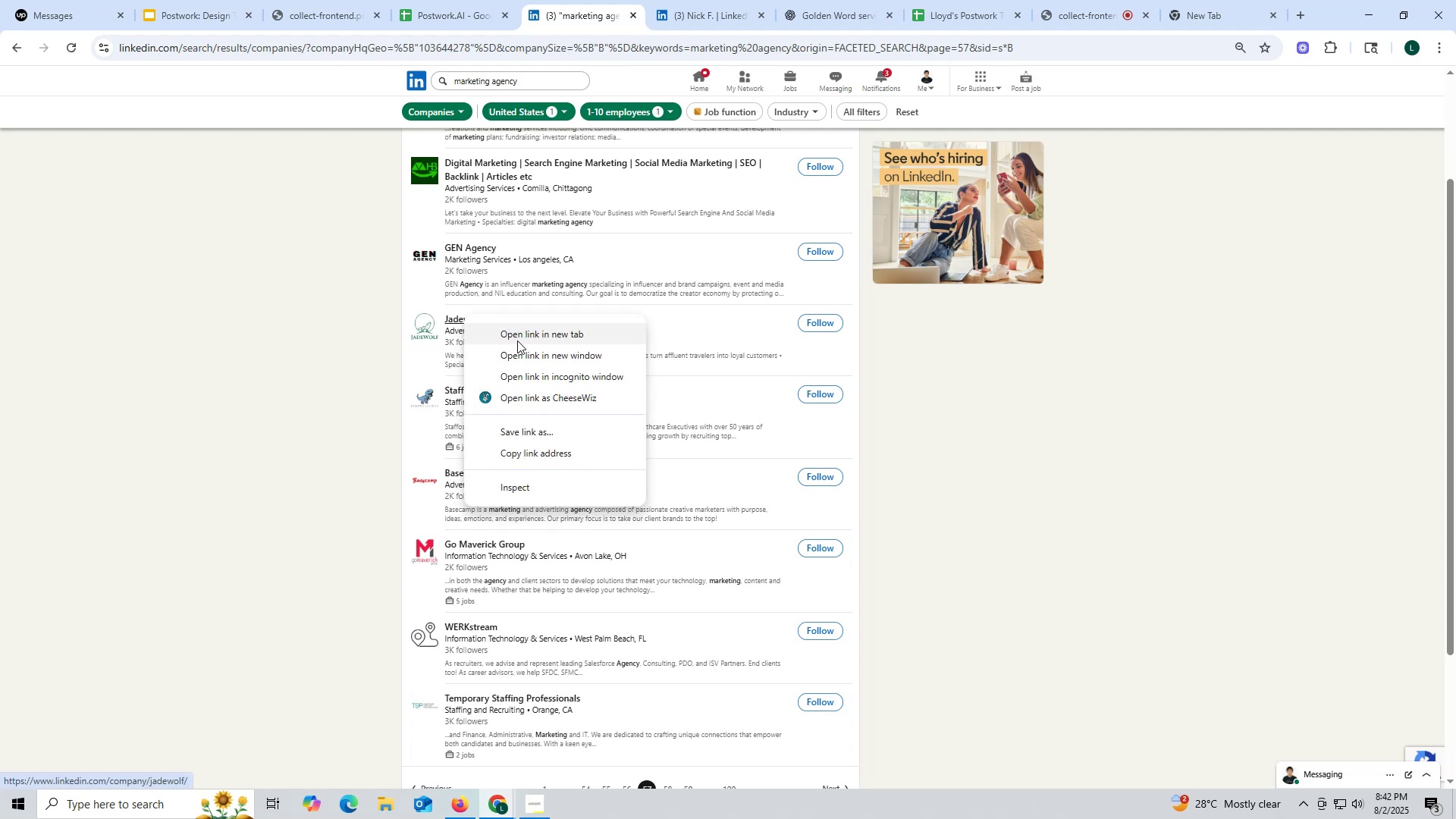 
left_click([517, 340])
 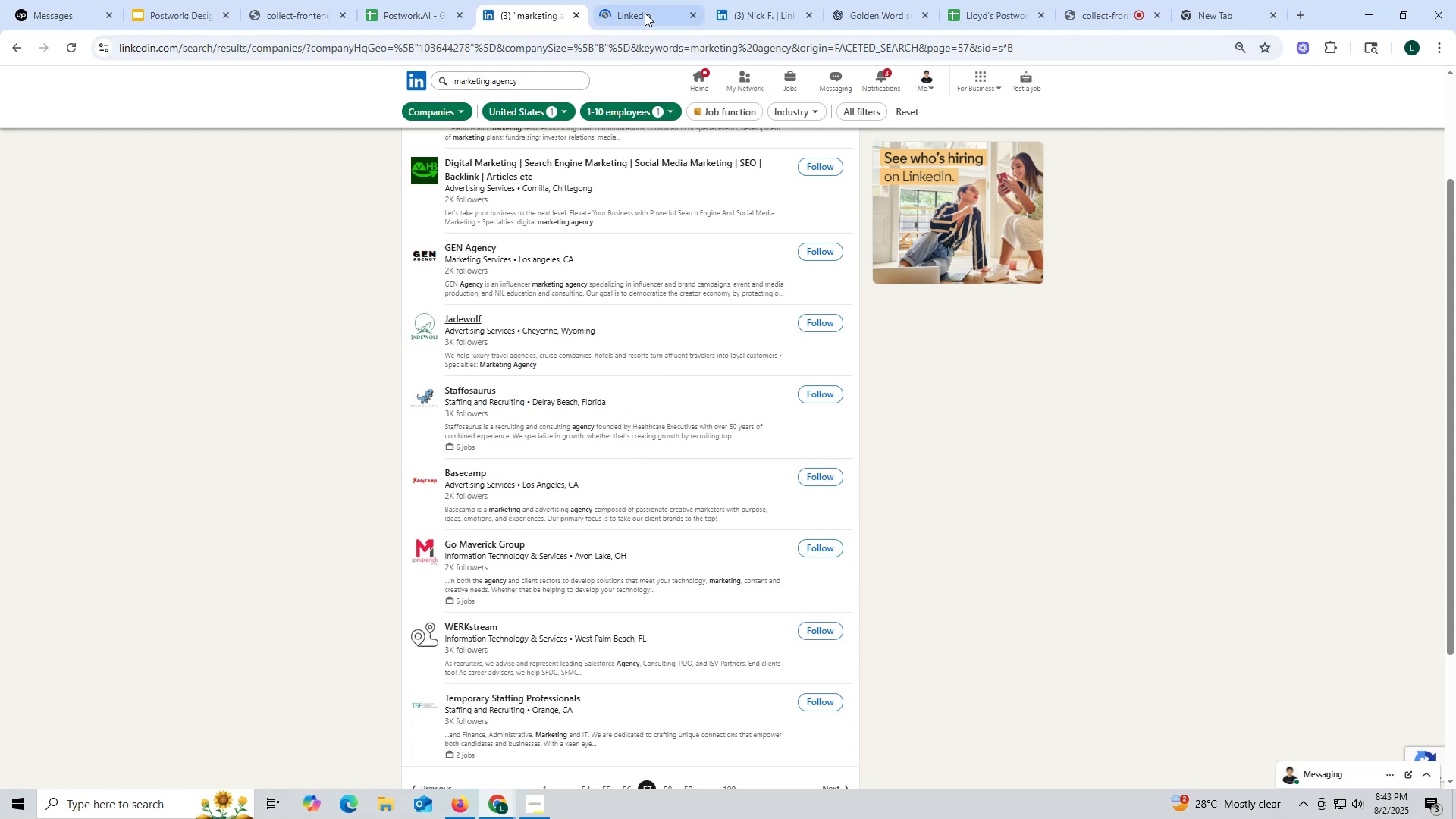 
left_click([645, 9])
 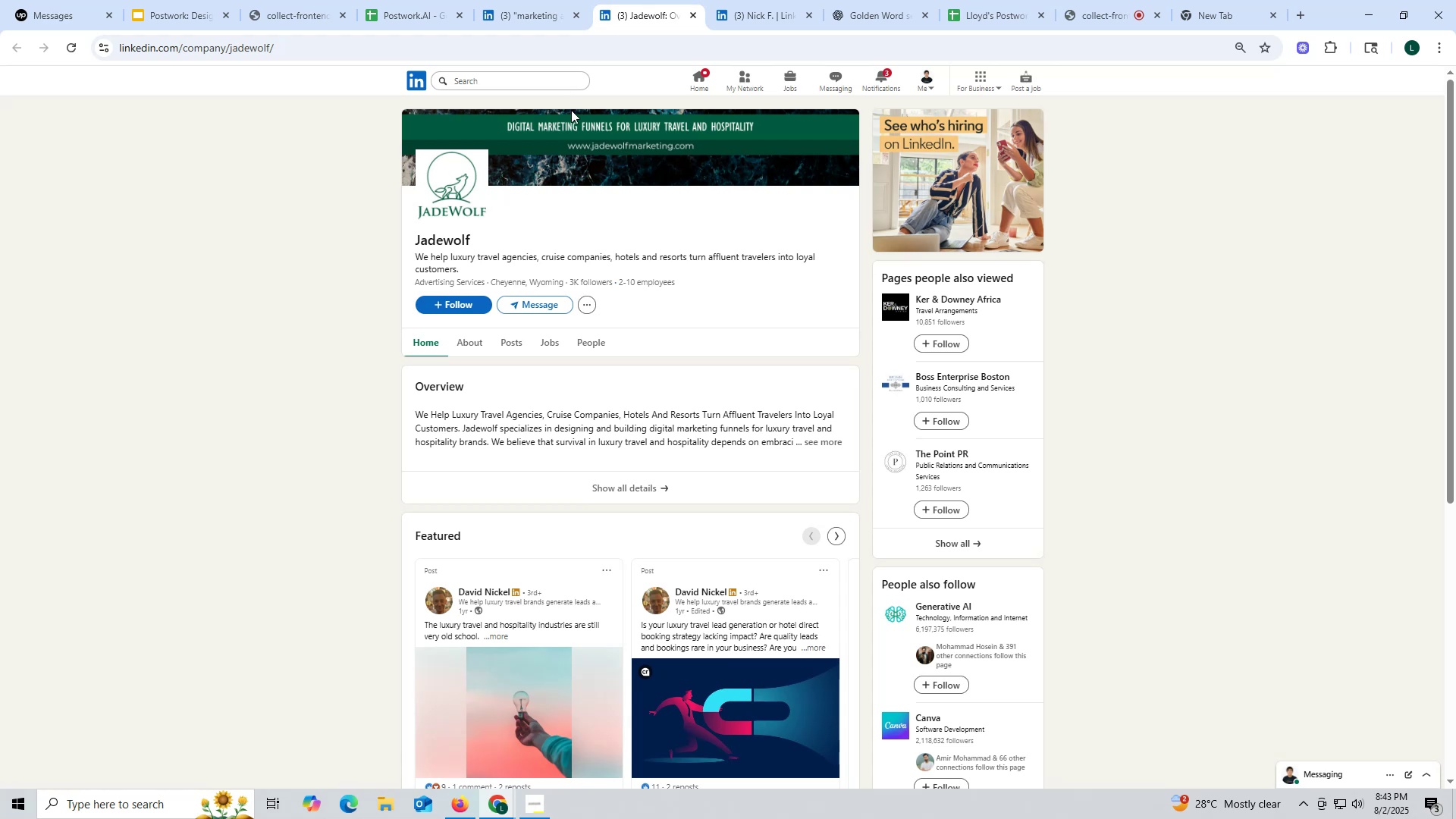 
wait(17.8)
 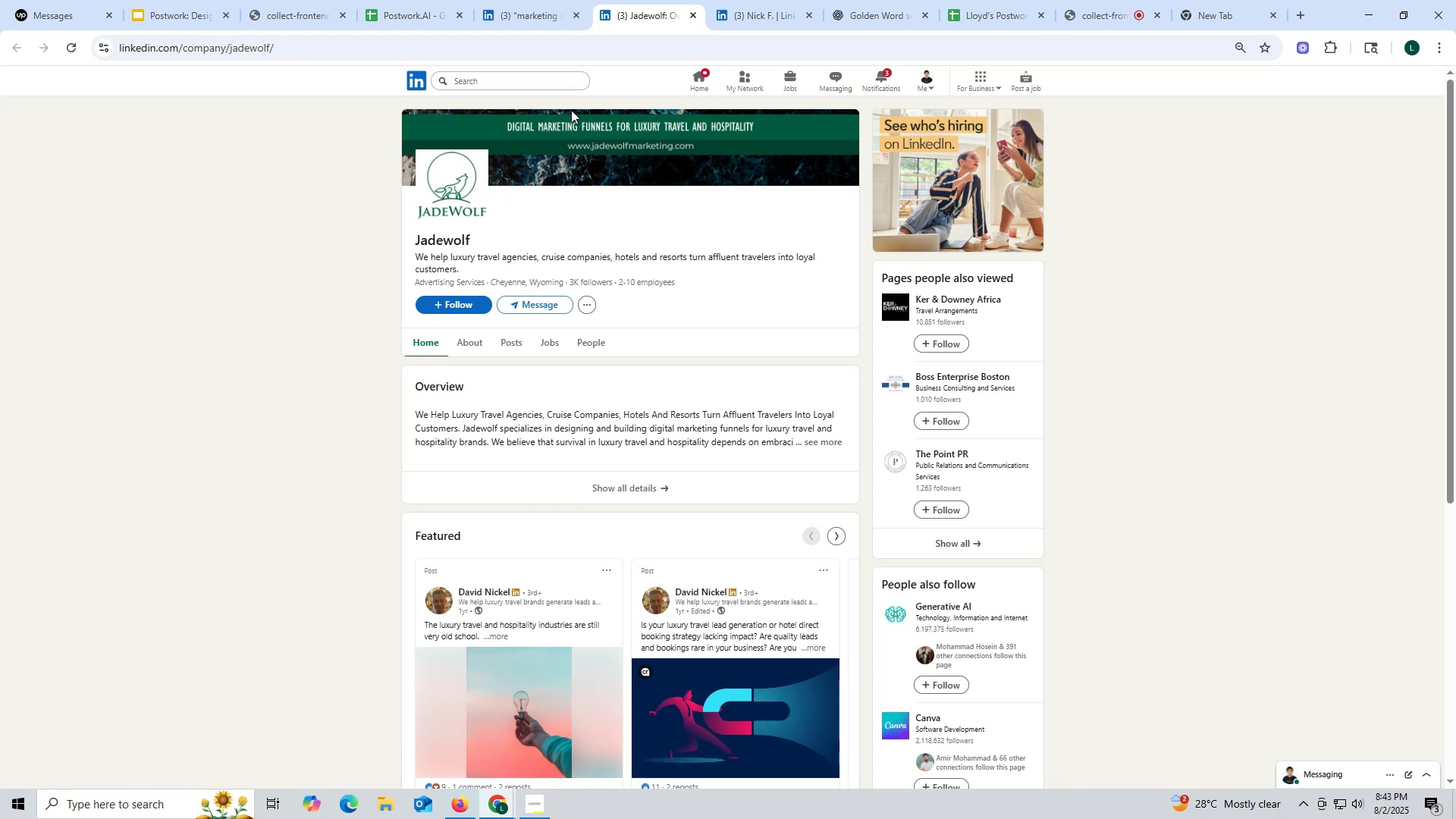 
left_click([510, 340])
 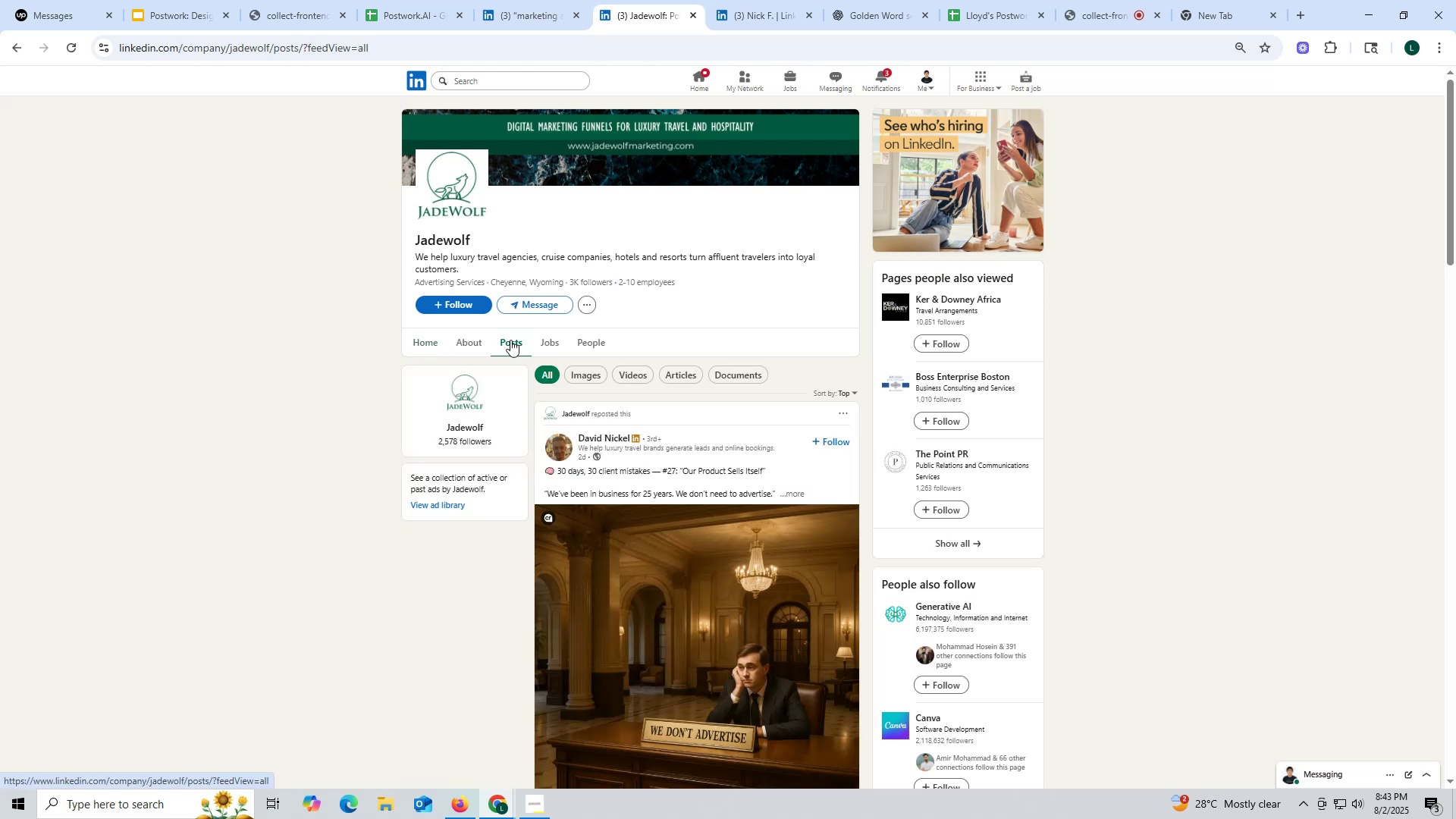 
left_click([469, 345])
 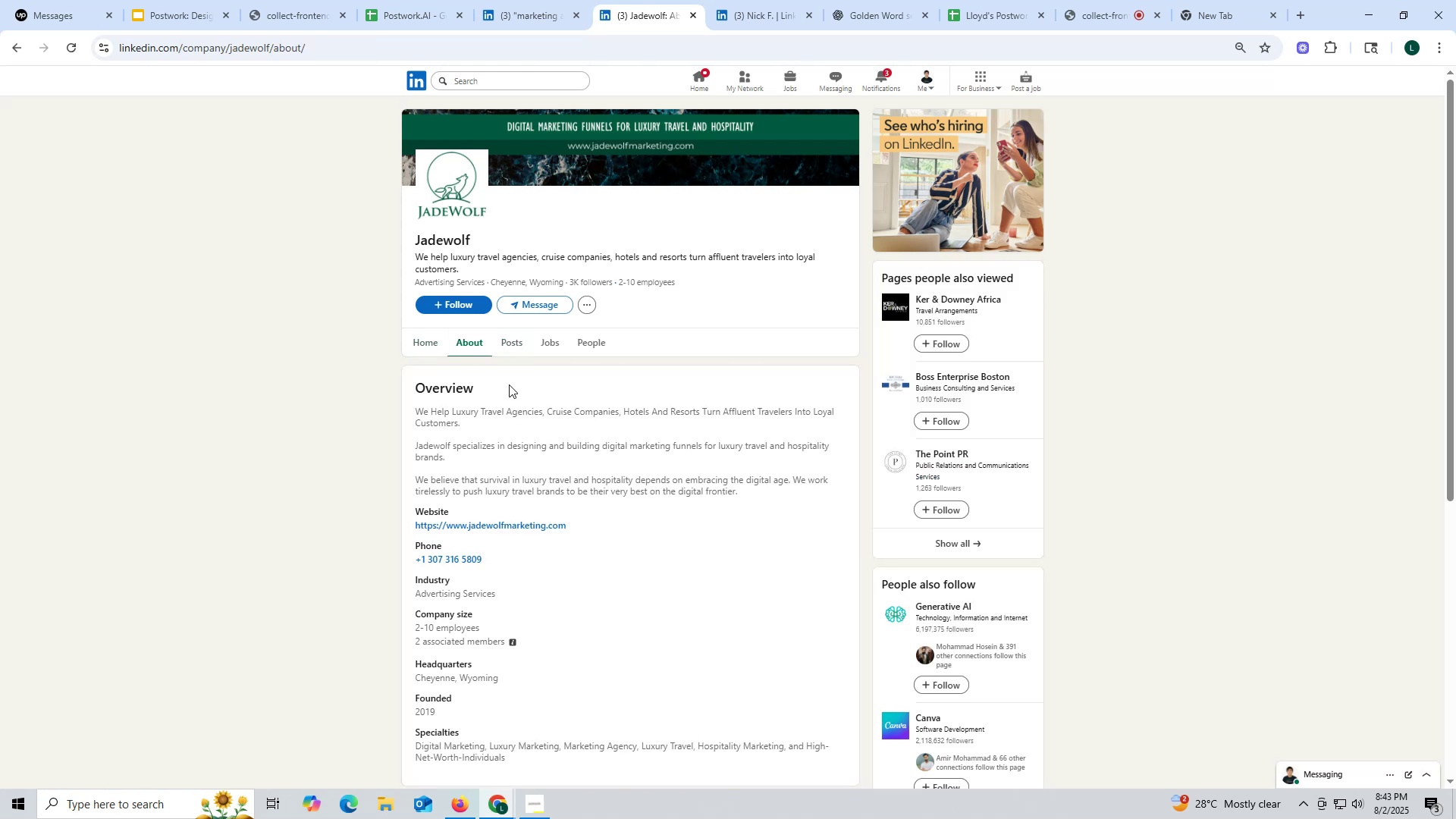 
wait(11.36)
 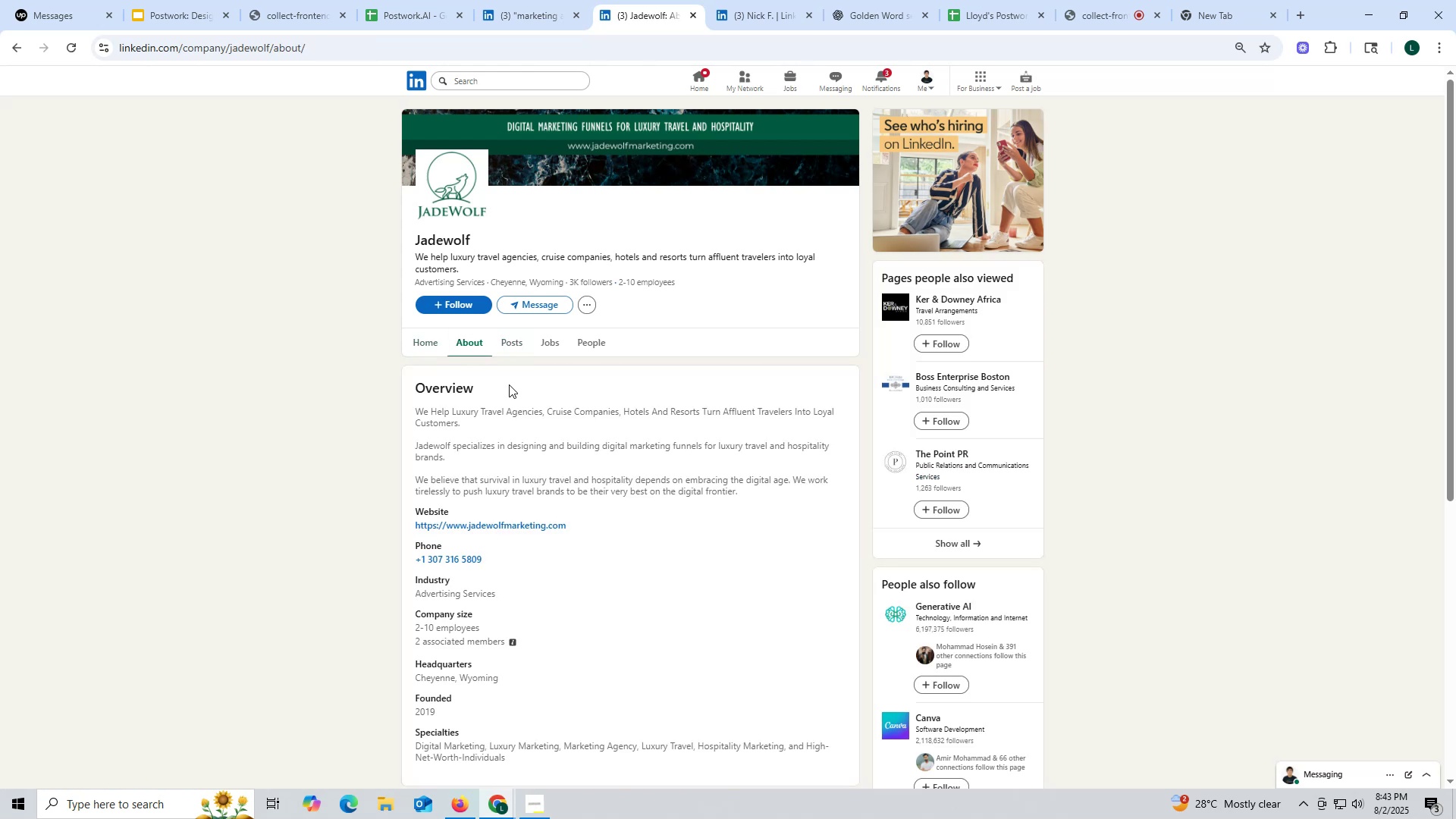 
left_click_drag(start_coordinate=[411, 526], to_coordinate=[585, 525])
 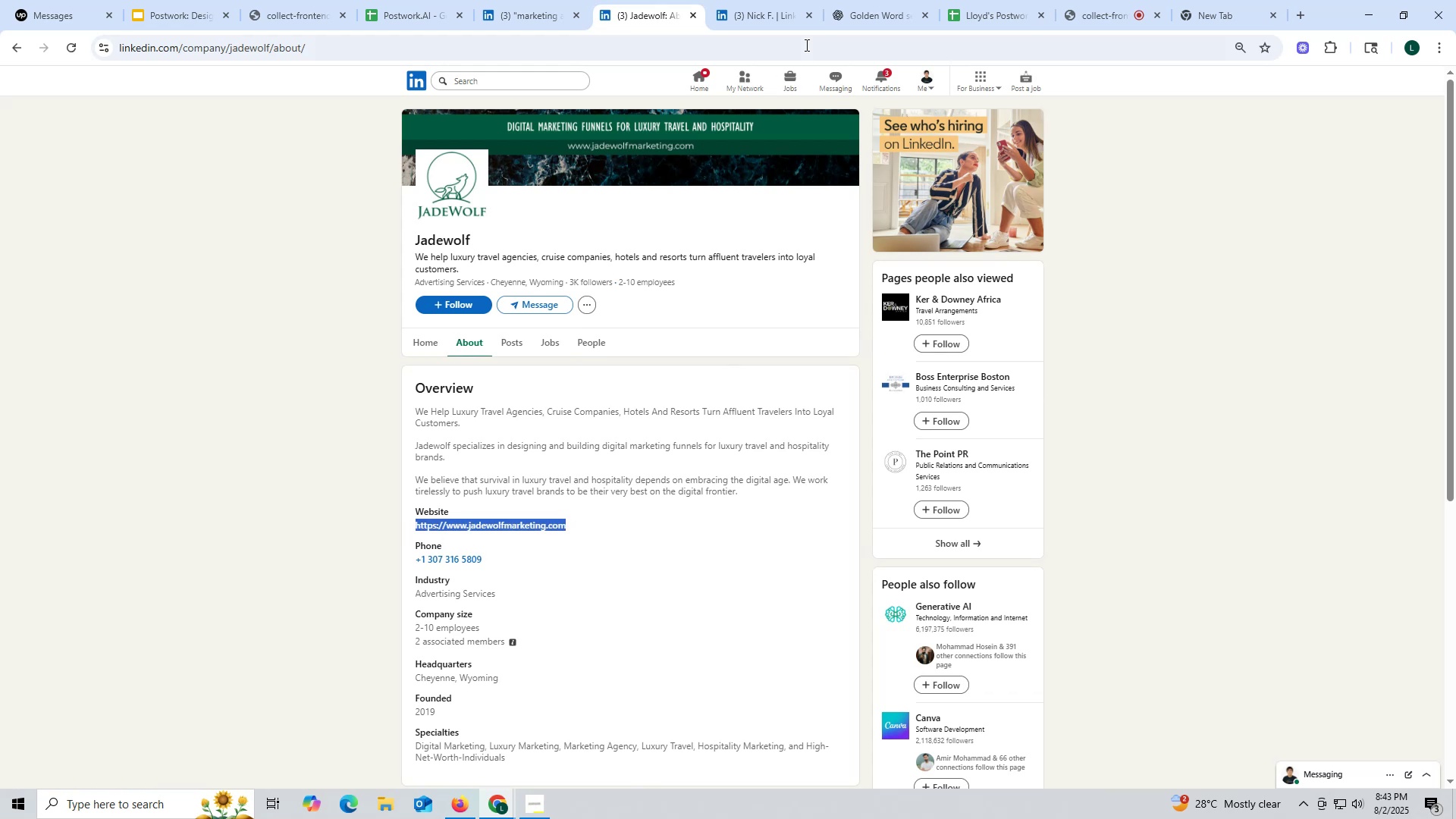 
key(Control+ControlLeft)
 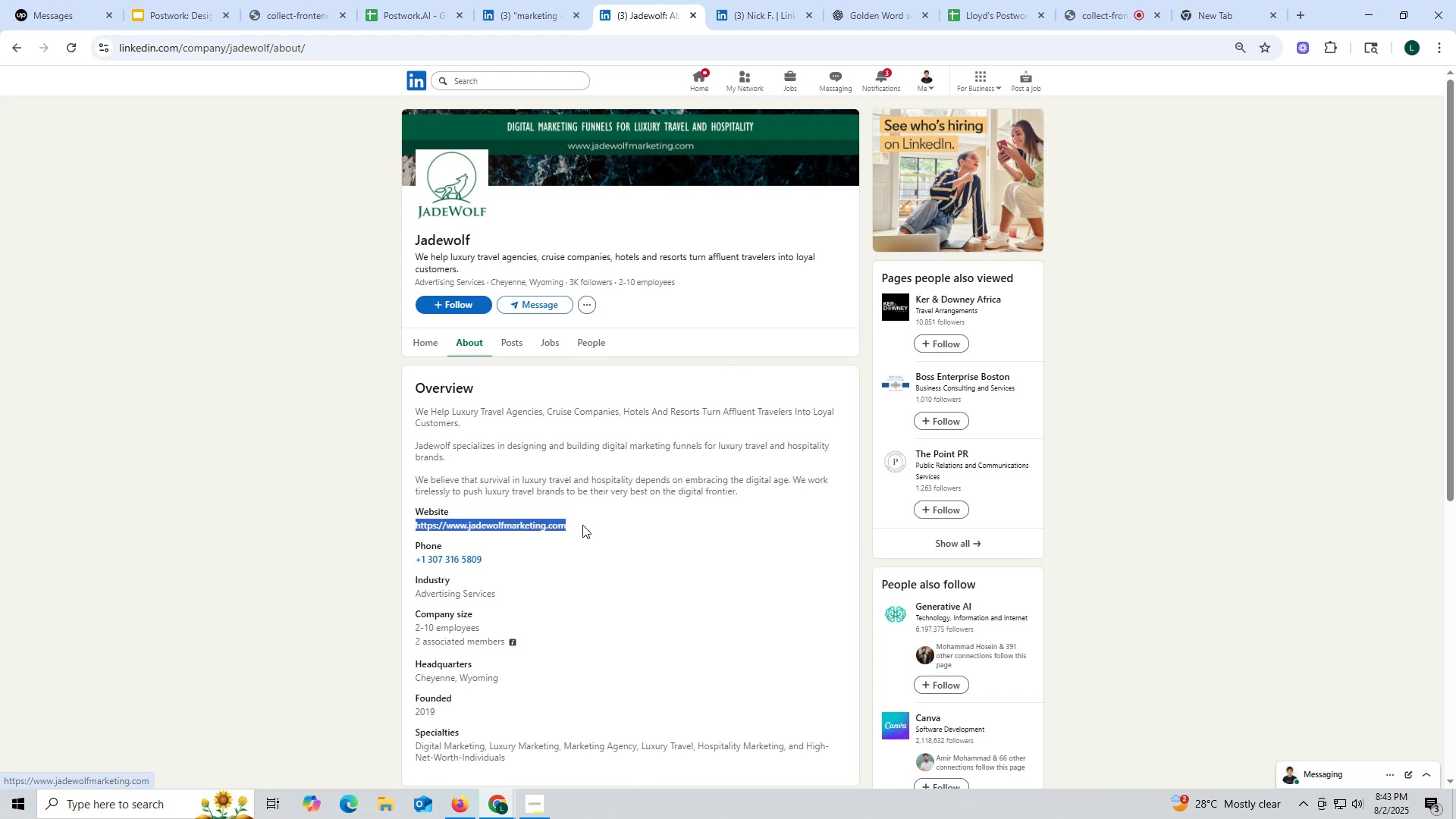 
key(Control+C)
 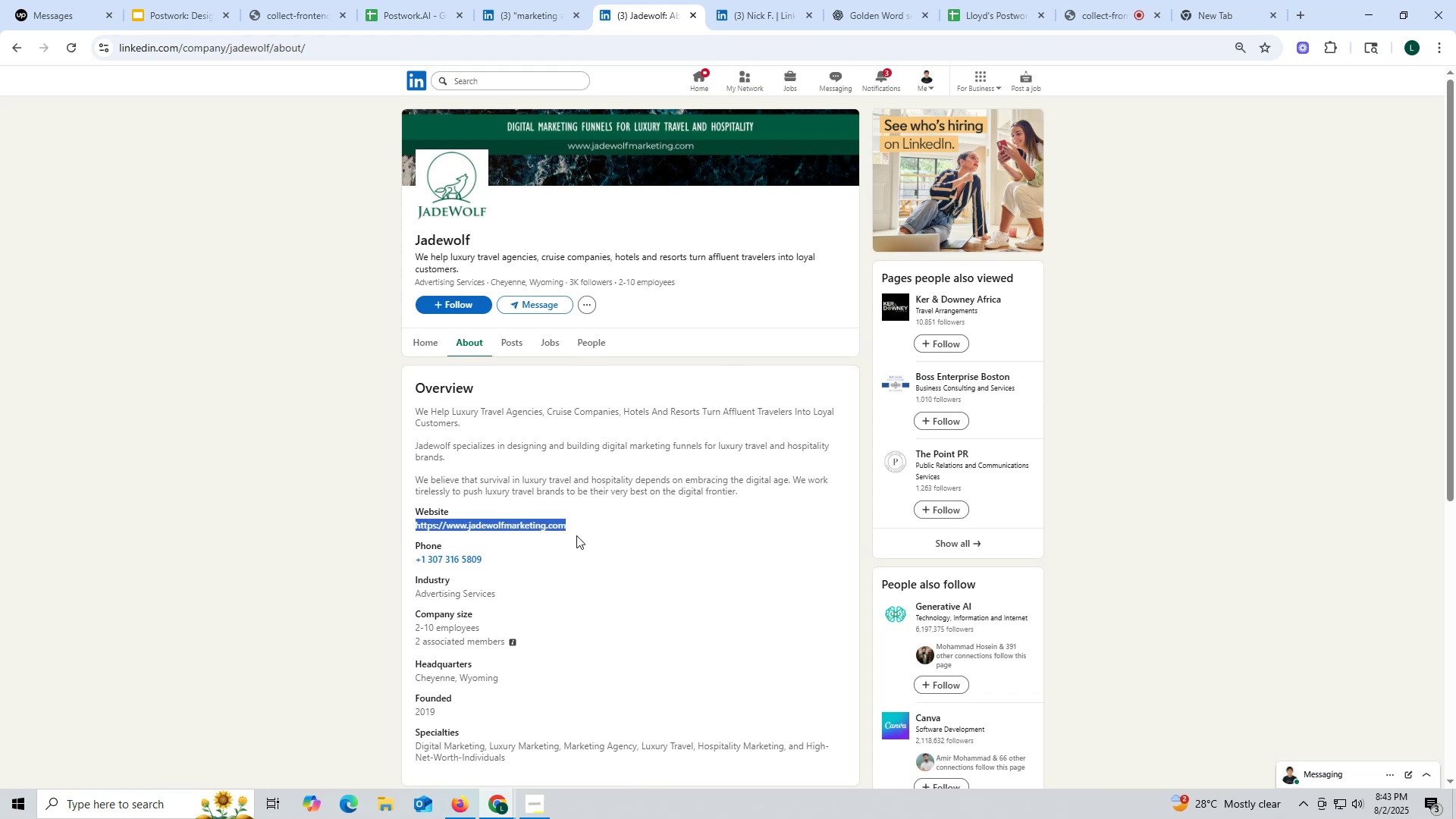 
key(Control+ControlLeft)
 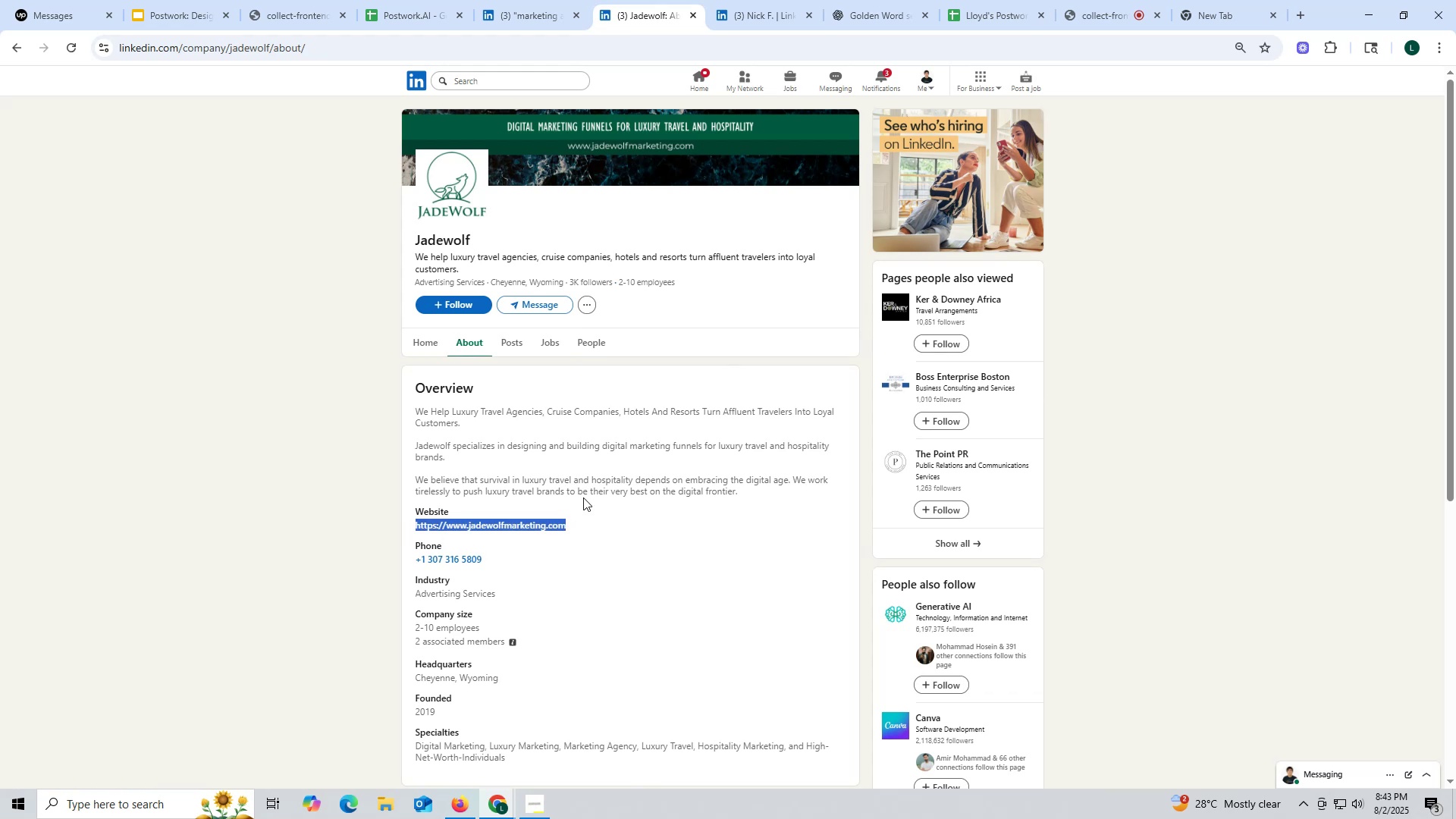 
key(Control+C)
 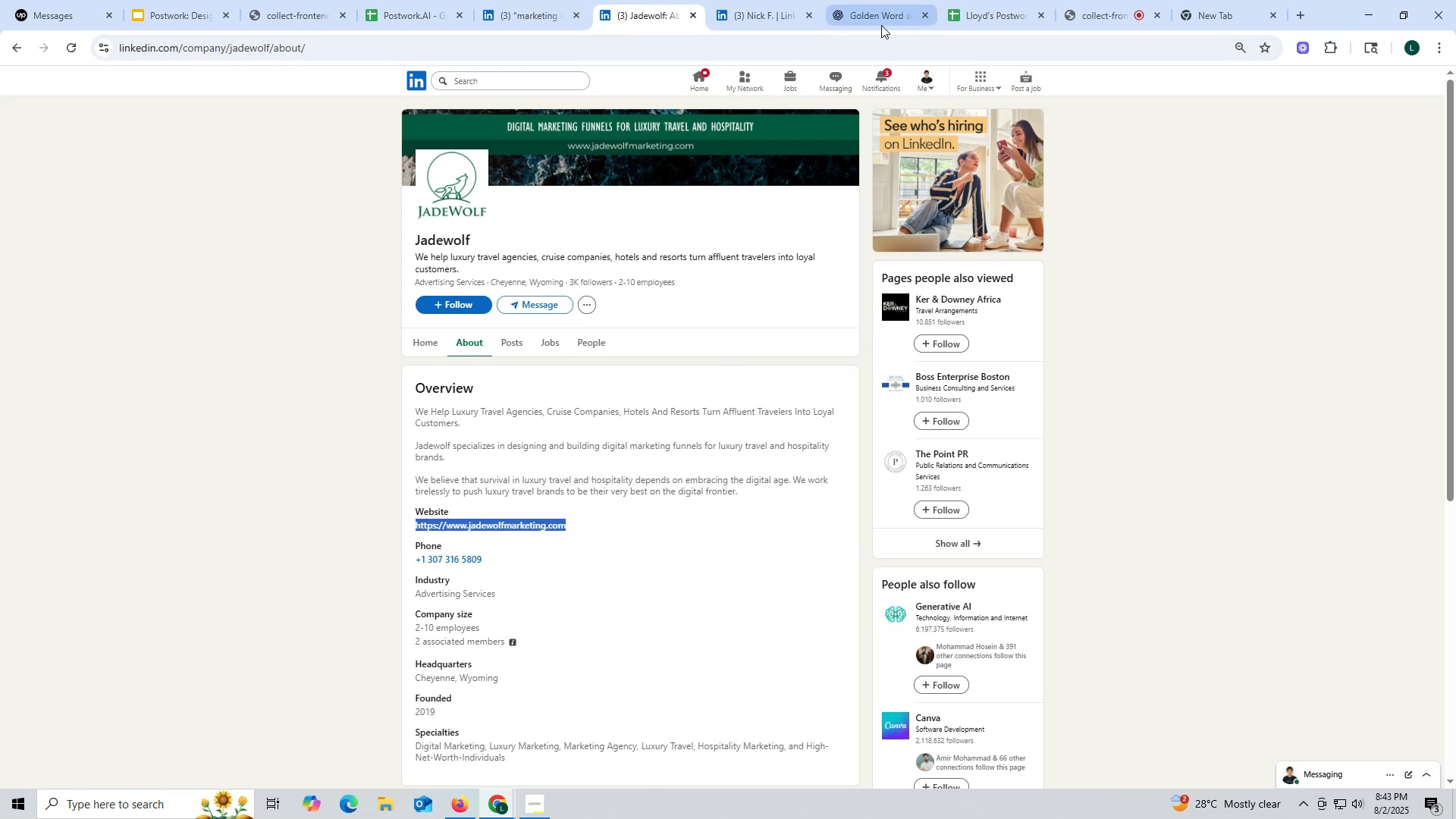 
left_click([880, 15])
 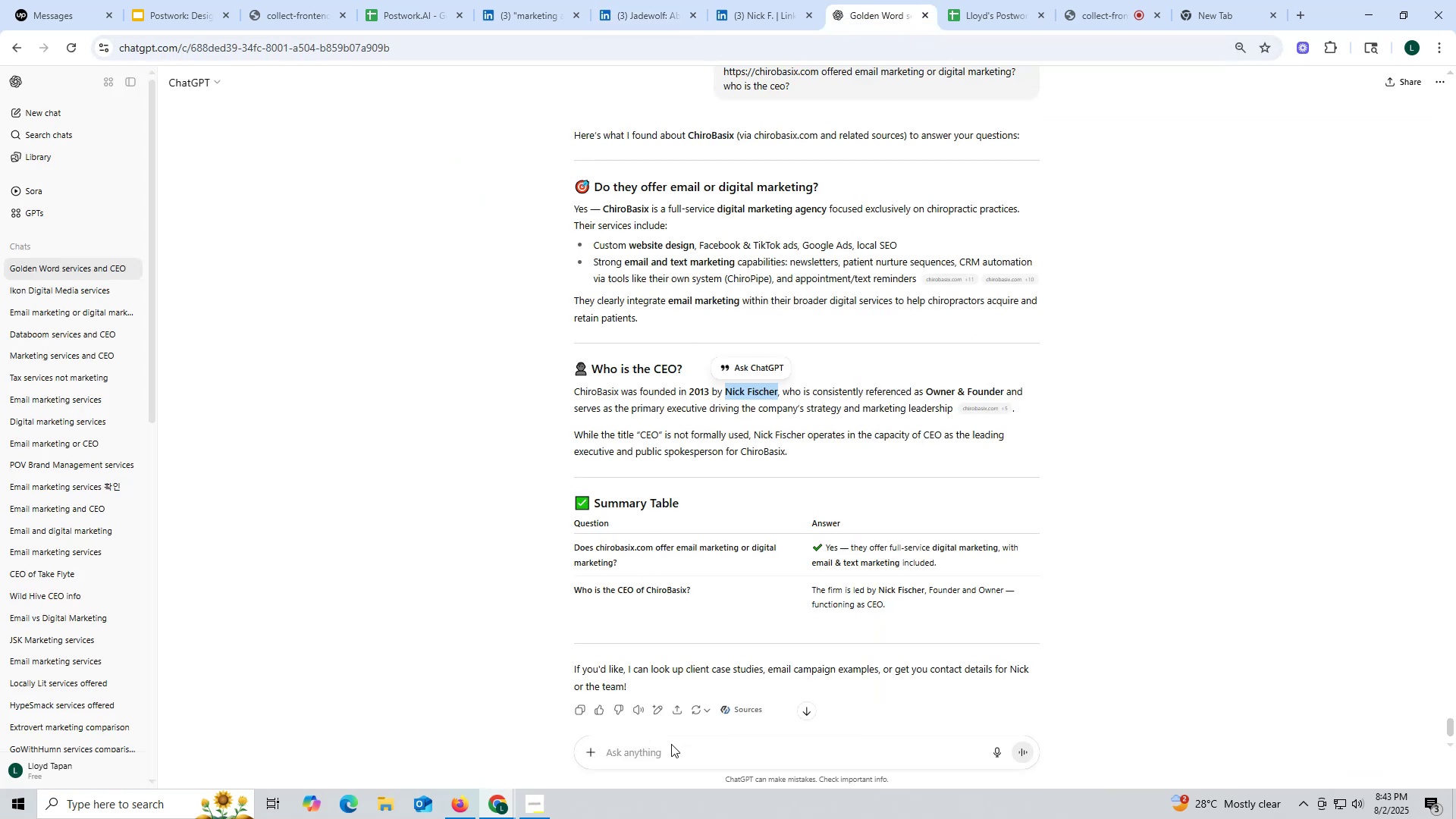 
left_click([673, 758])
 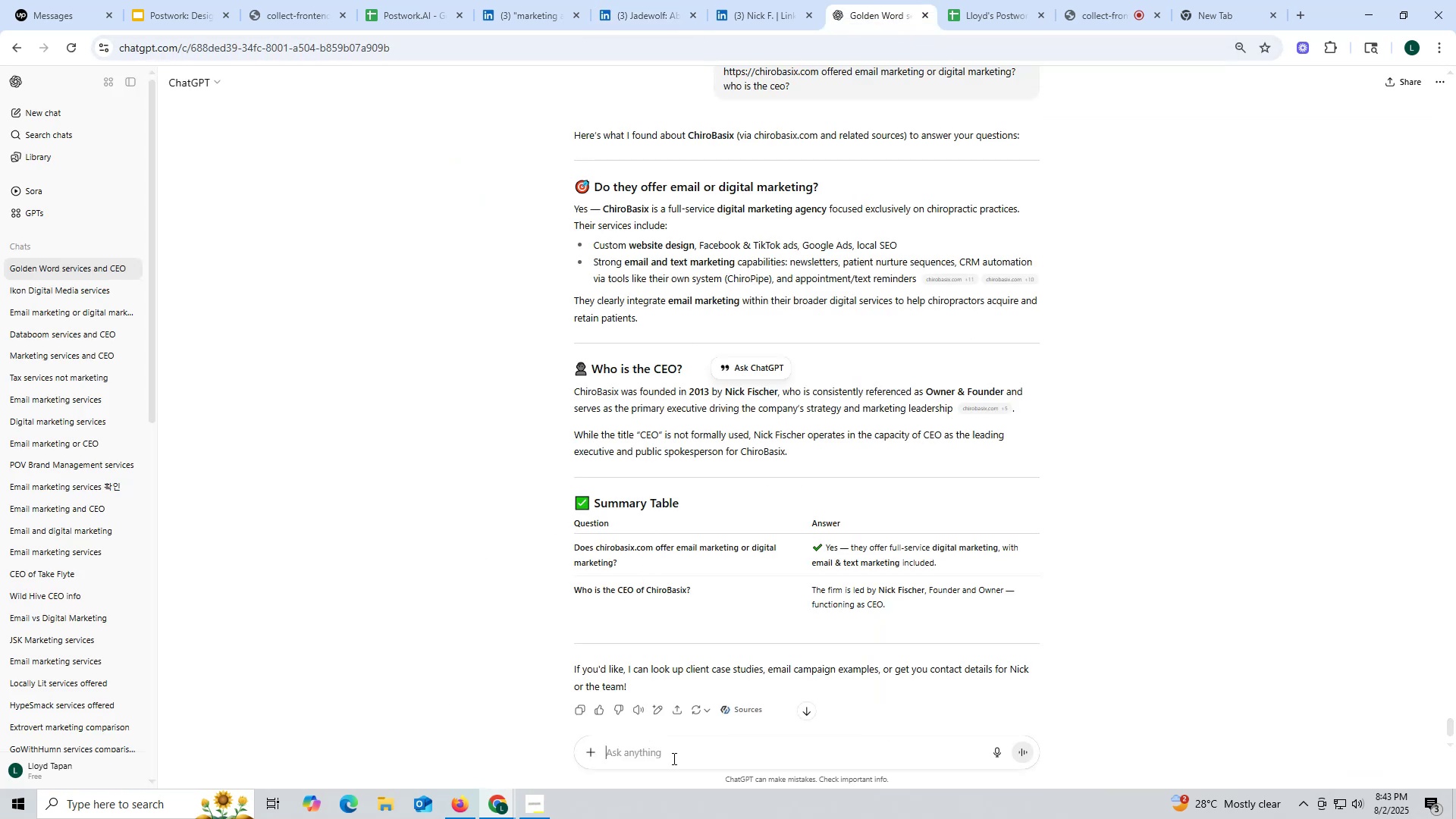 
key(Control+V)
 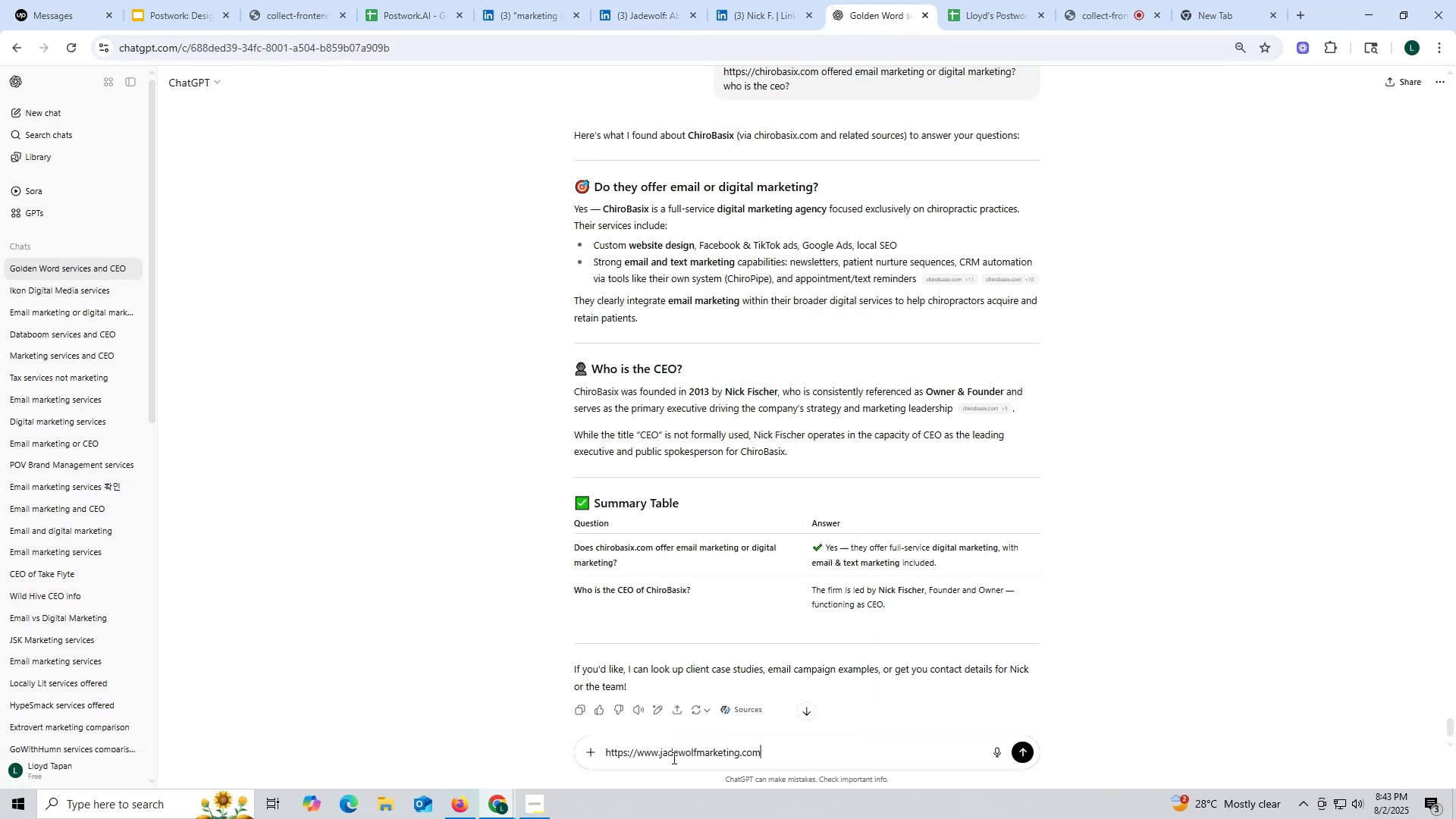 
key(Space)
 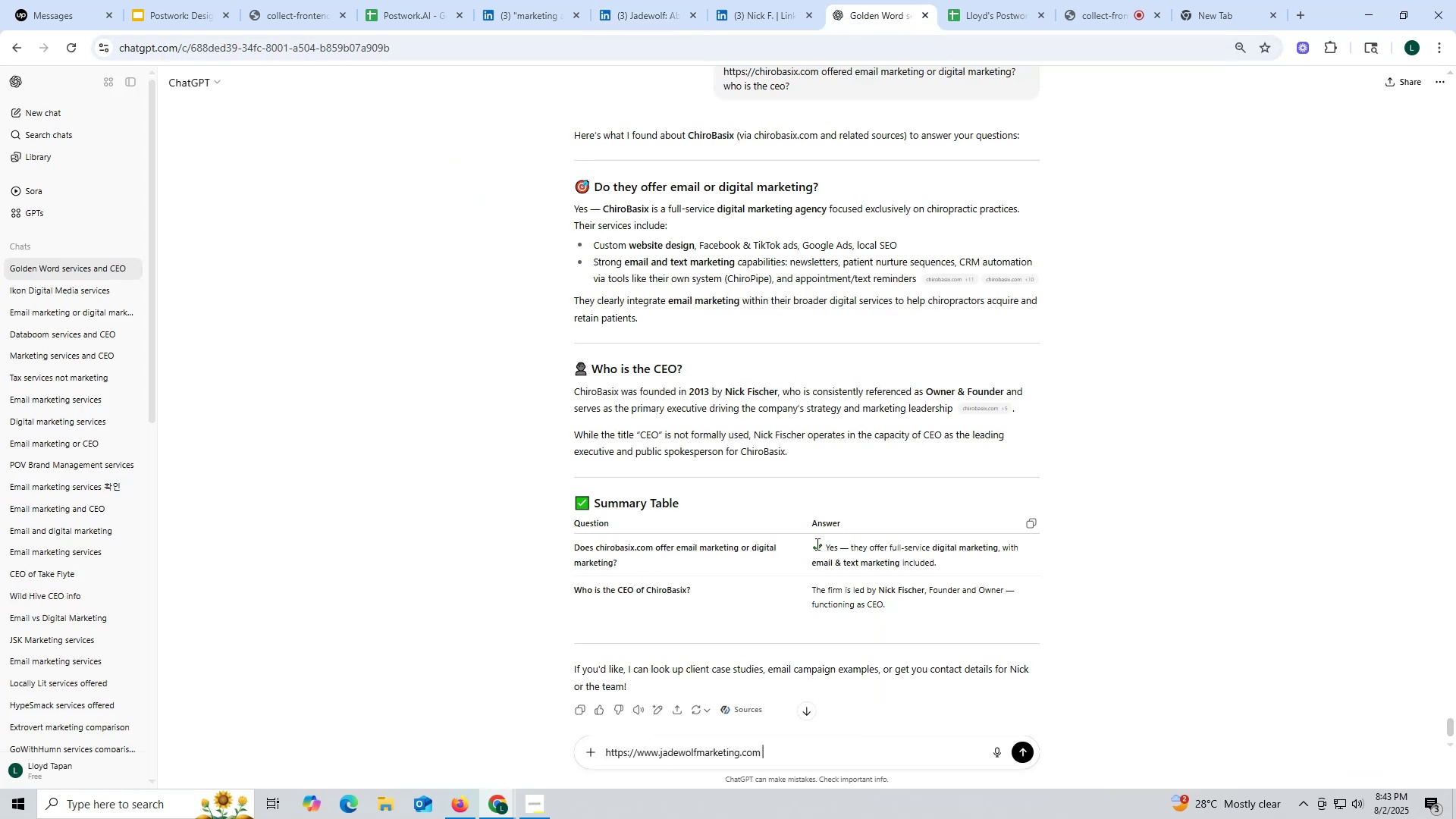 
scroll: coordinate [867, 445], scroll_direction: up, amount: 4.0
 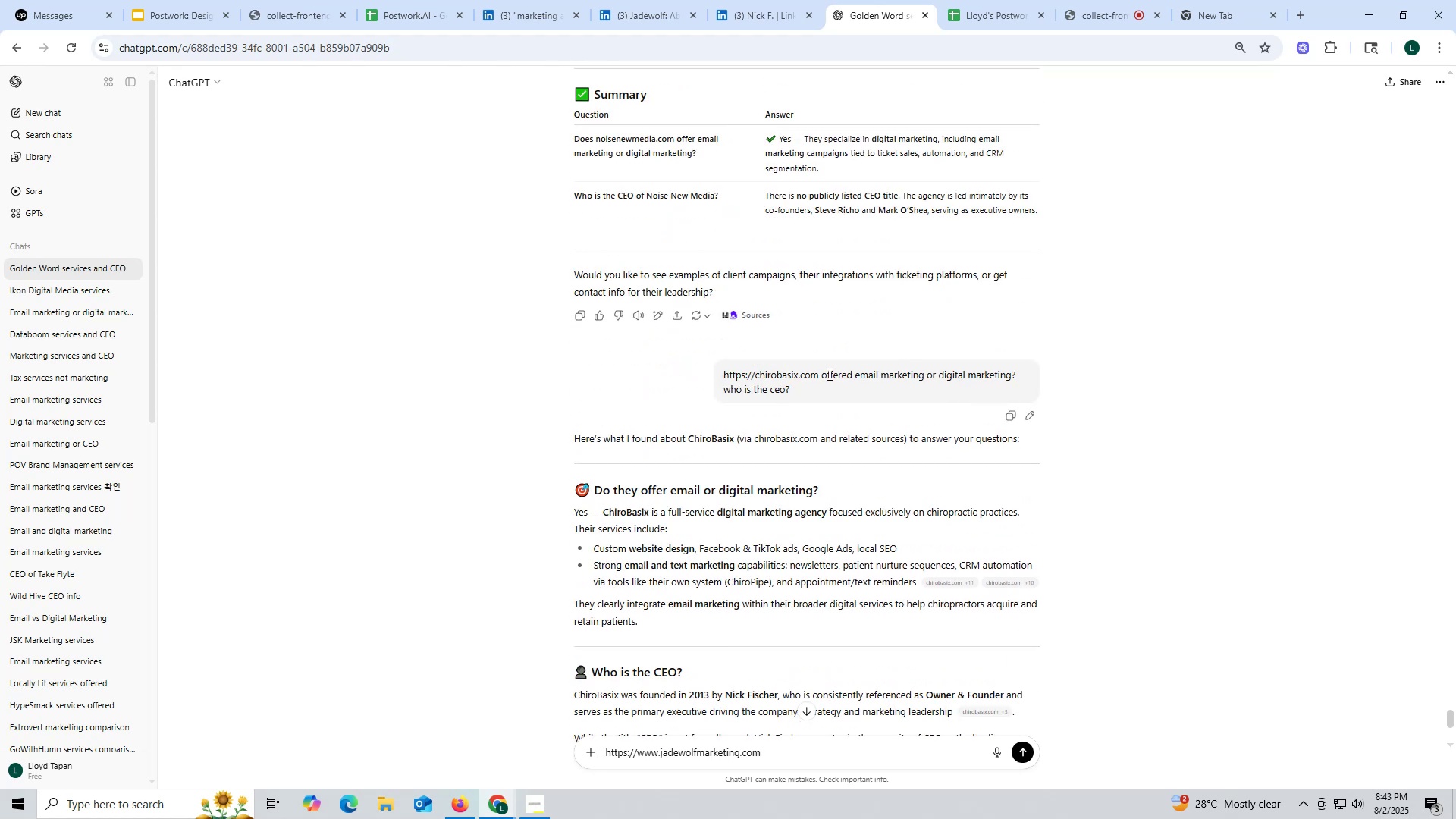 
left_click_drag(start_coordinate=[822, 372], to_coordinate=[877, 400])
 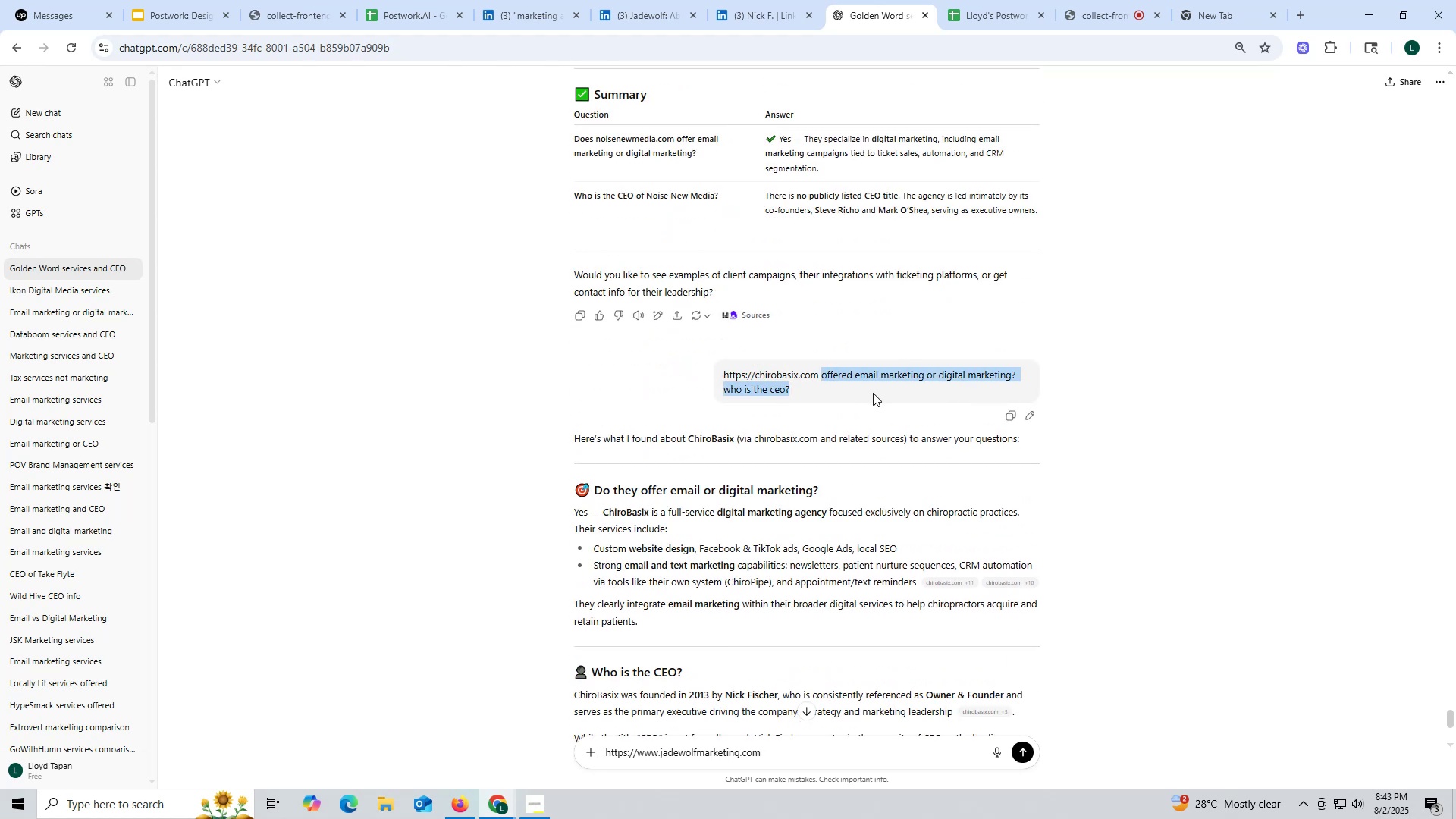 
key(Control+ControlLeft)
 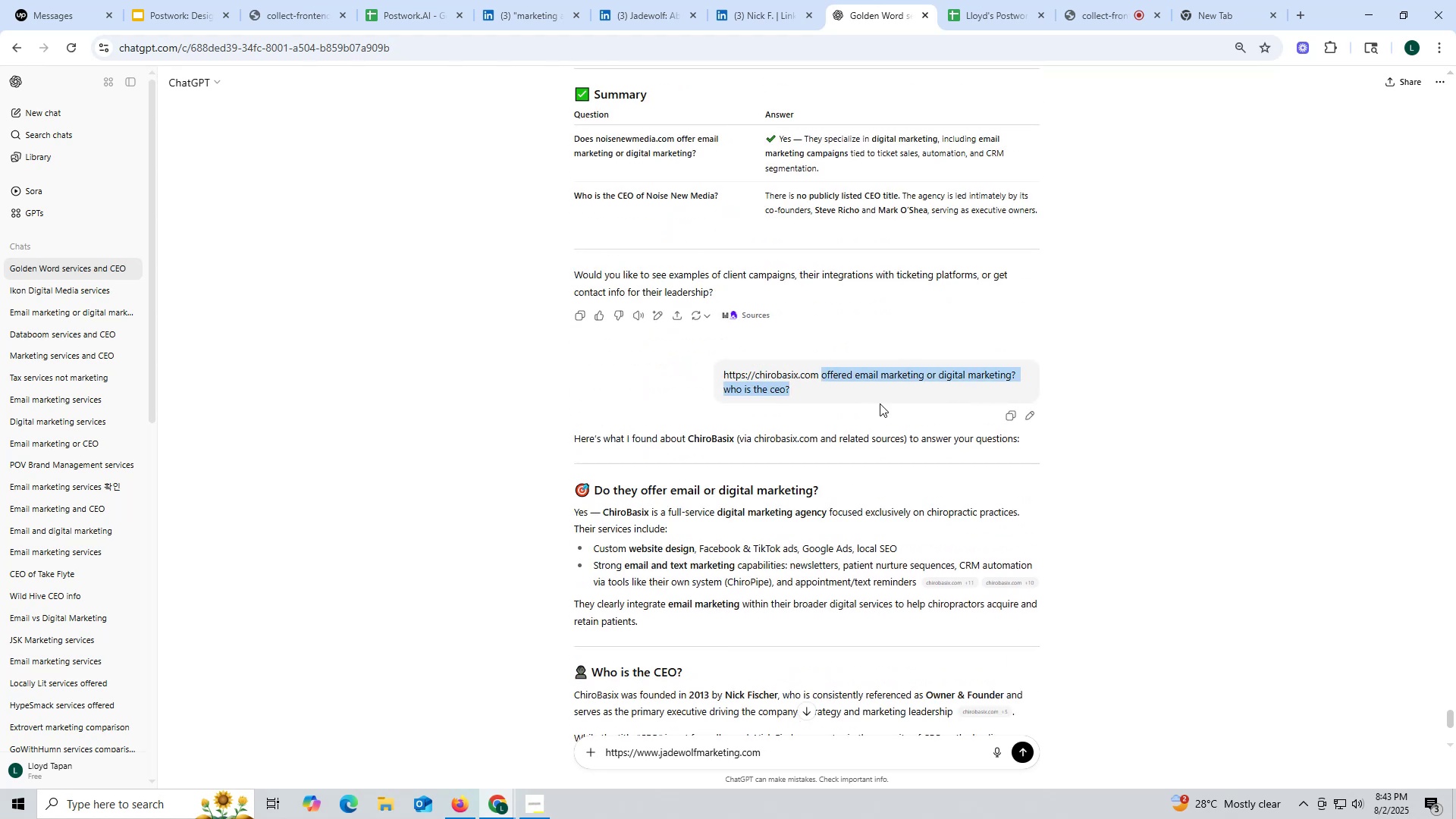 
key(Control+C)
 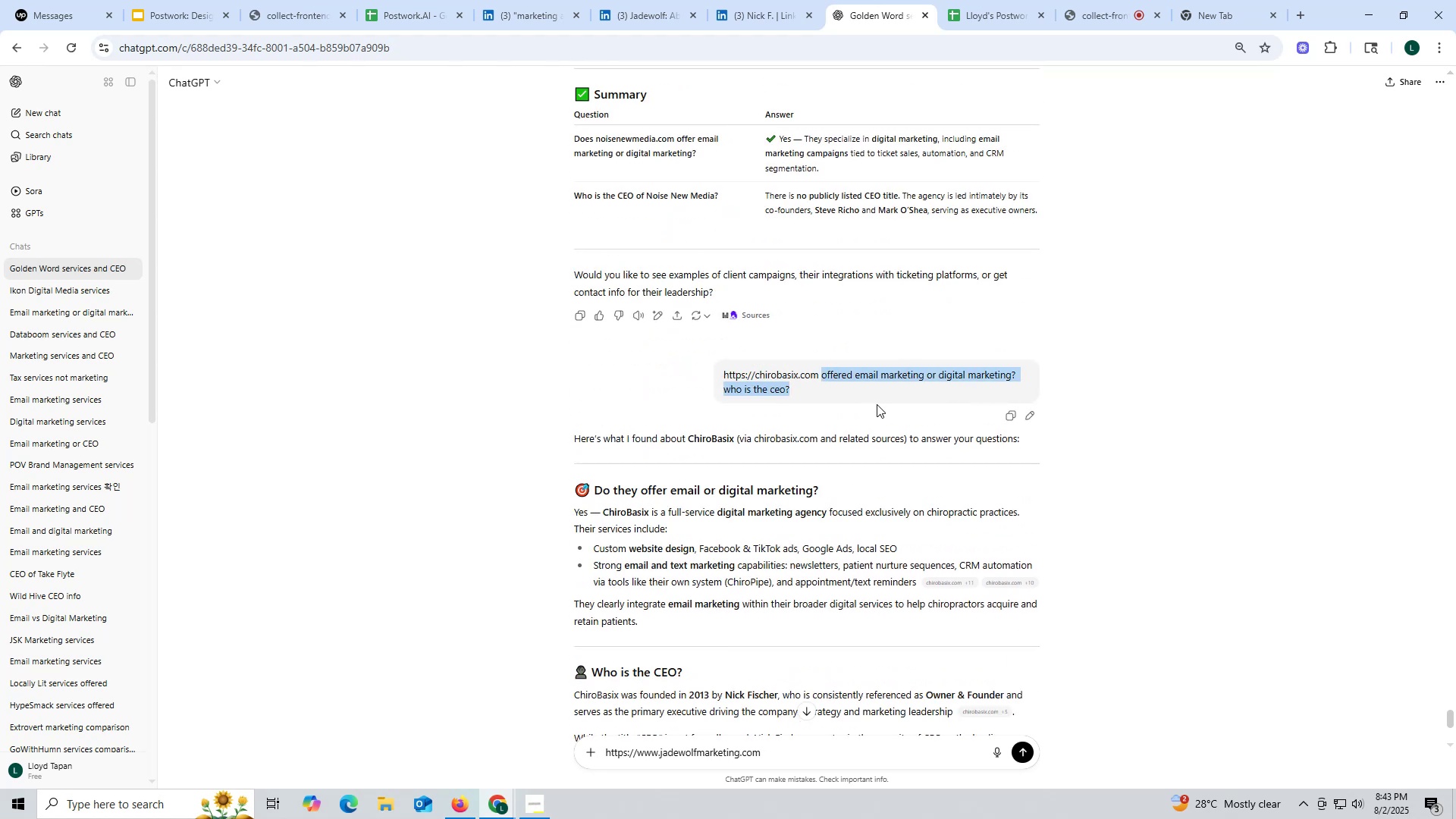 
key(Control+ControlLeft)
 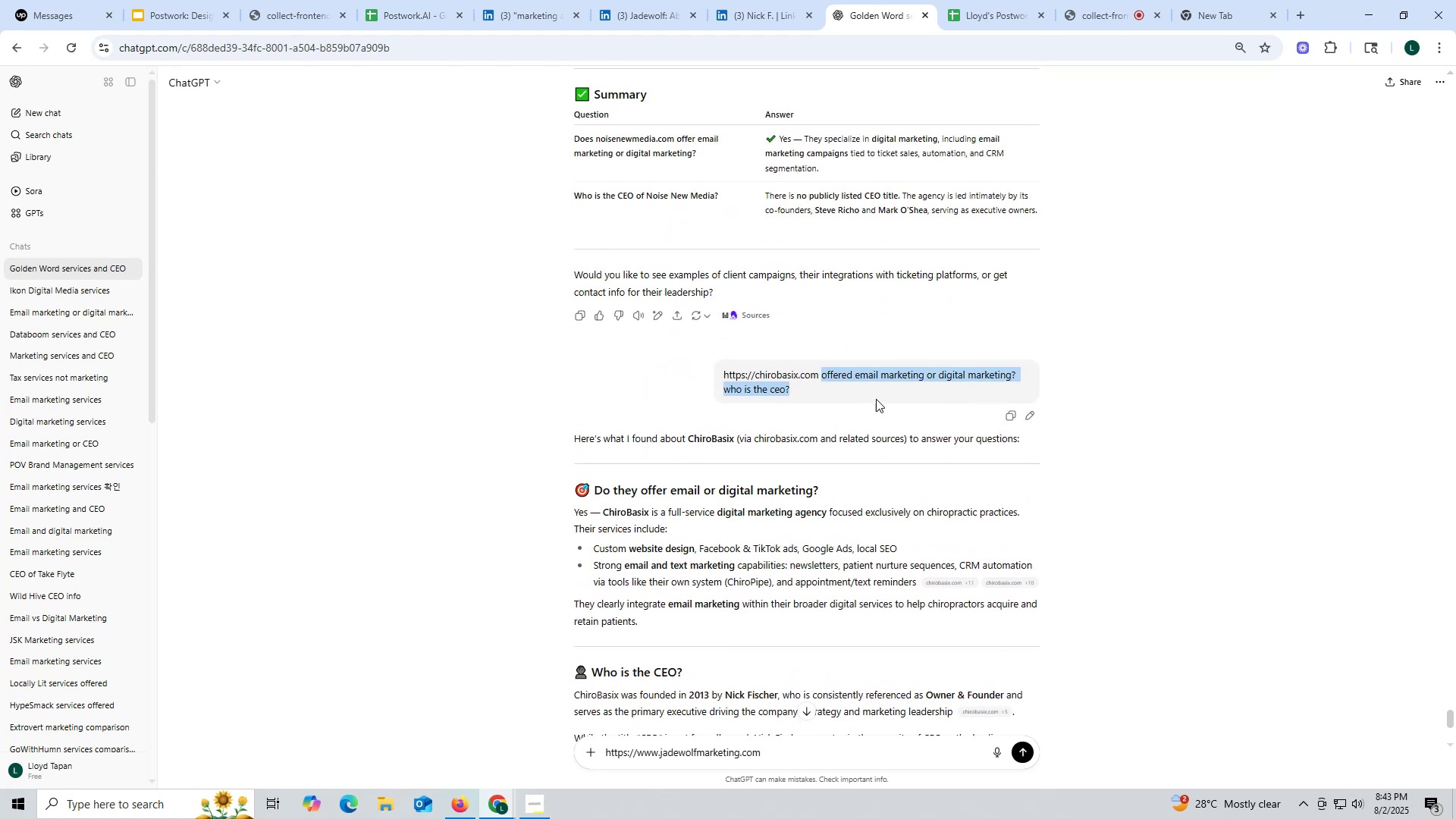 
key(Control+C)
 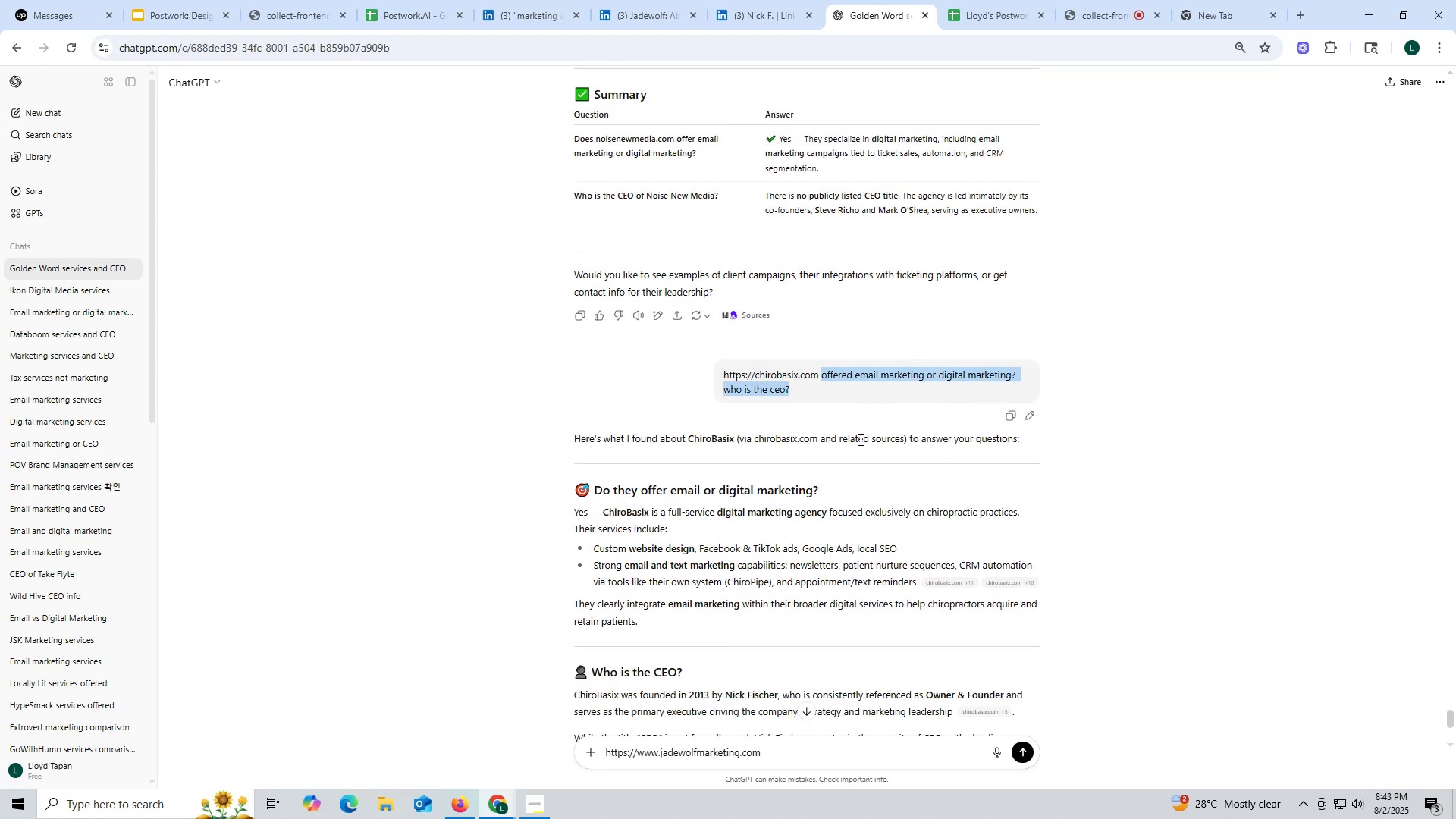 
key(Control+ControlLeft)
 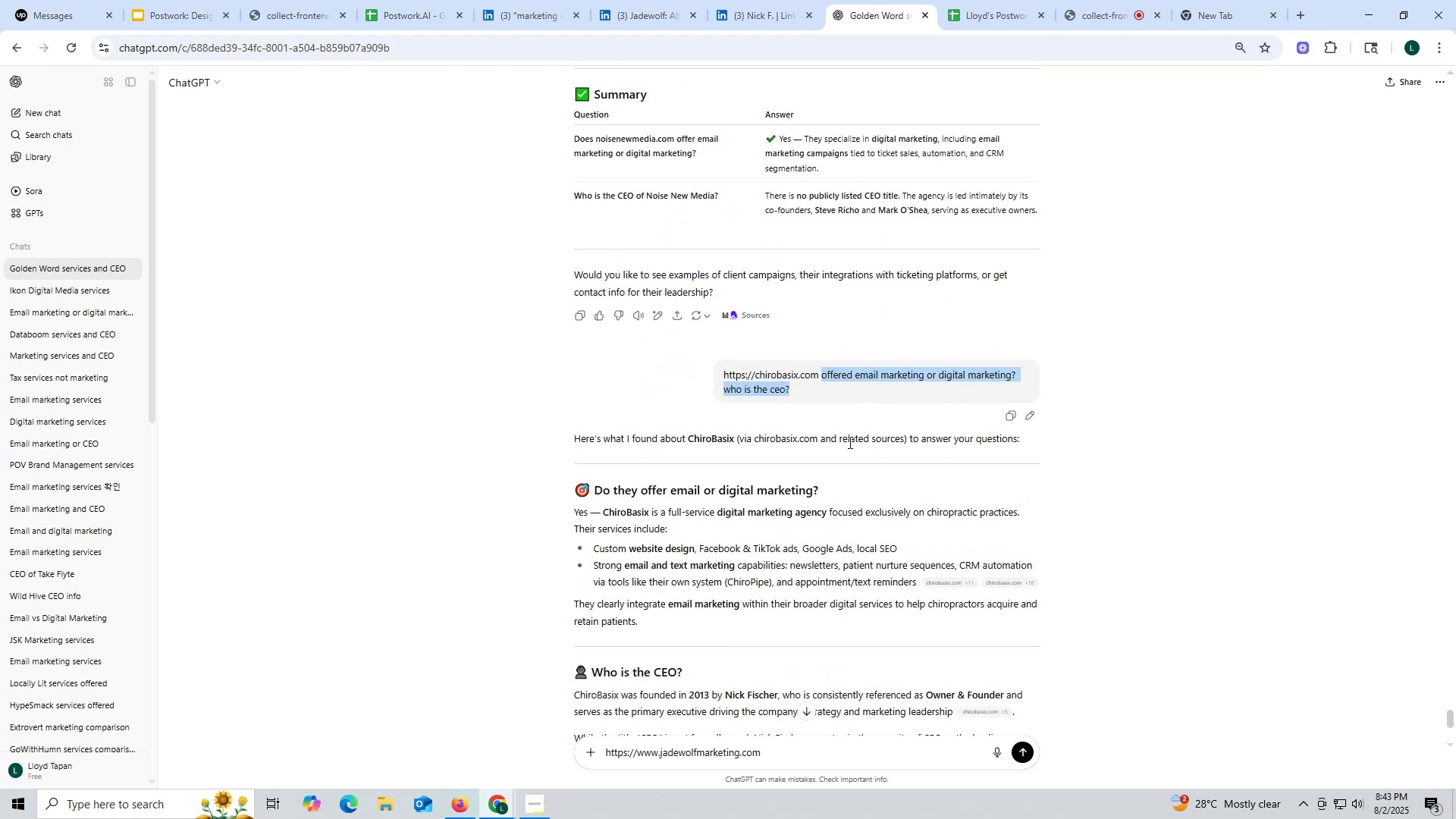 
key(Control+C)
 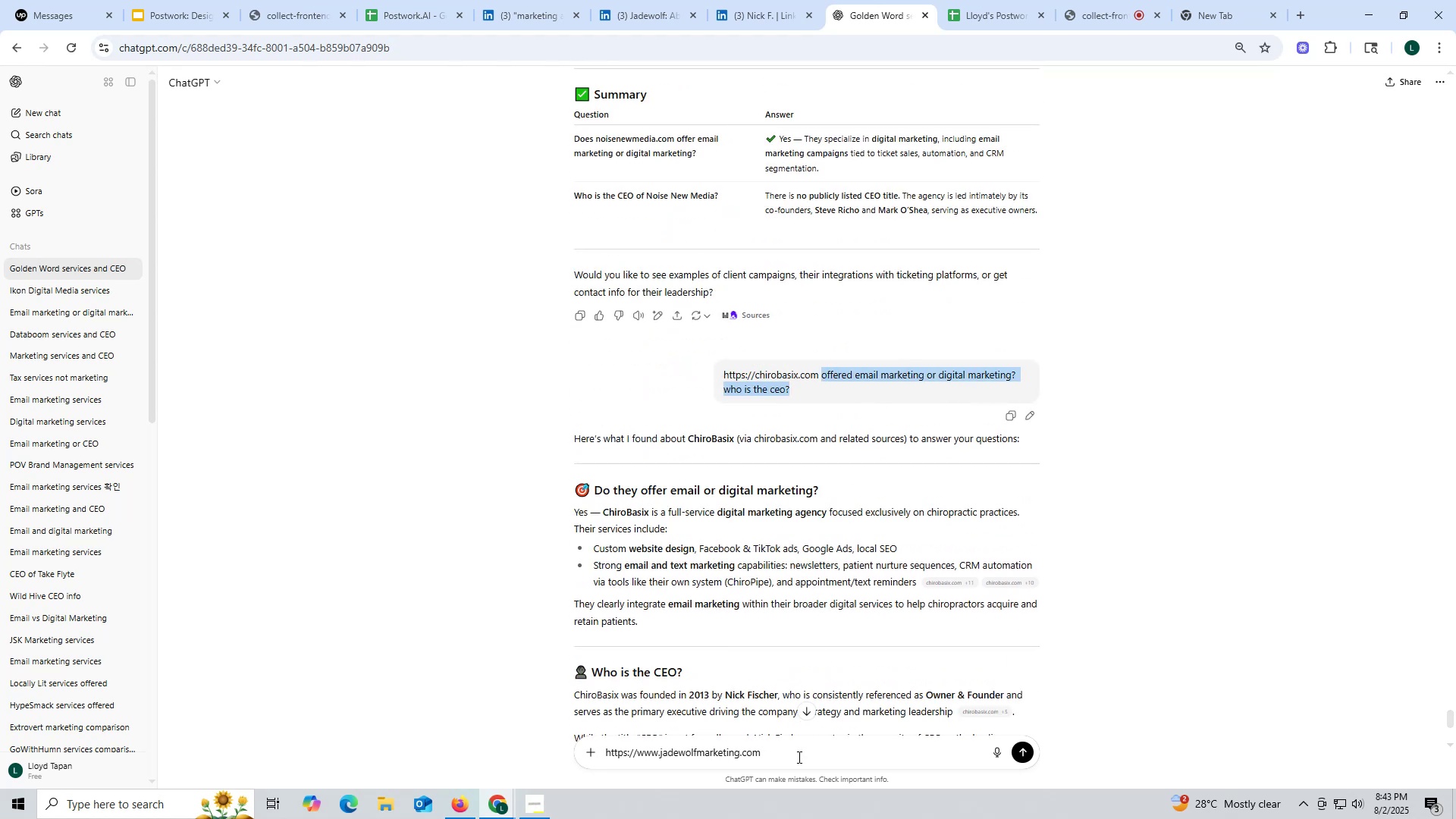 
left_click([792, 758])
 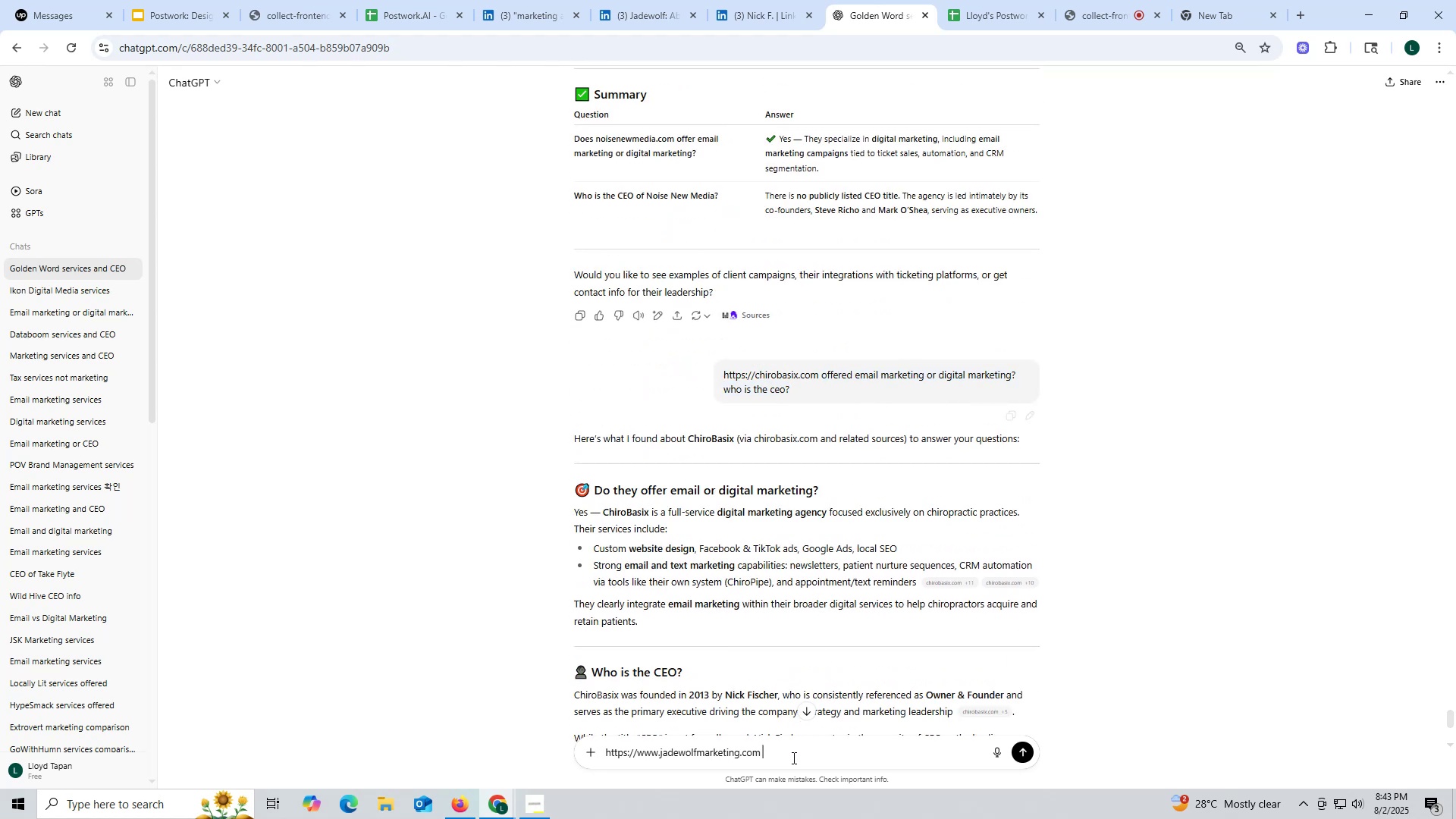 
key(Control+ControlLeft)
 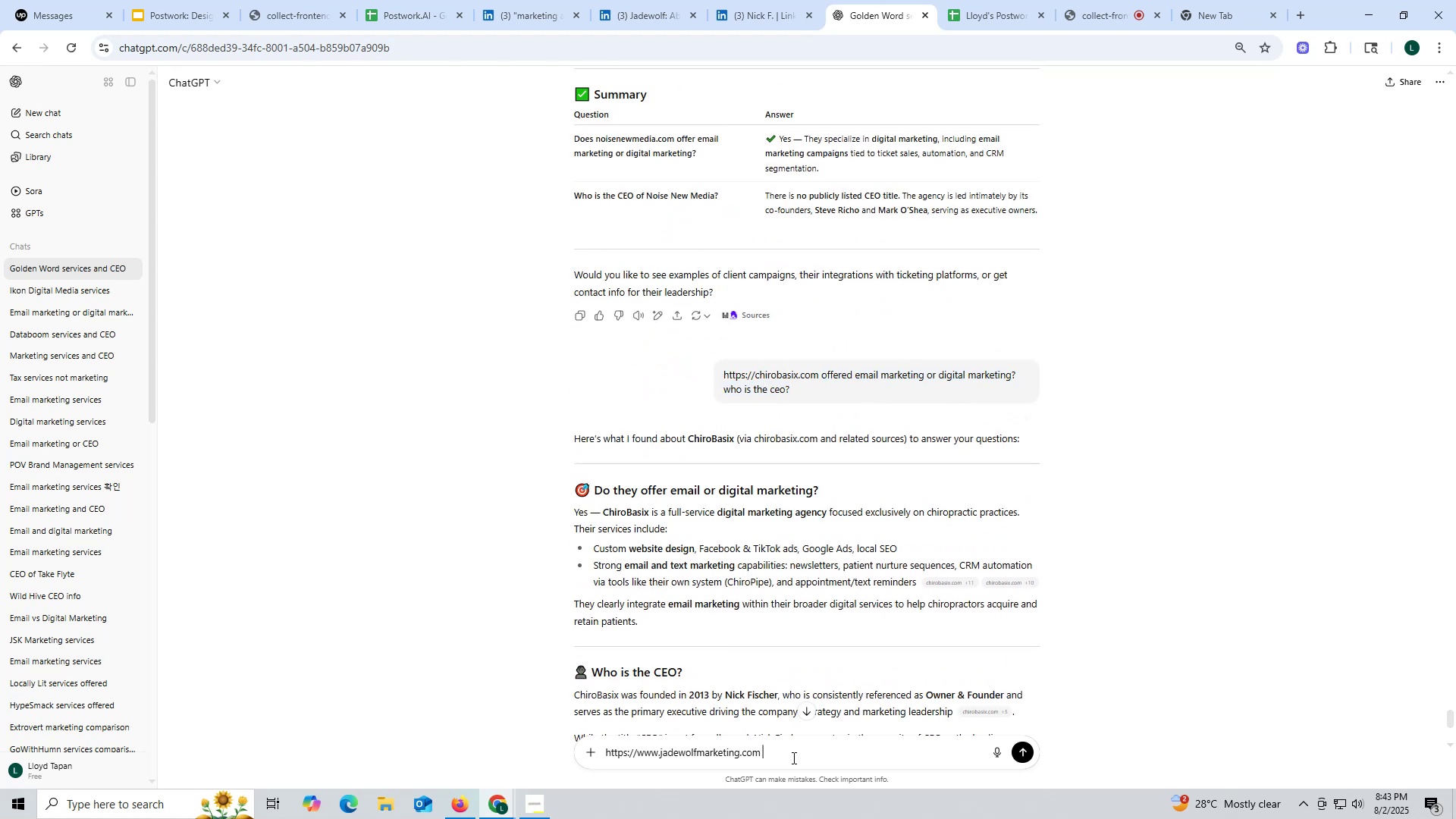 
key(Control+V)
 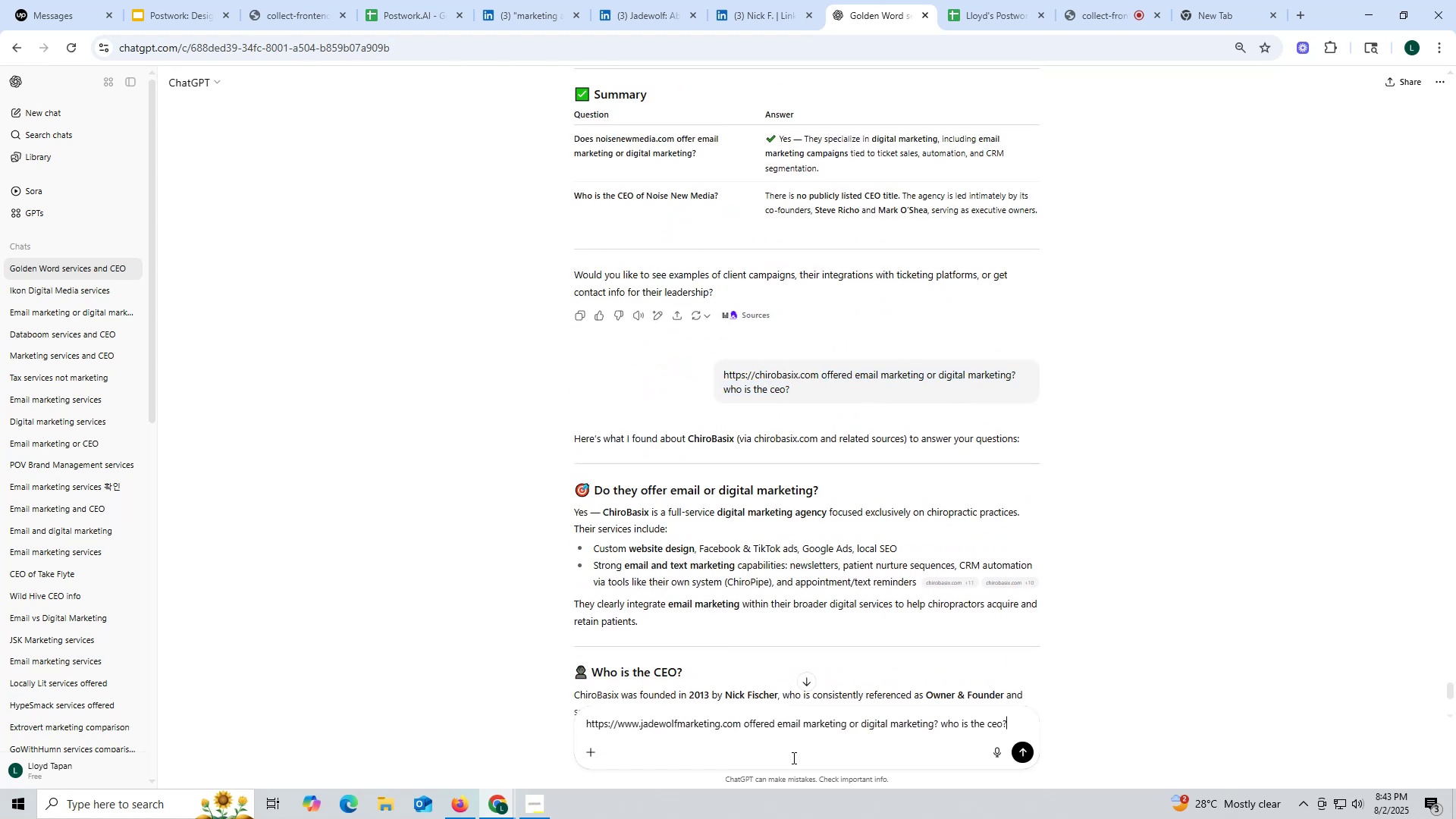 
key(Enter)
 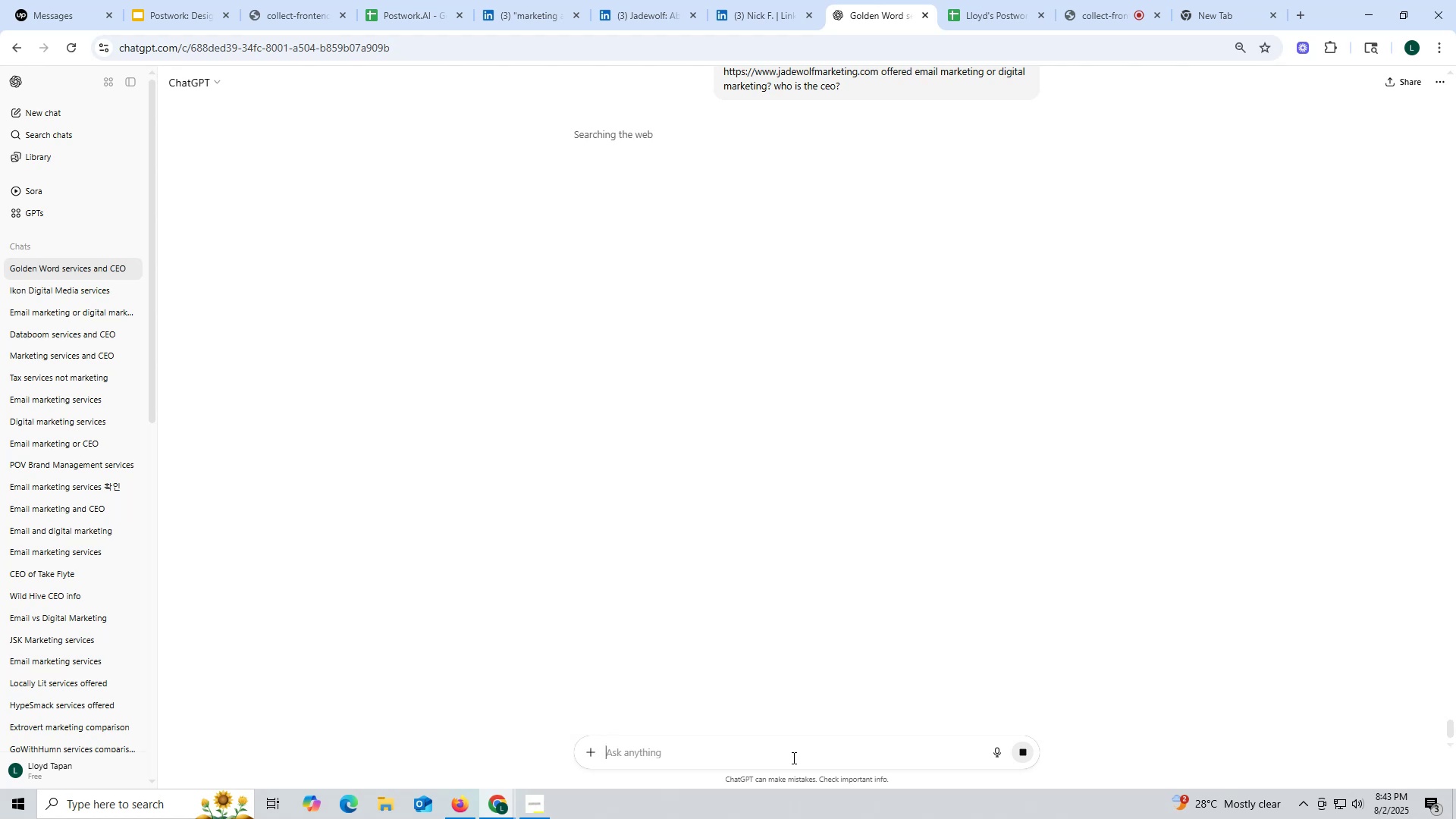 
wait(10.04)
 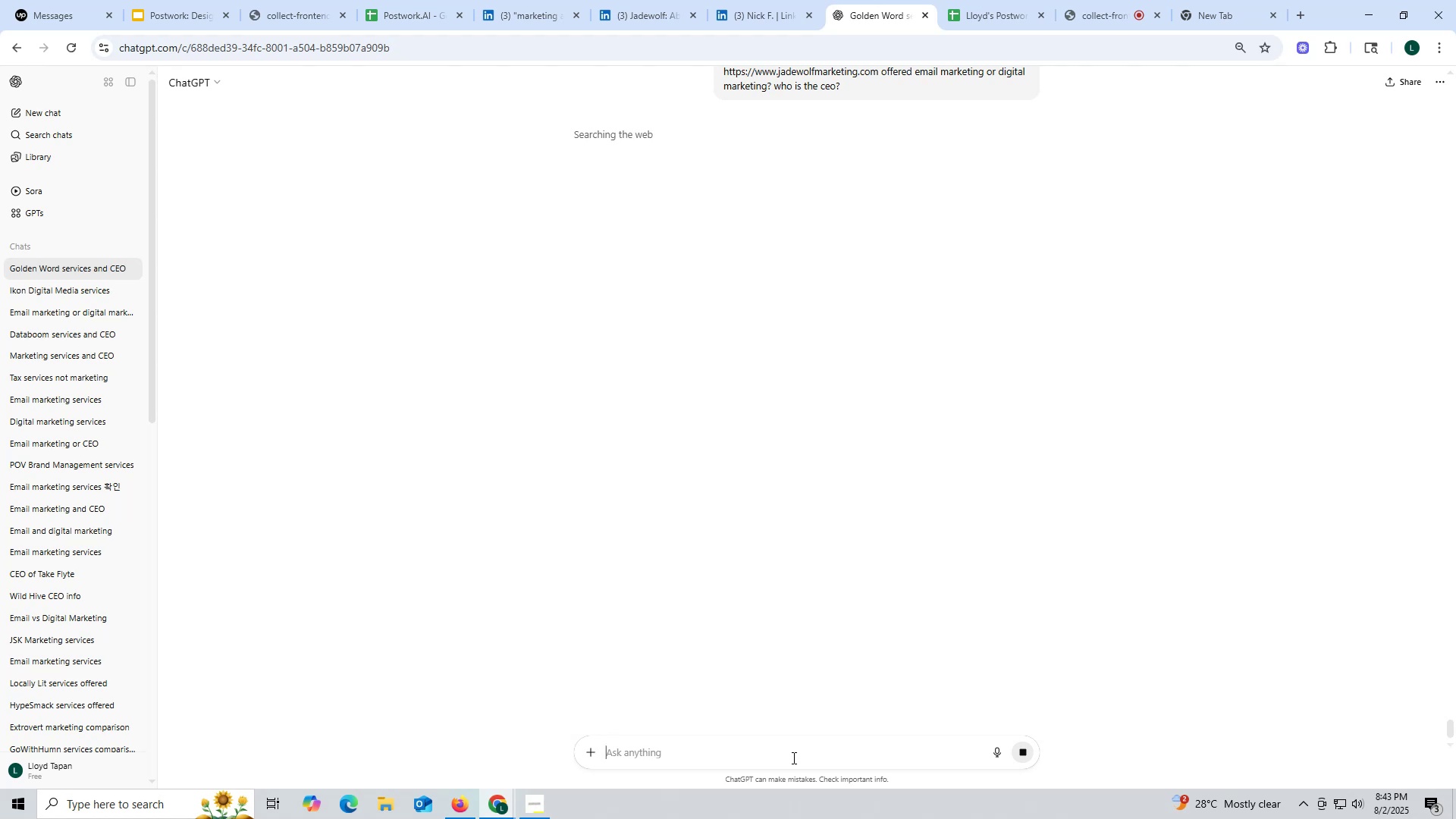 
scroll: coordinate [783, 354], scroll_direction: down, amount: 1.0
 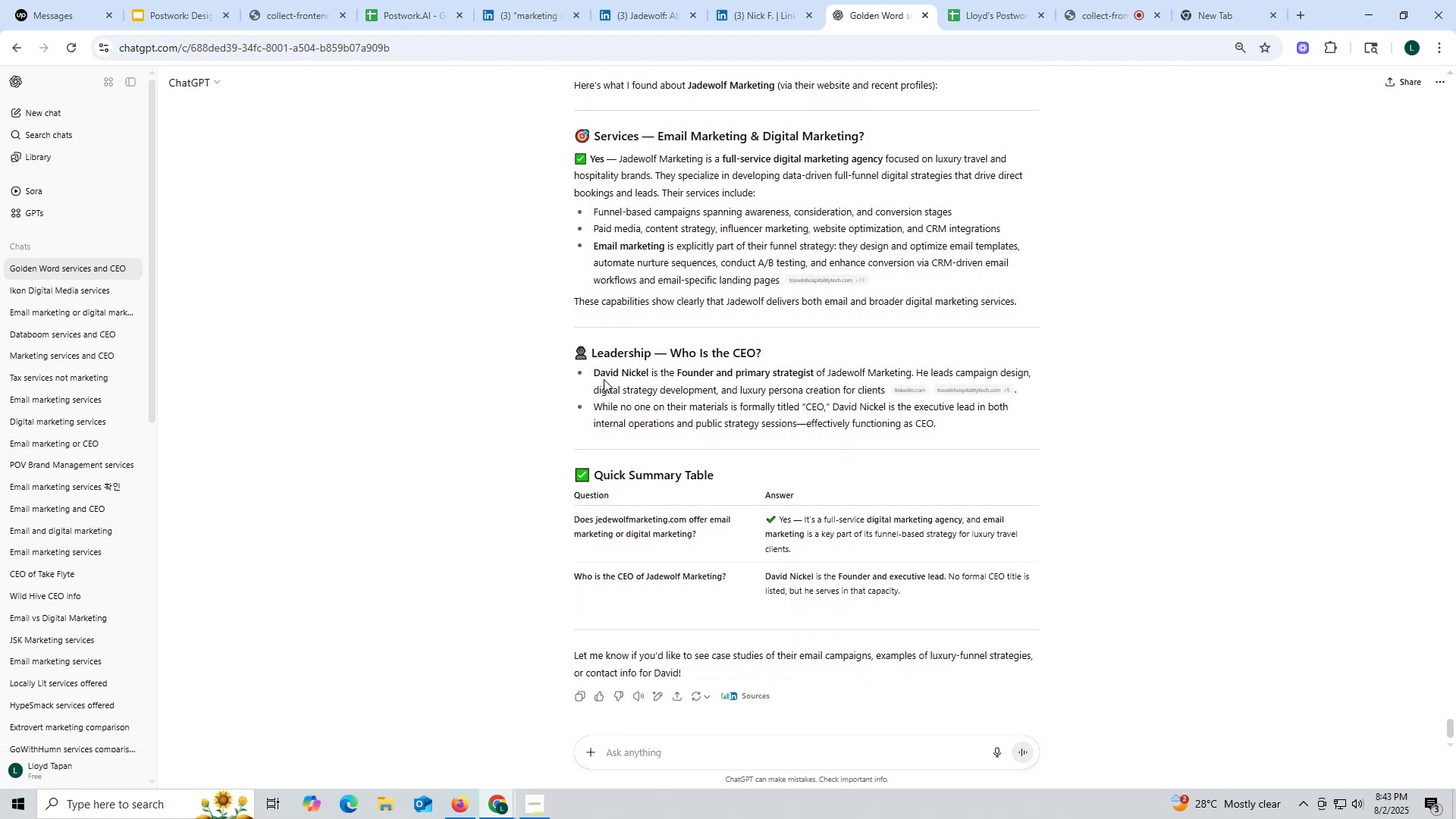 
left_click_drag(start_coordinate=[592, 372], to_coordinate=[649, 375])
 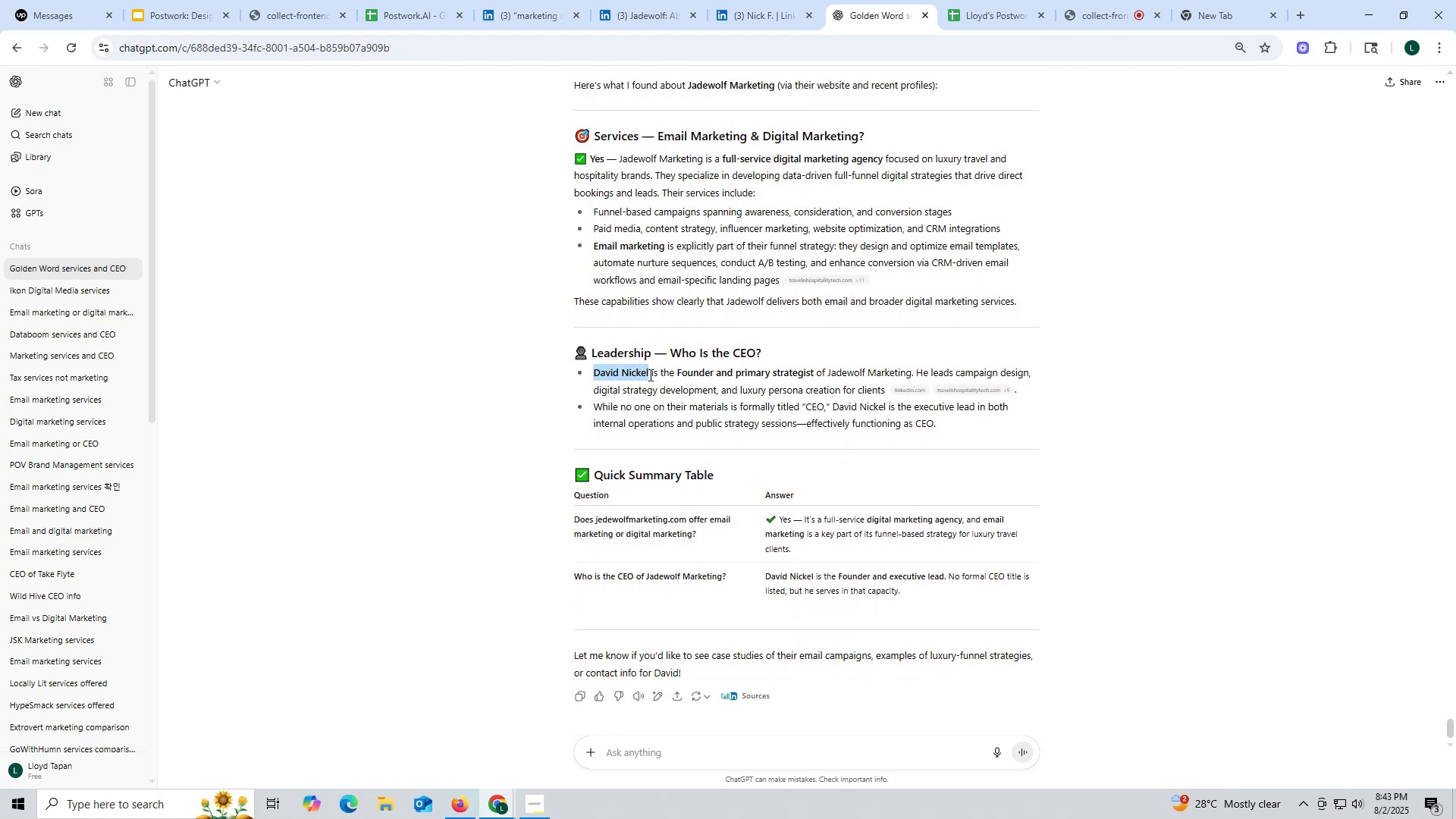 
key(Control+ControlLeft)
 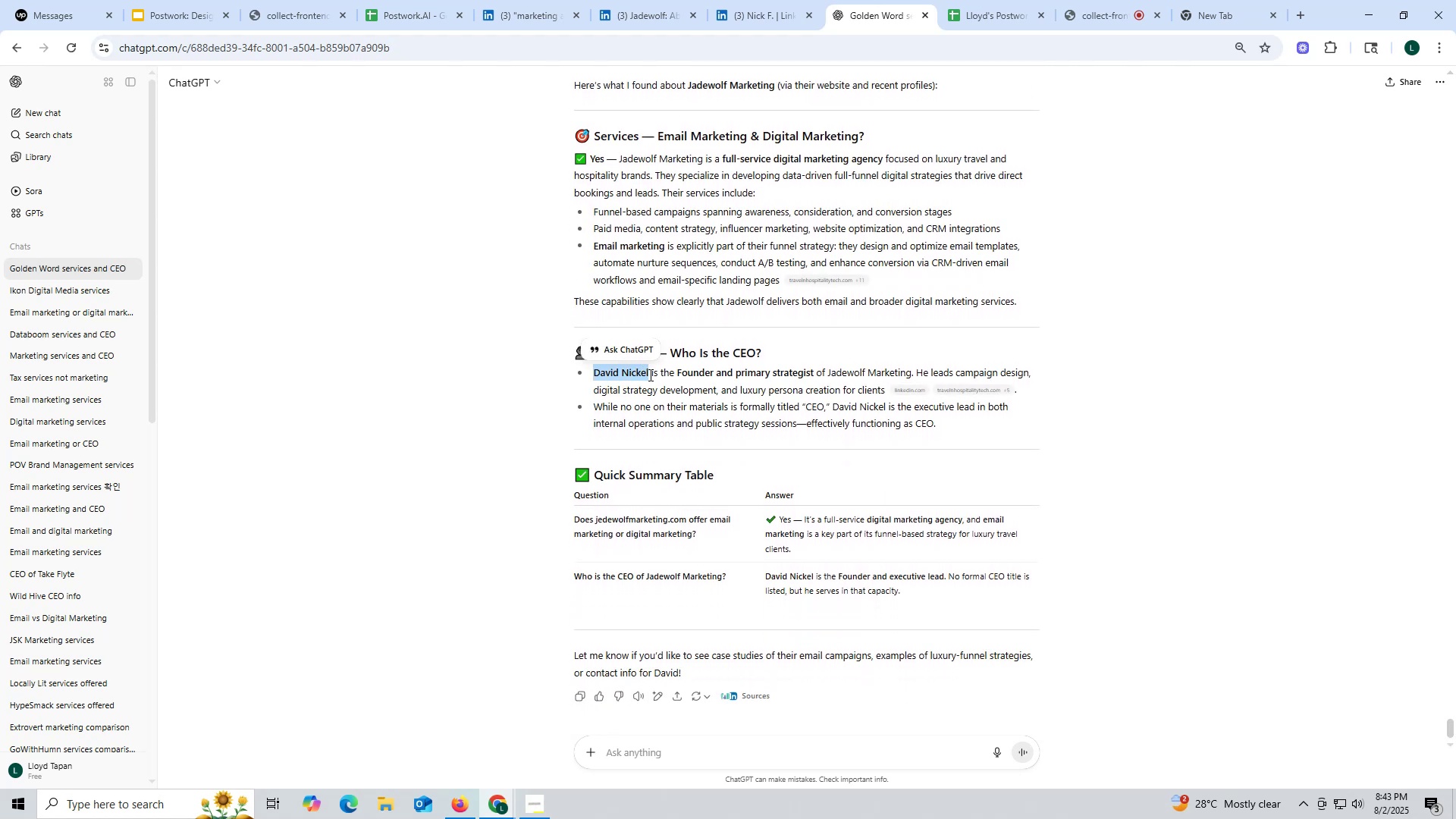 
key(Control+C)
 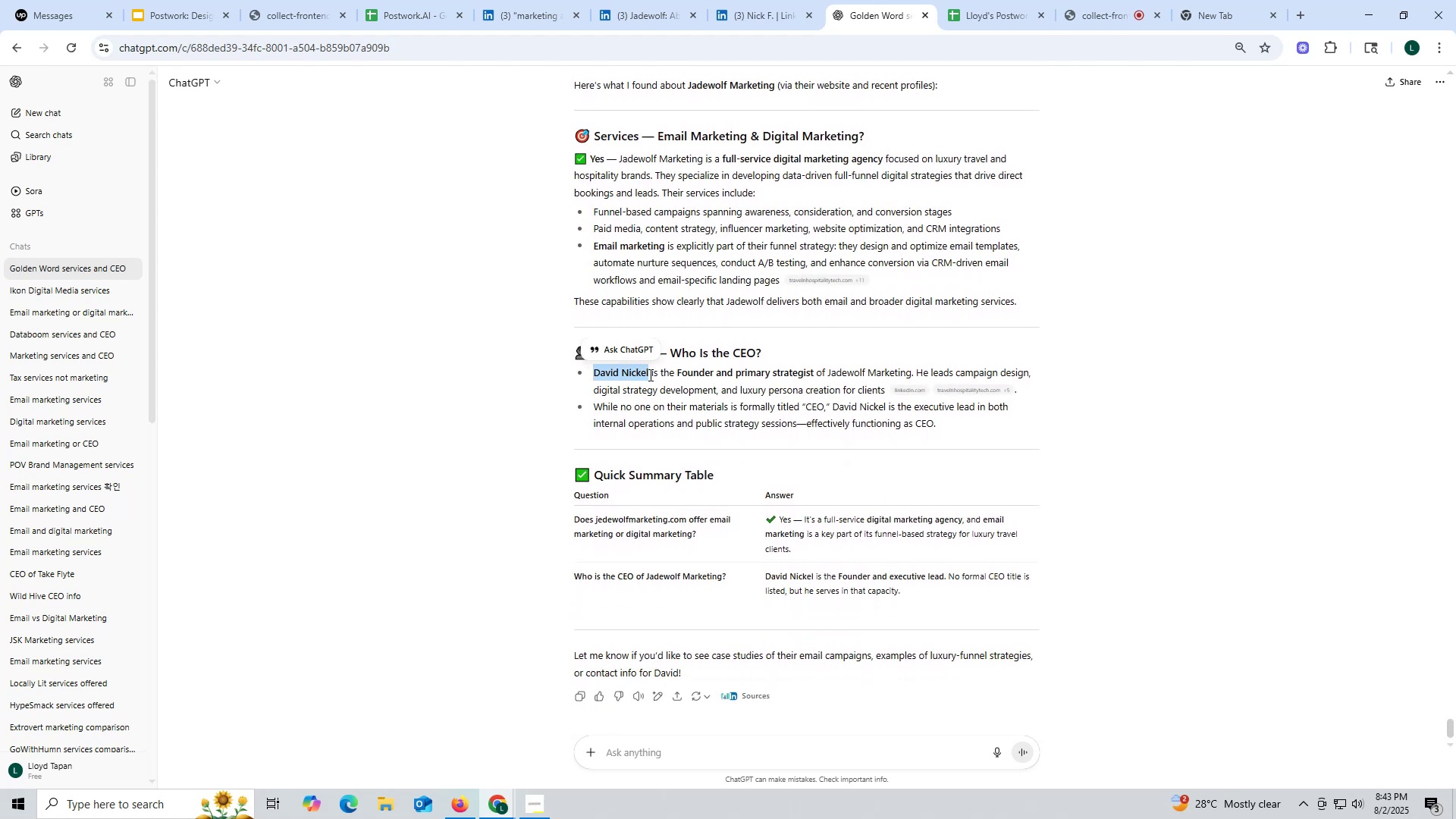 
key(Control+ControlLeft)
 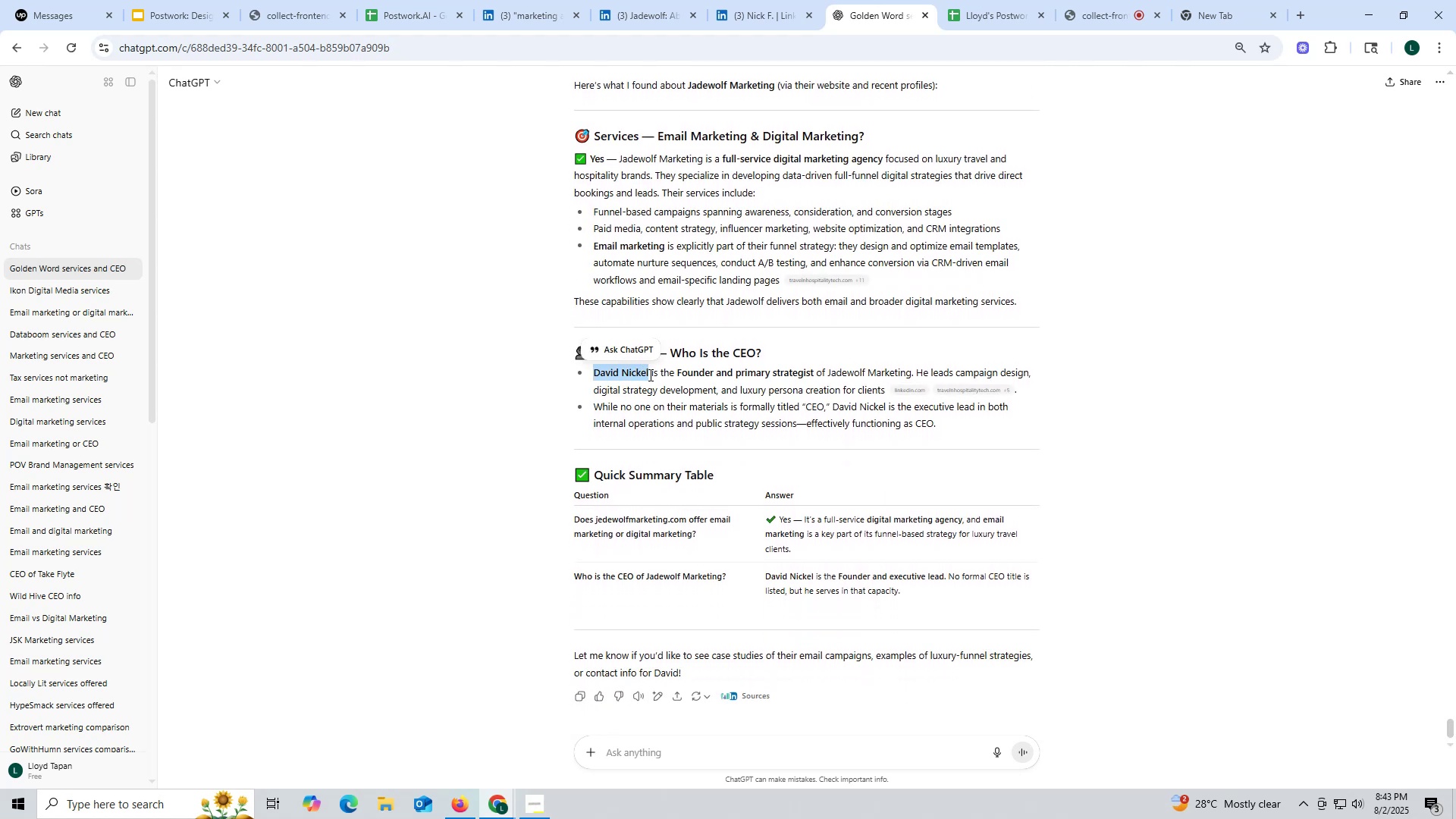 
key(Control+C)
 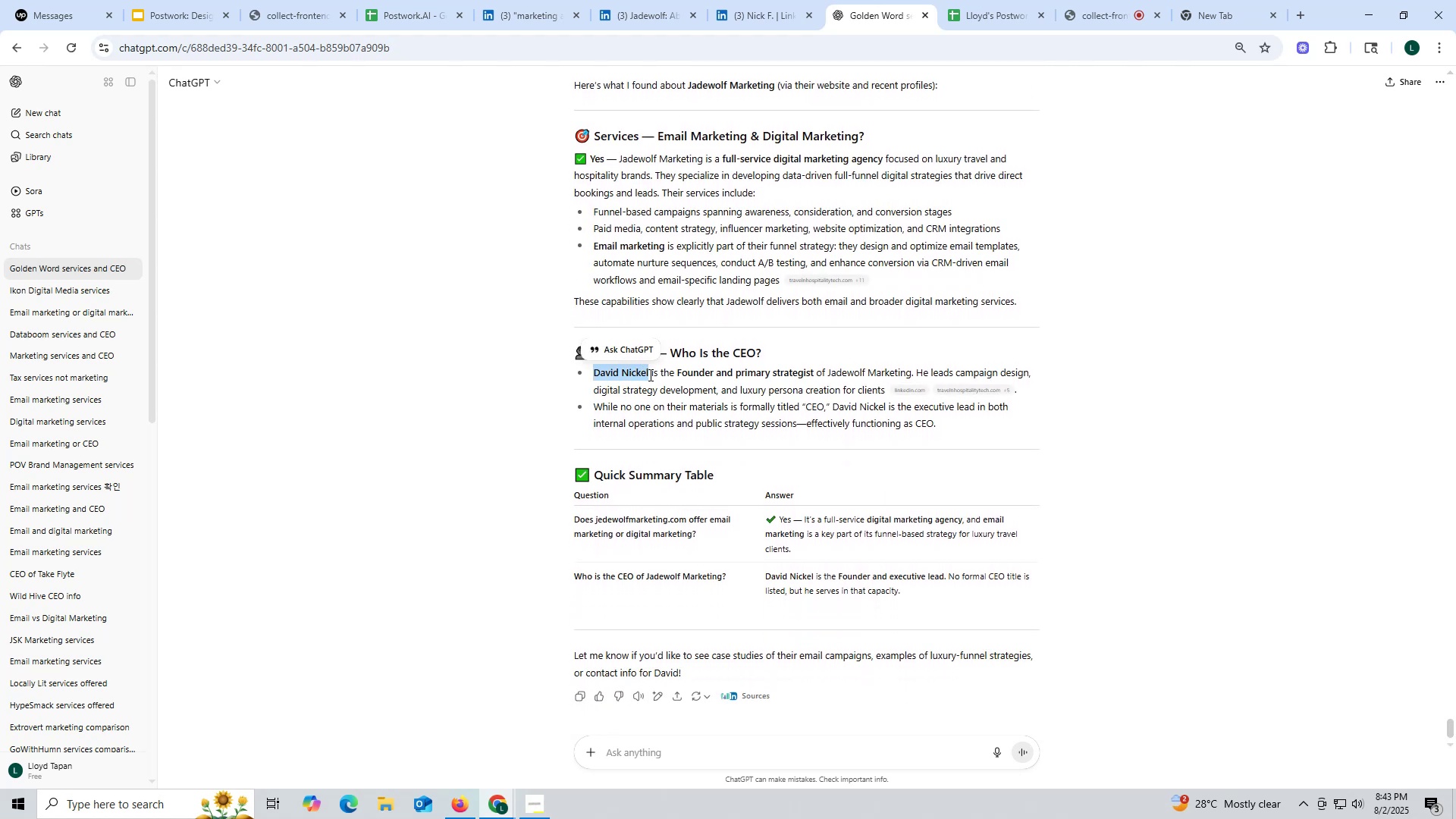 
key(Control+ControlLeft)
 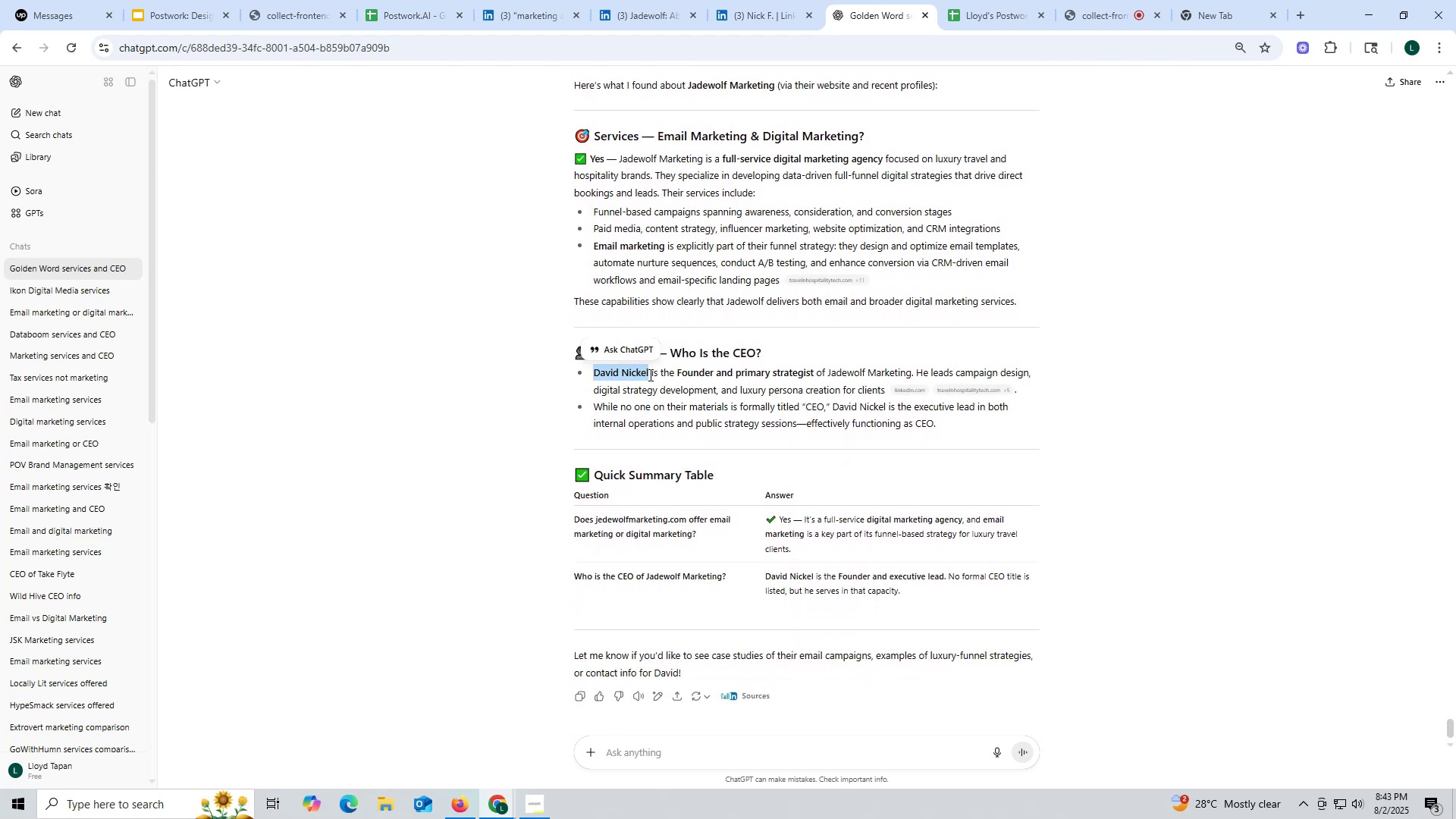 
key(Control+C)
 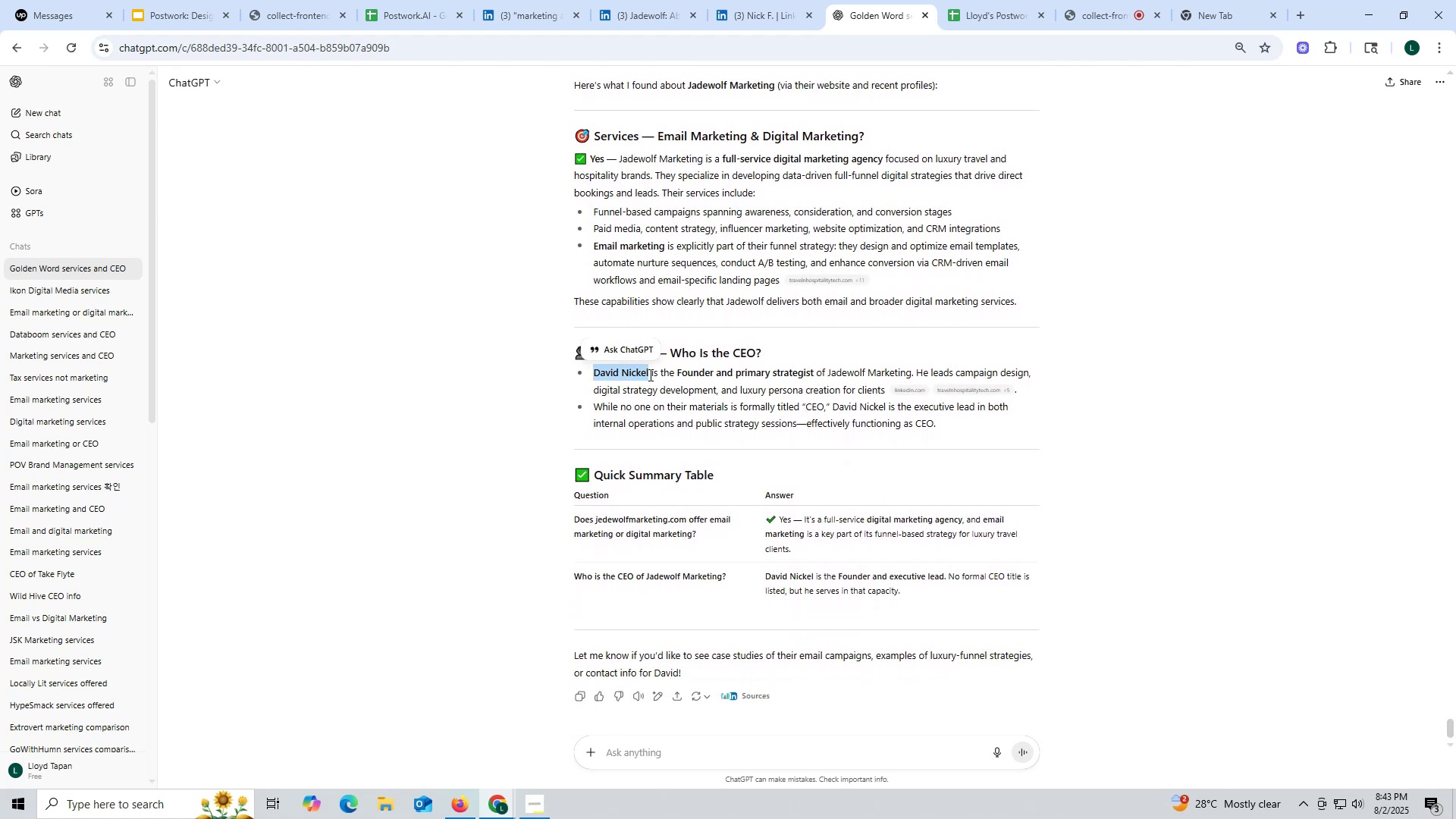 
key(Control+ControlLeft)
 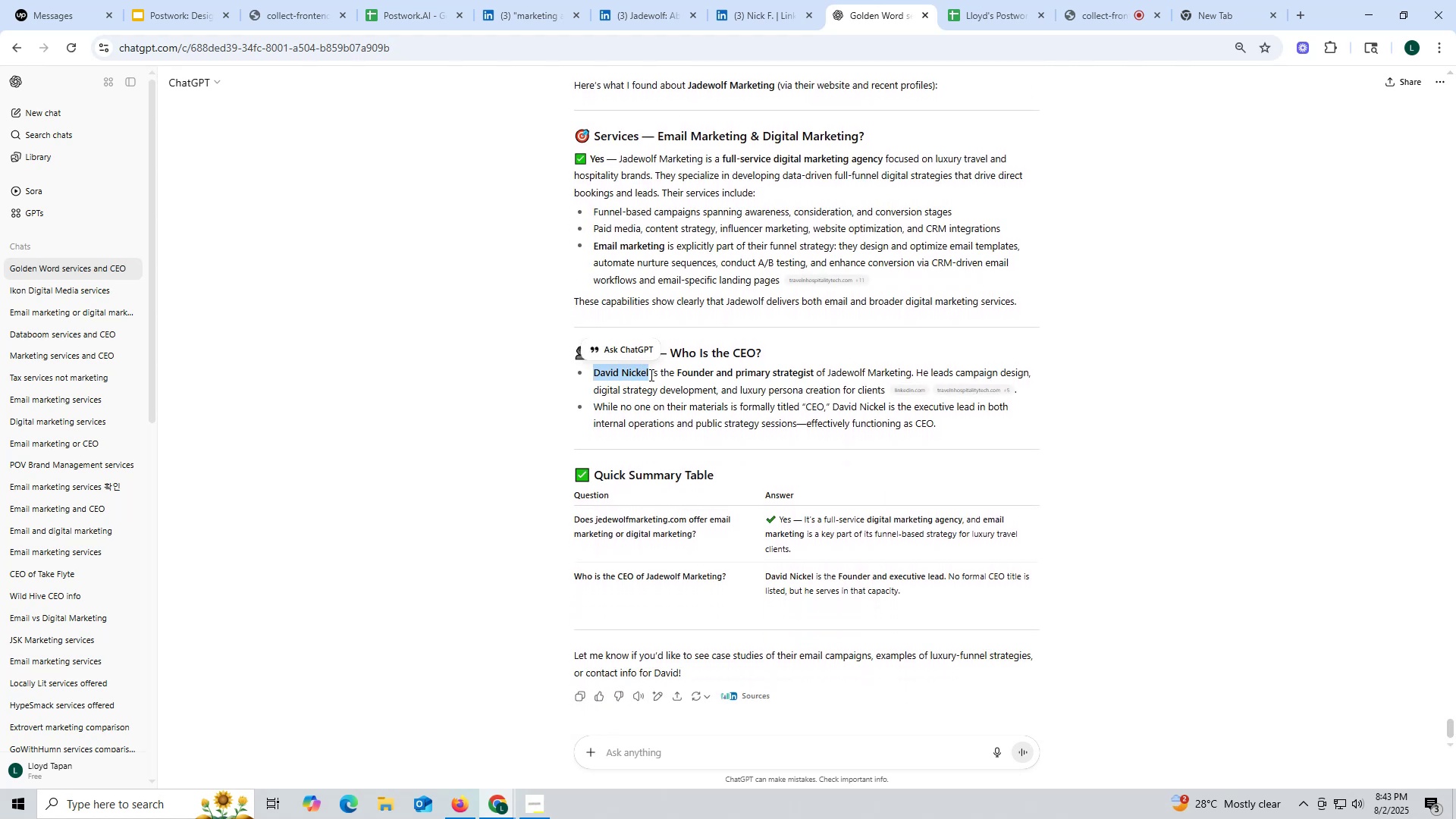 
key(Control+C)
 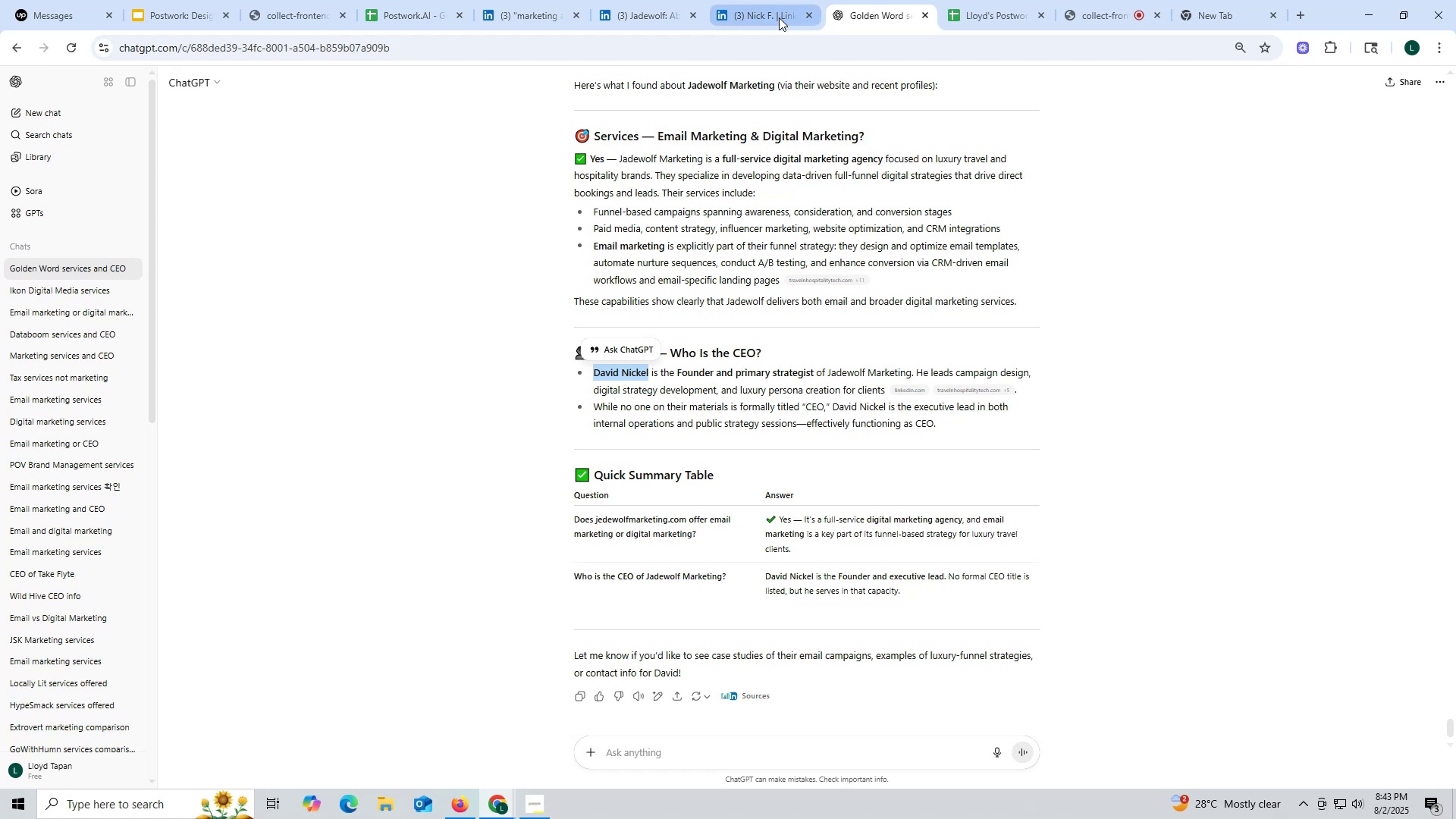 
left_click([776, 15])
 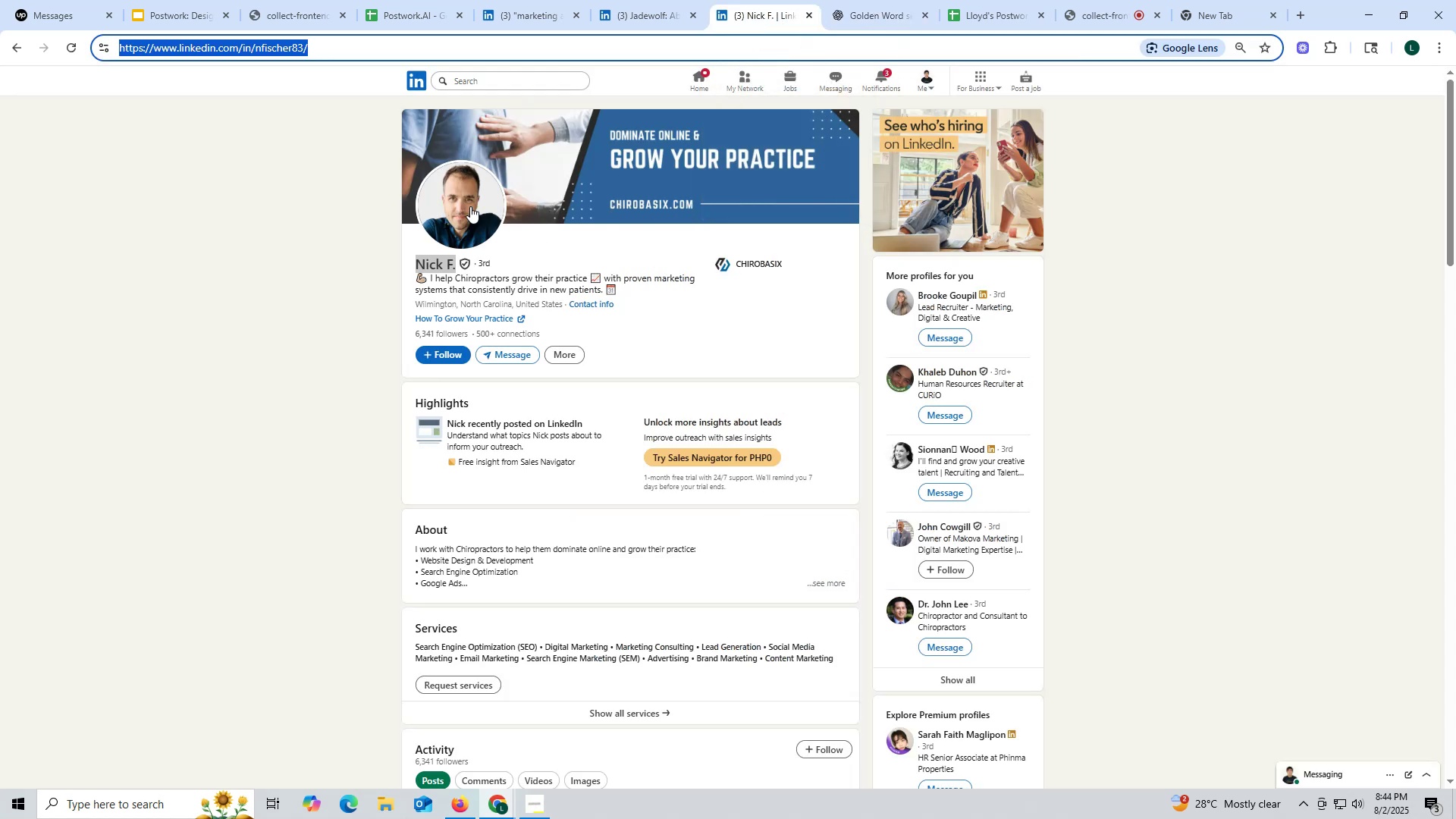 
key(Control+ControlLeft)
 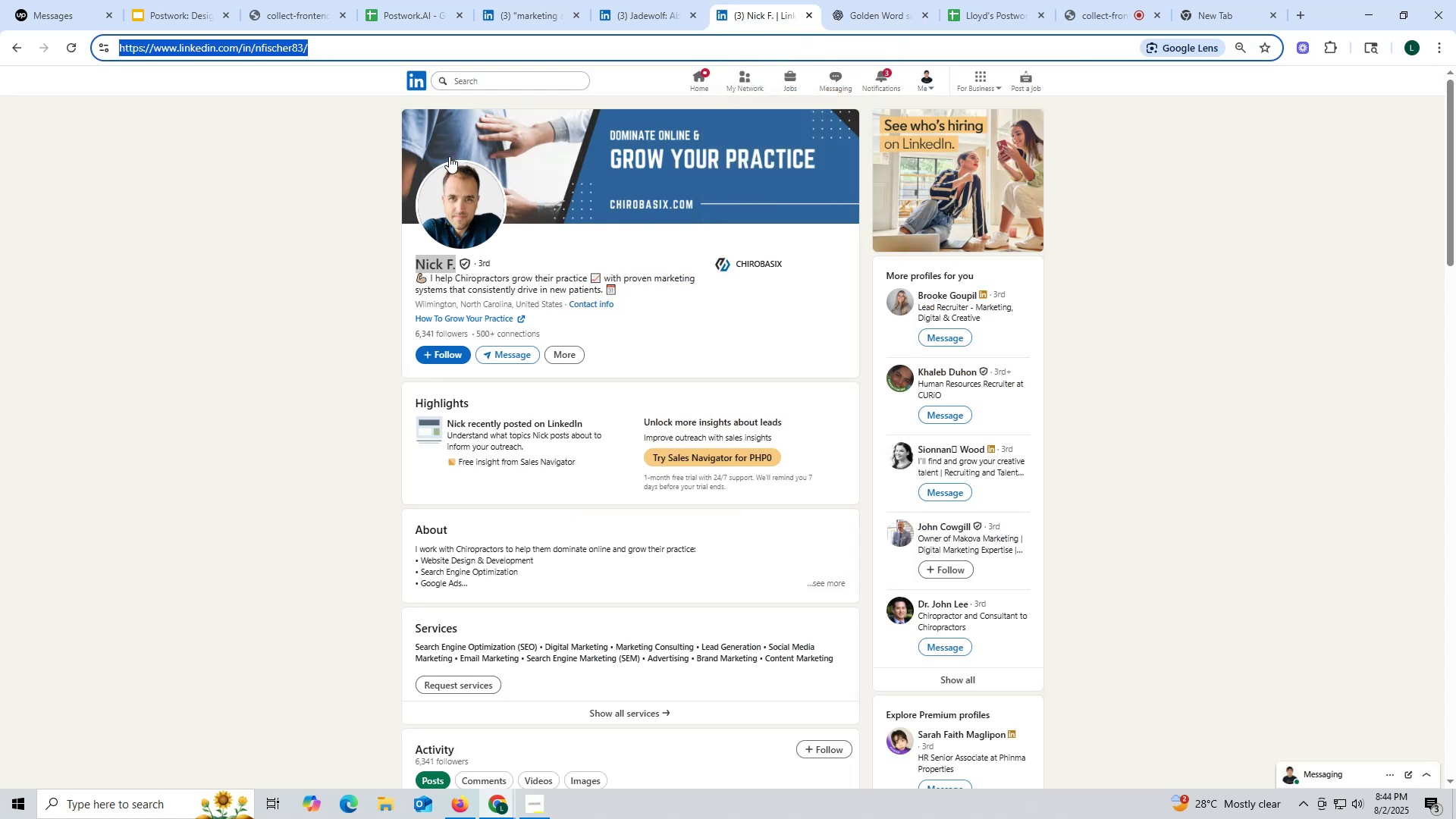 
key(Control+V)
 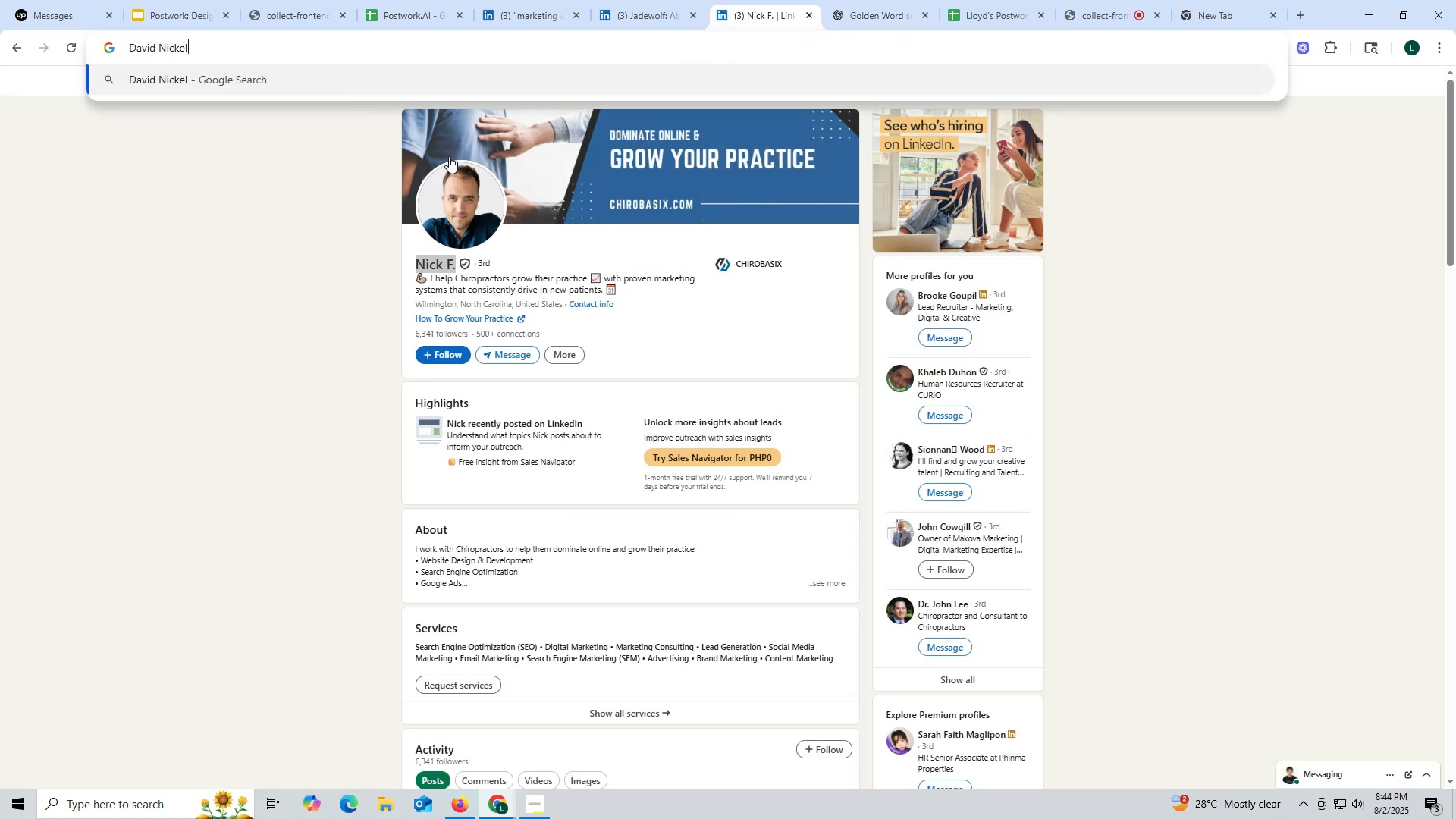 
key(Space)
 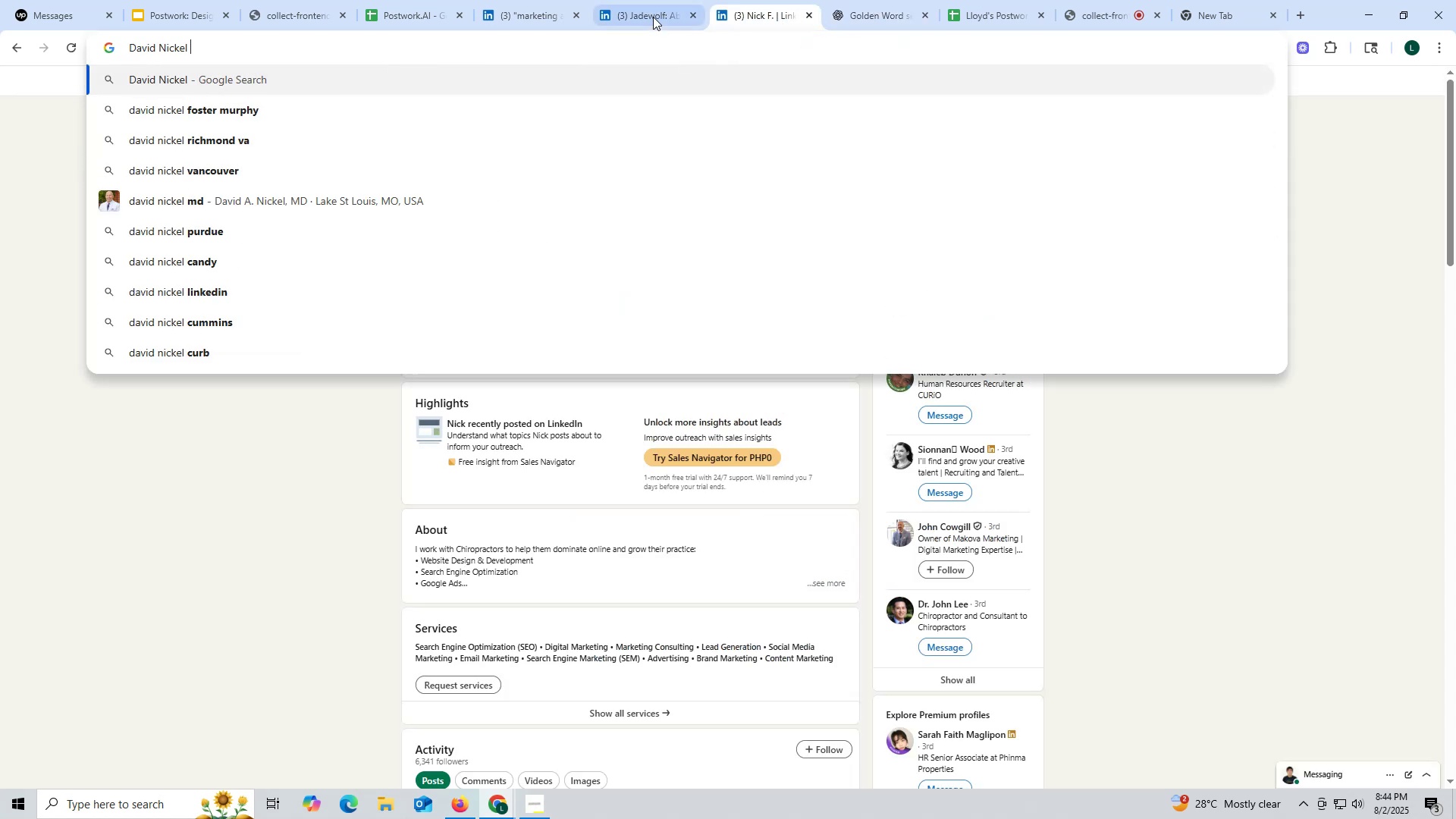 
left_click([650, 10])
 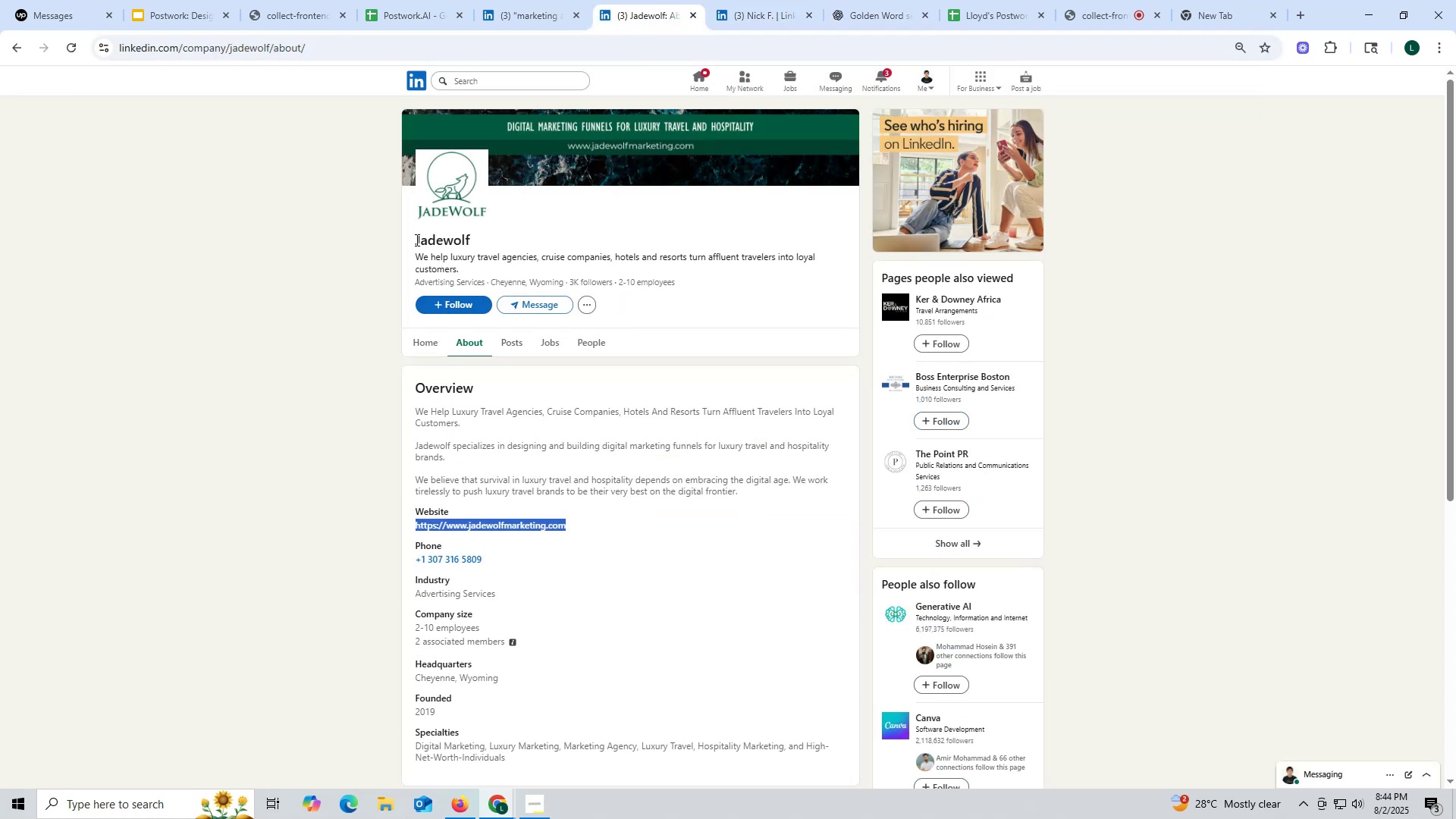 
left_click_drag(start_coordinate=[406, 238], to_coordinate=[502, 239])
 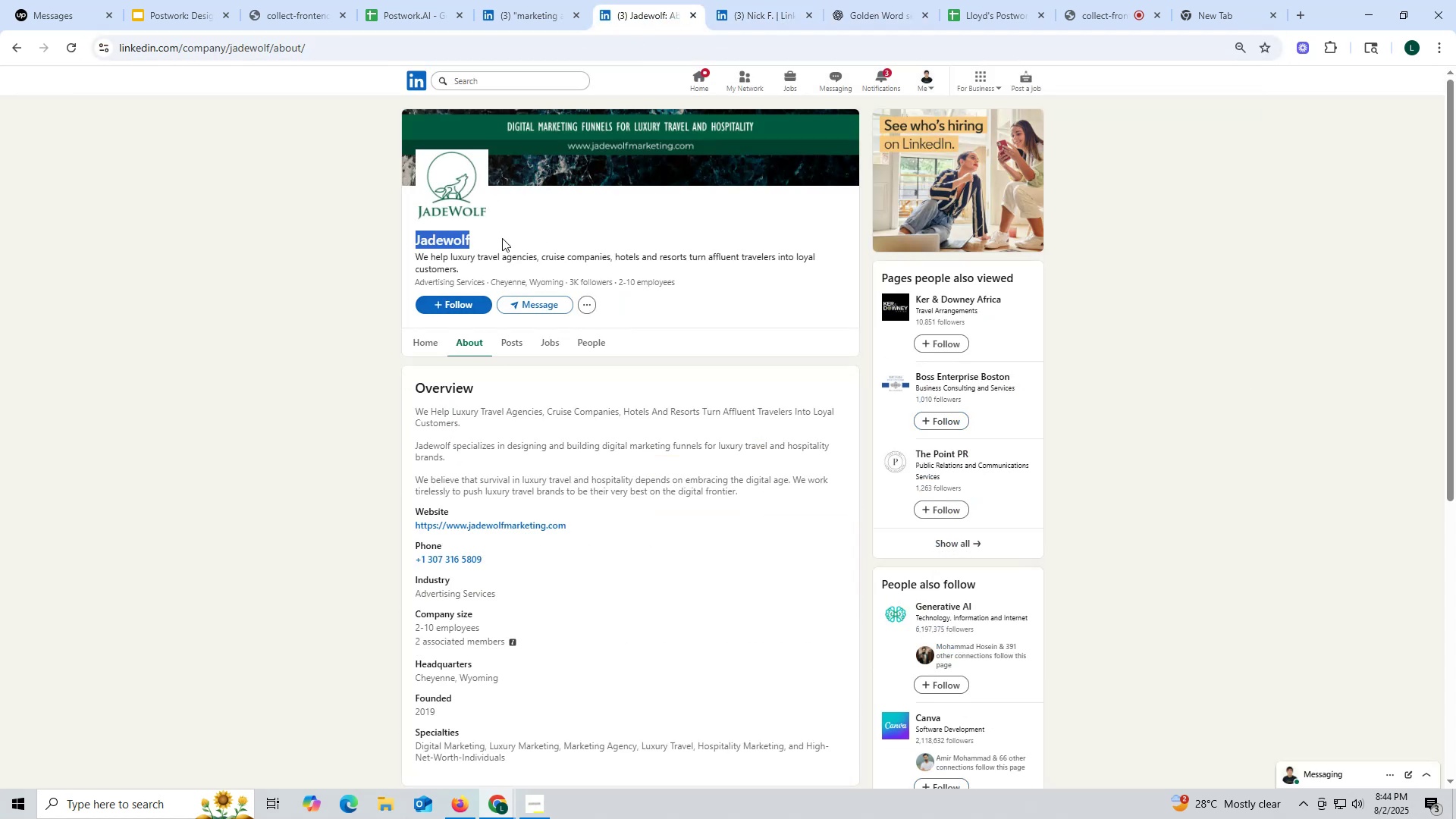 
key(Control+ControlLeft)
 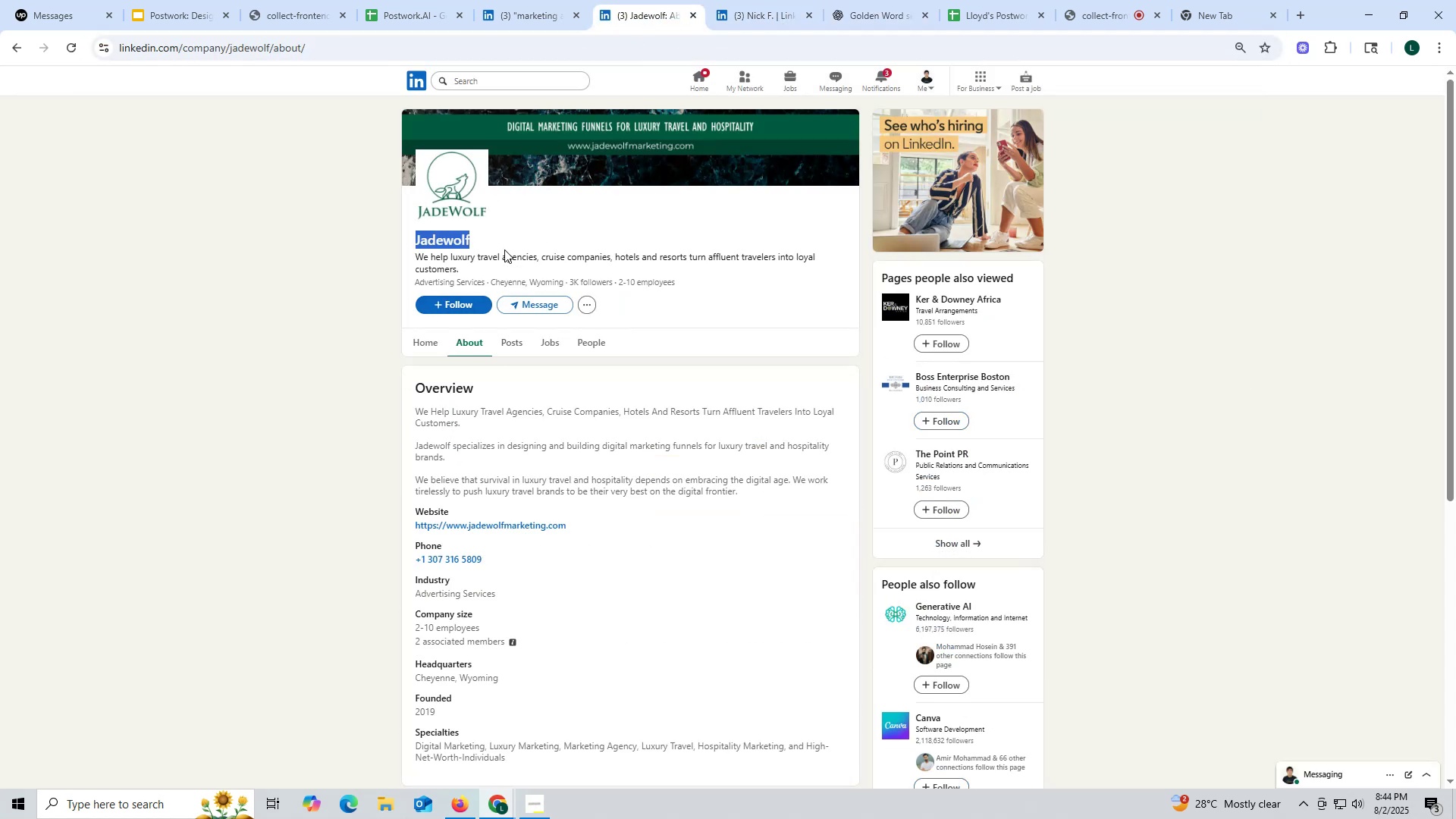 
key(Control+C)
 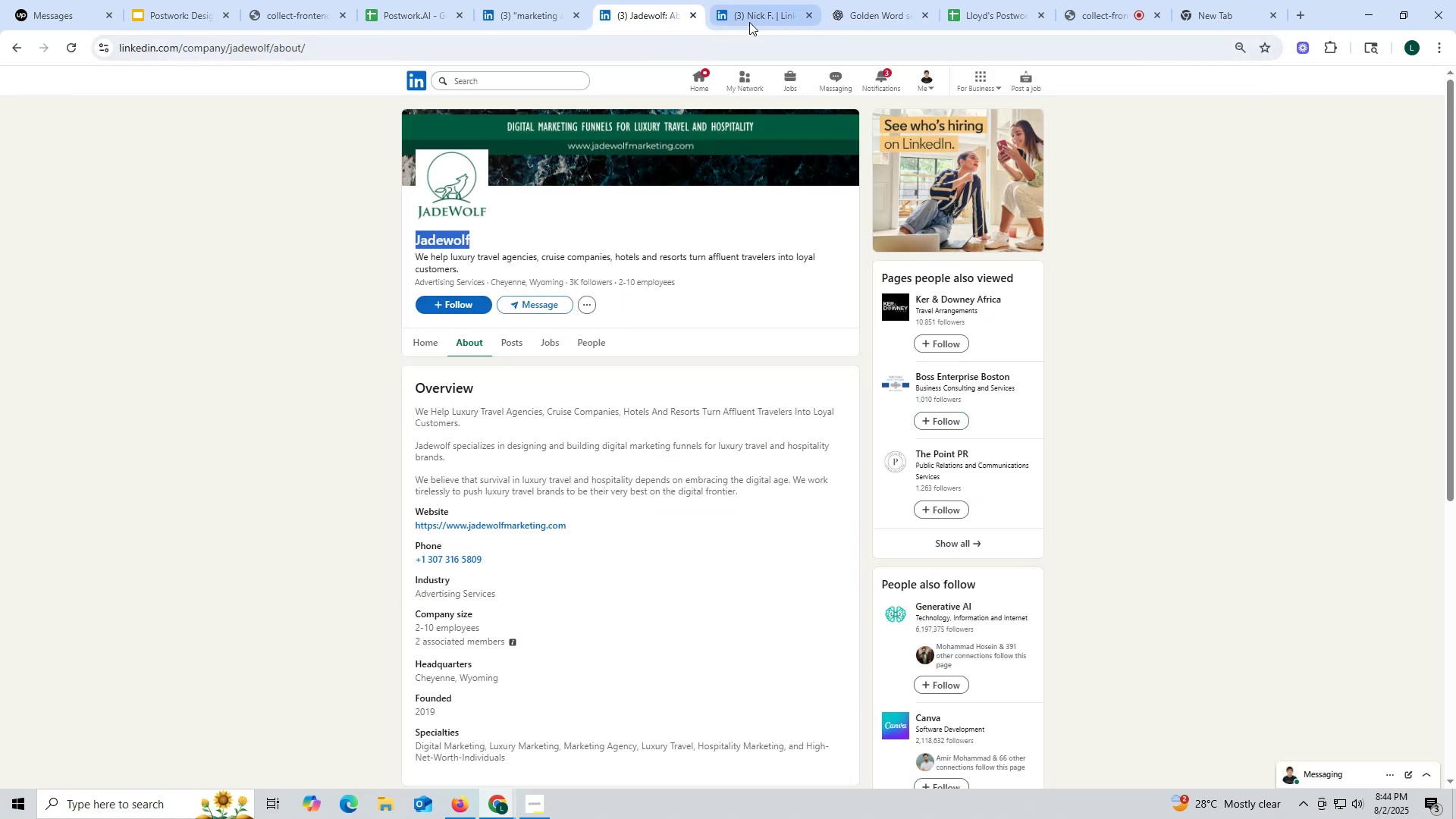 
left_click([753, 17])
 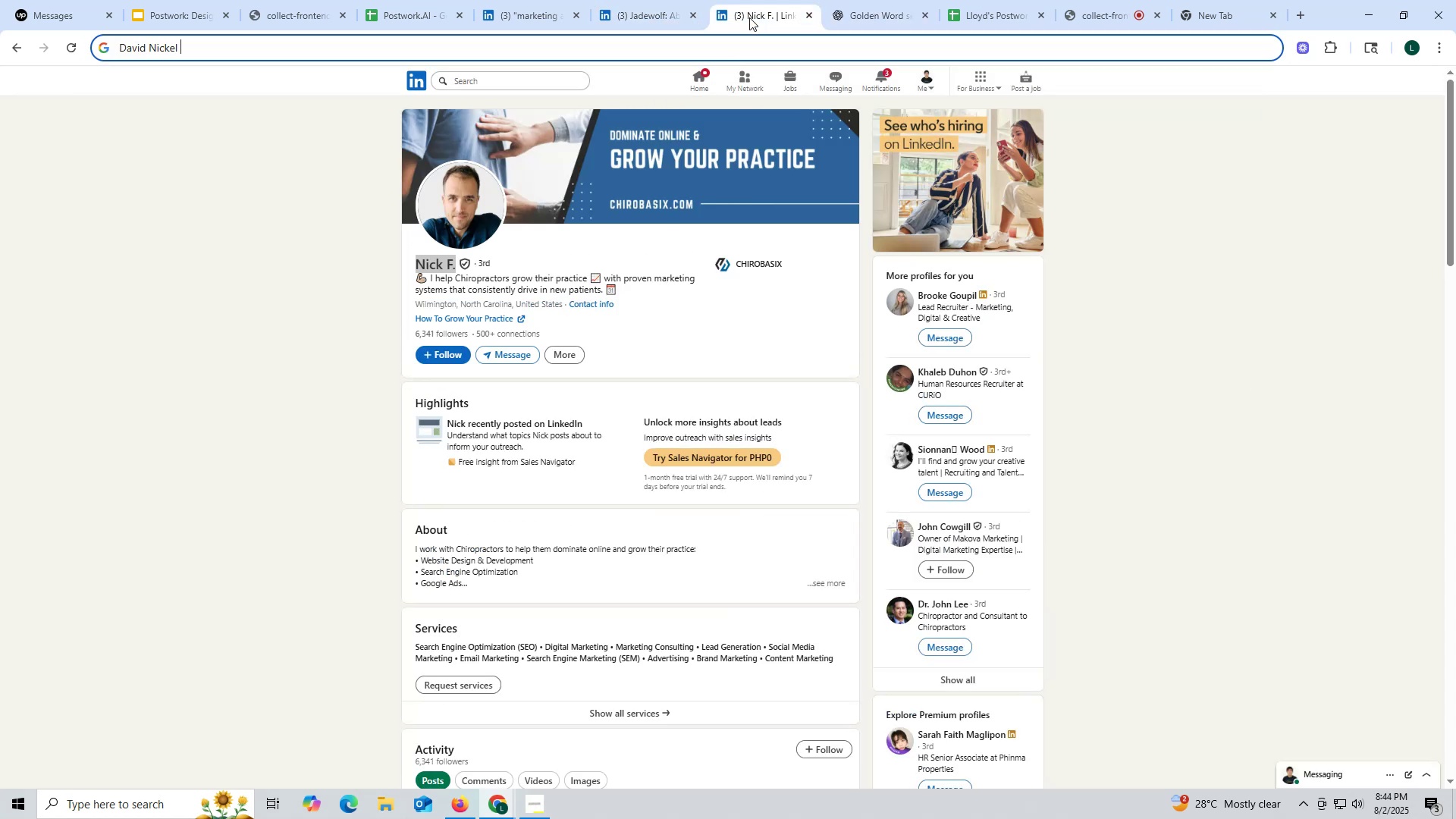 
key(Control+ControlLeft)
 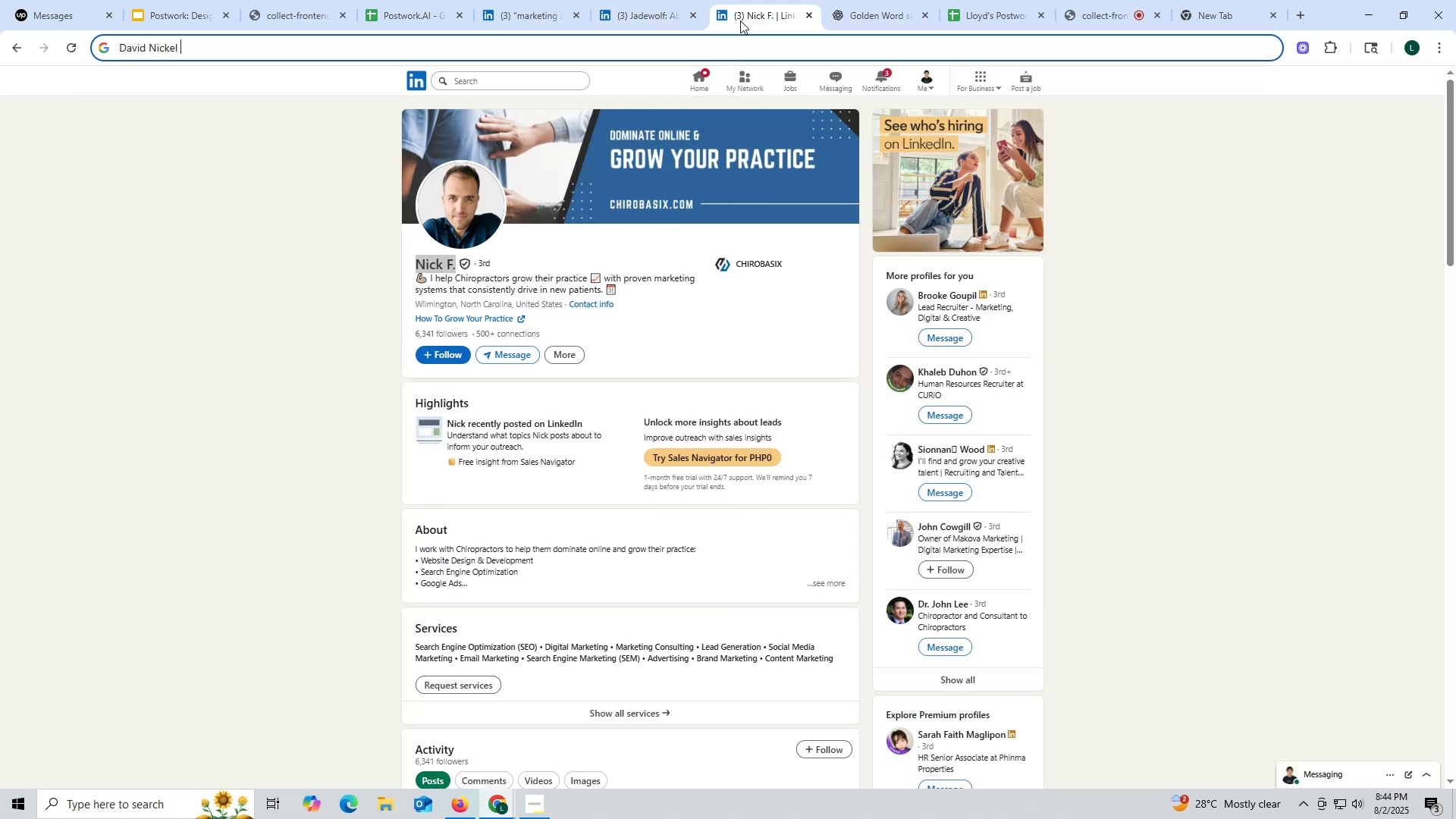 
key(Control+V)
 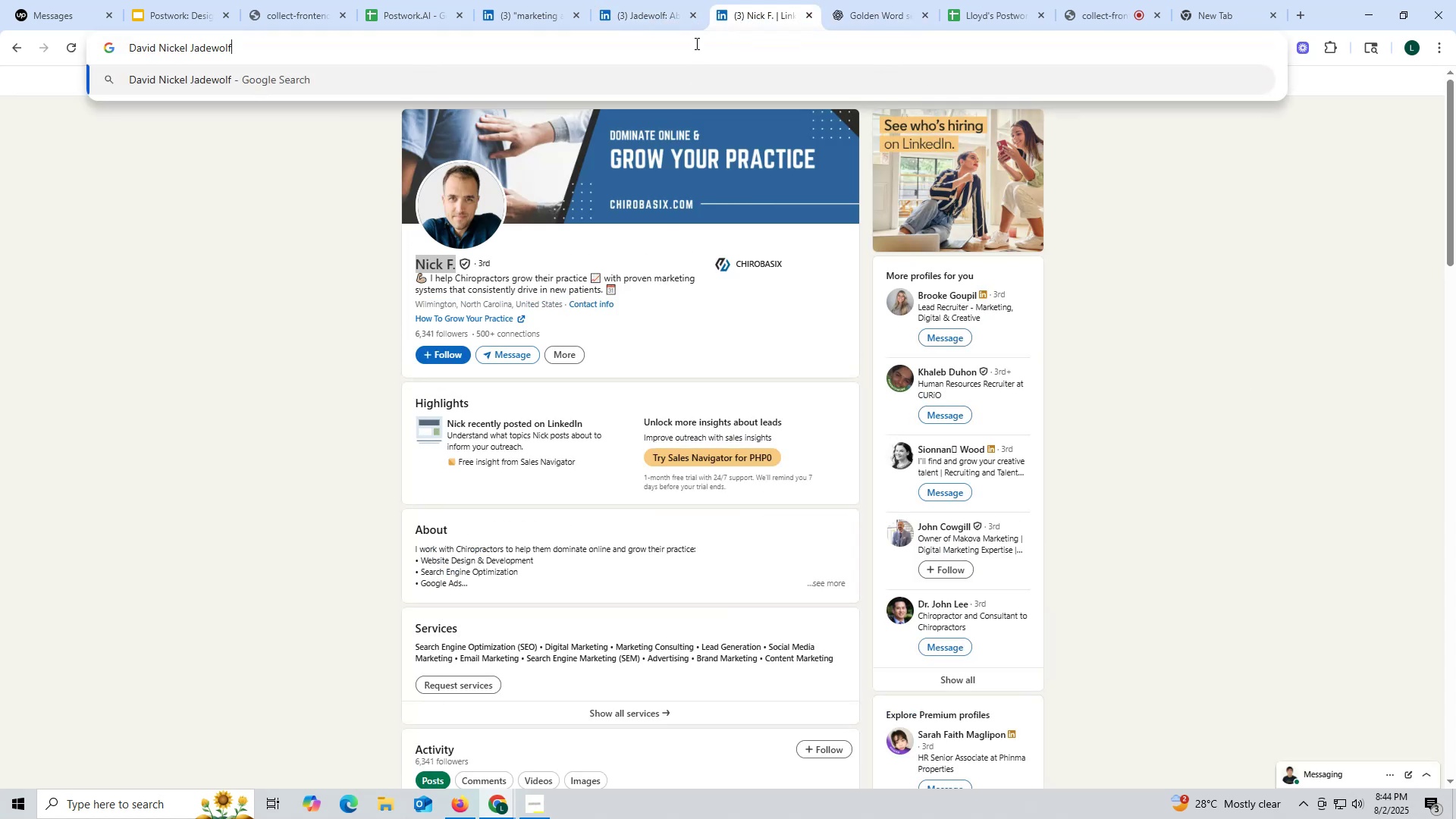 
key(Space)
 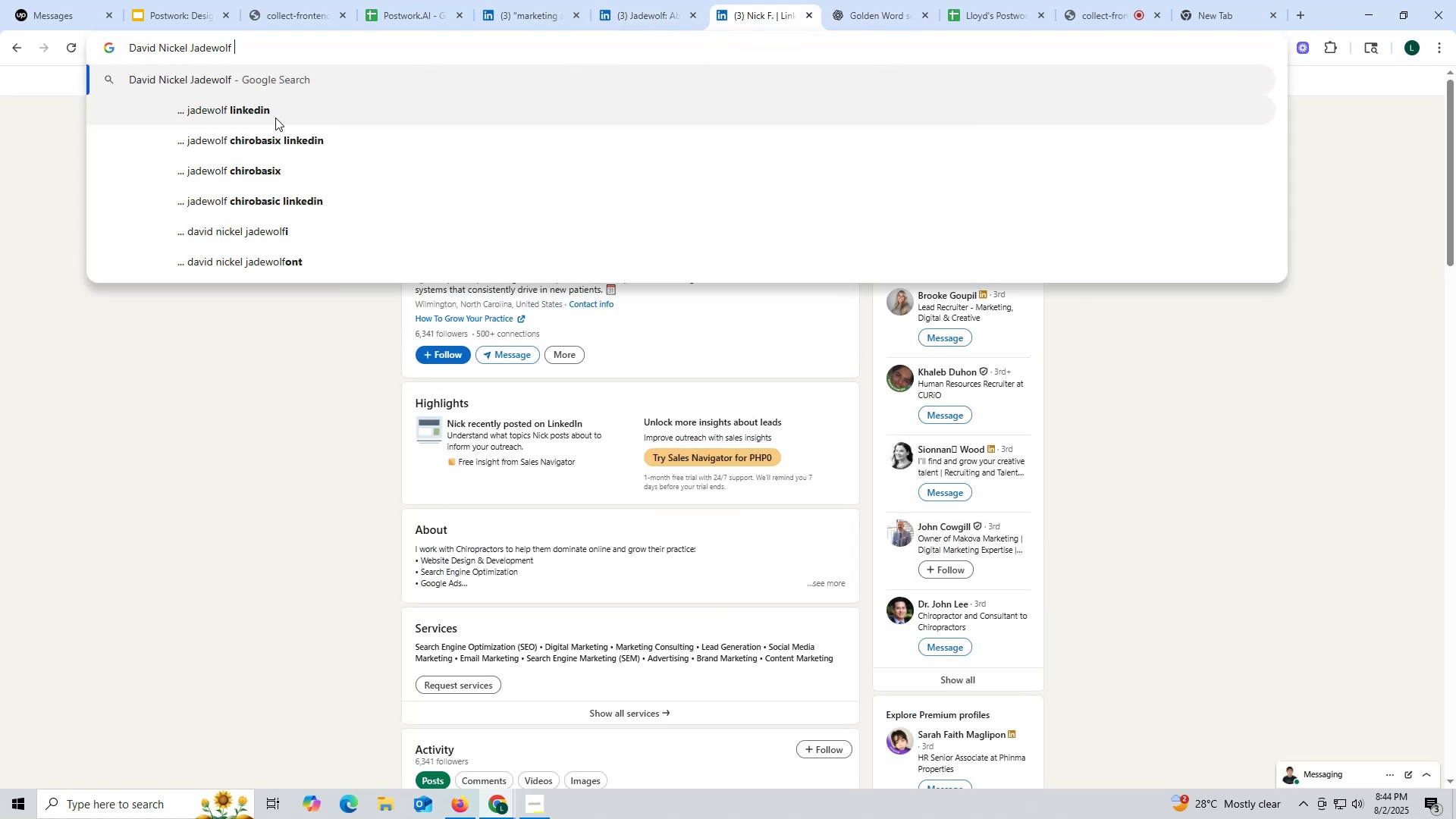 
left_click([275, 116])
 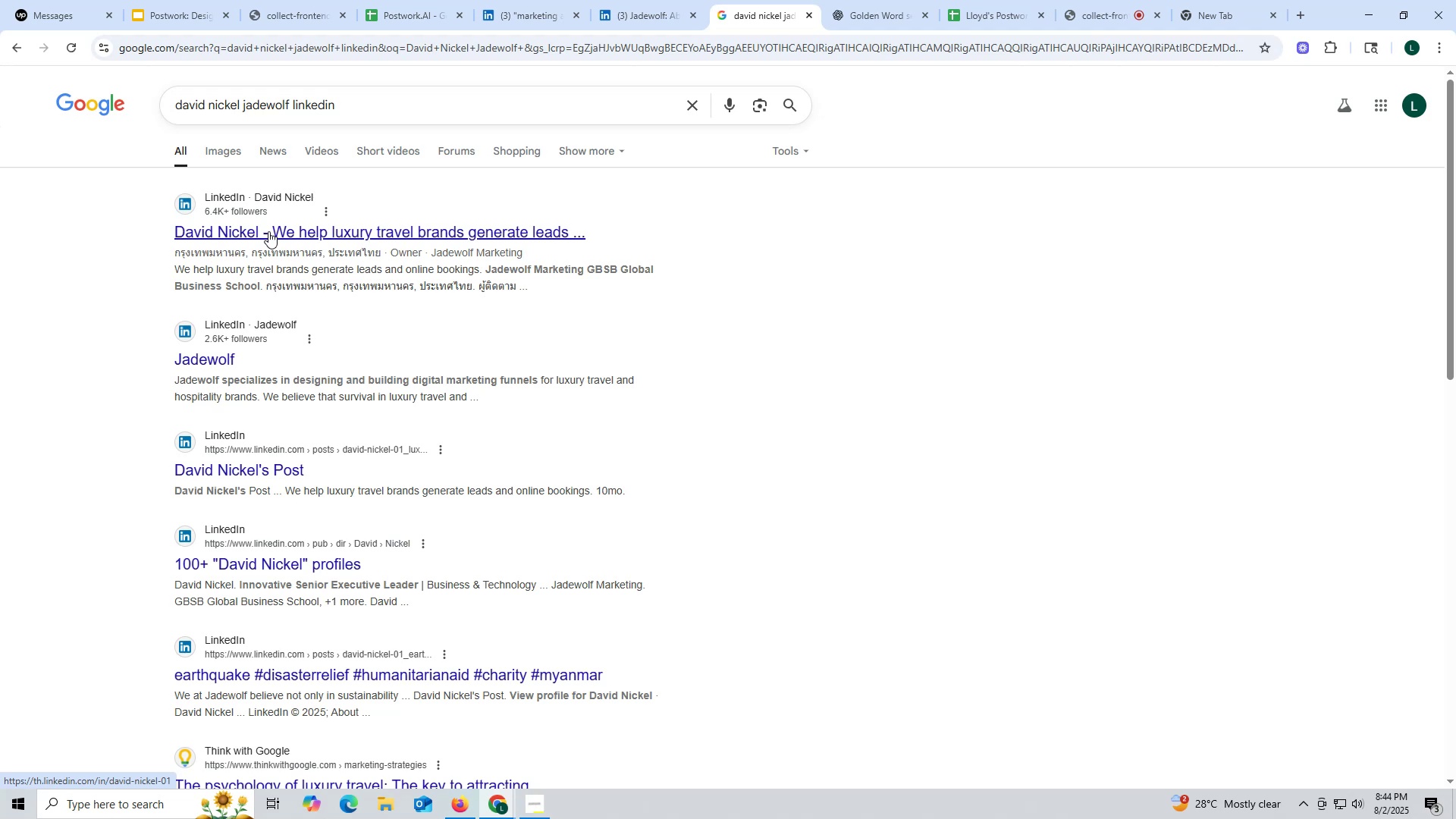 
wait(35.52)
 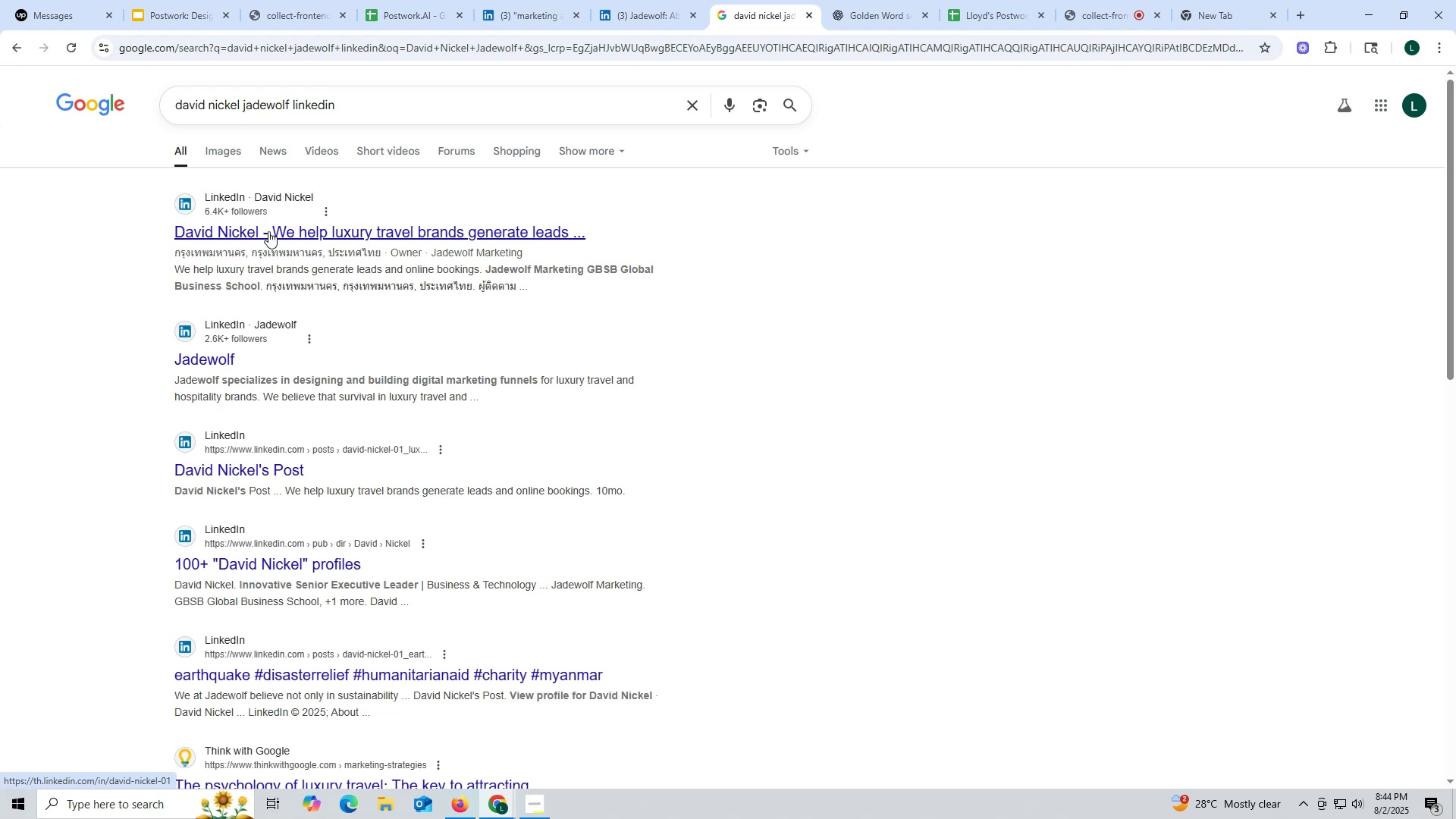 
mouse_move([336, 221])
 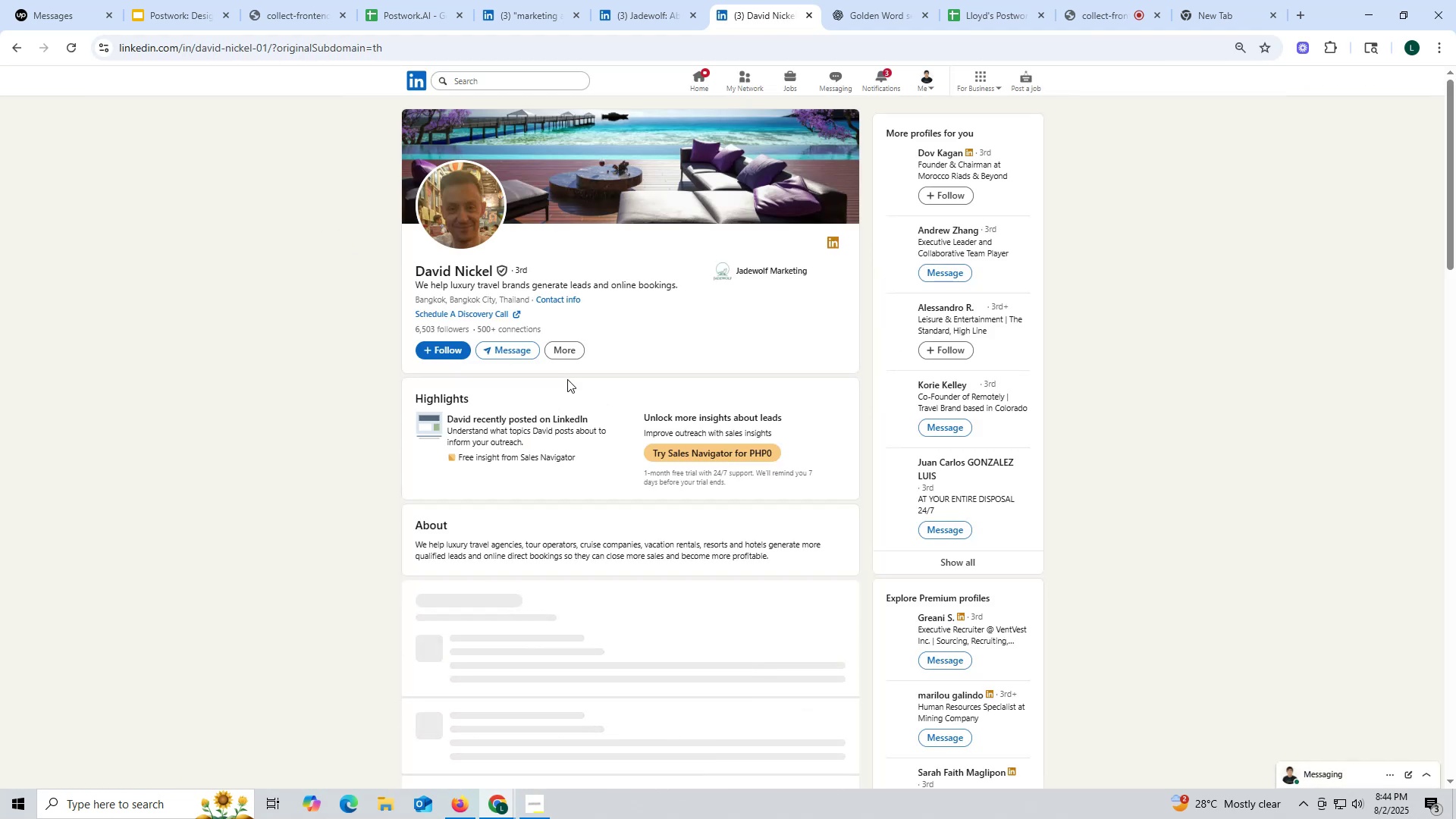 
scroll: coordinate [617, 384], scroll_direction: down, amount: 12.0
 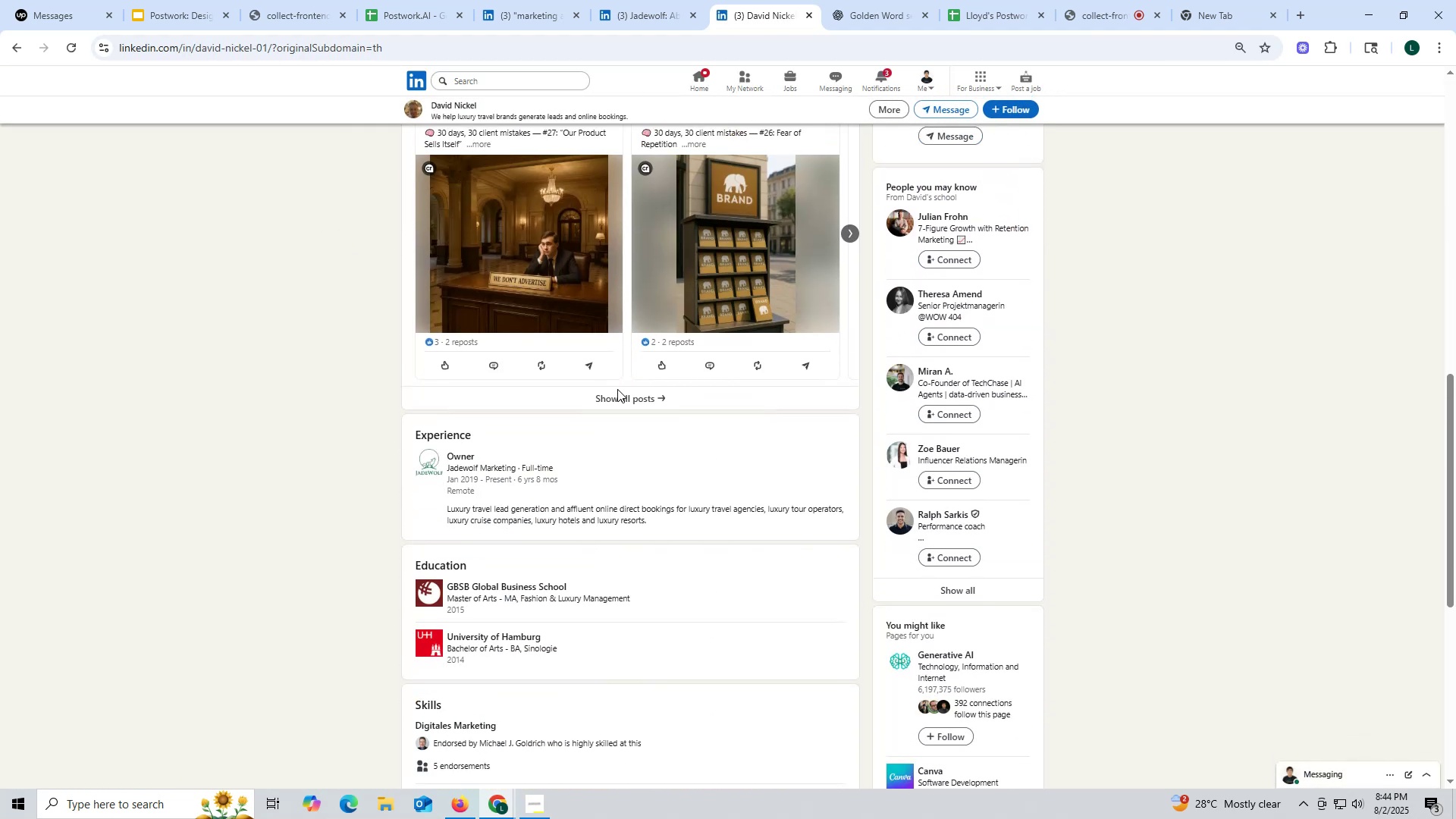 
scroll: coordinate [663, 358], scroll_direction: up, amount: 14.0
 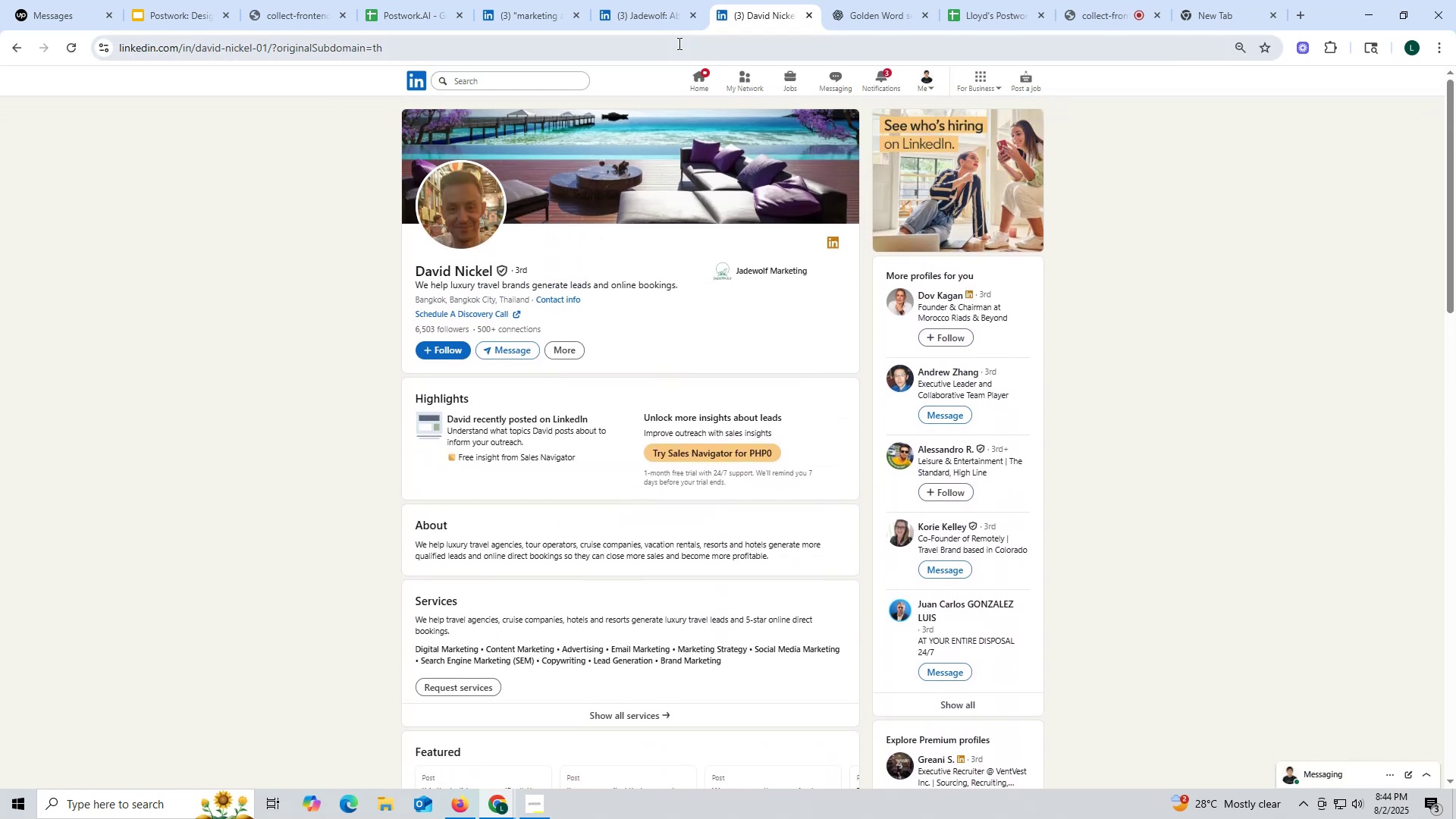 
left_click([636, 17])
 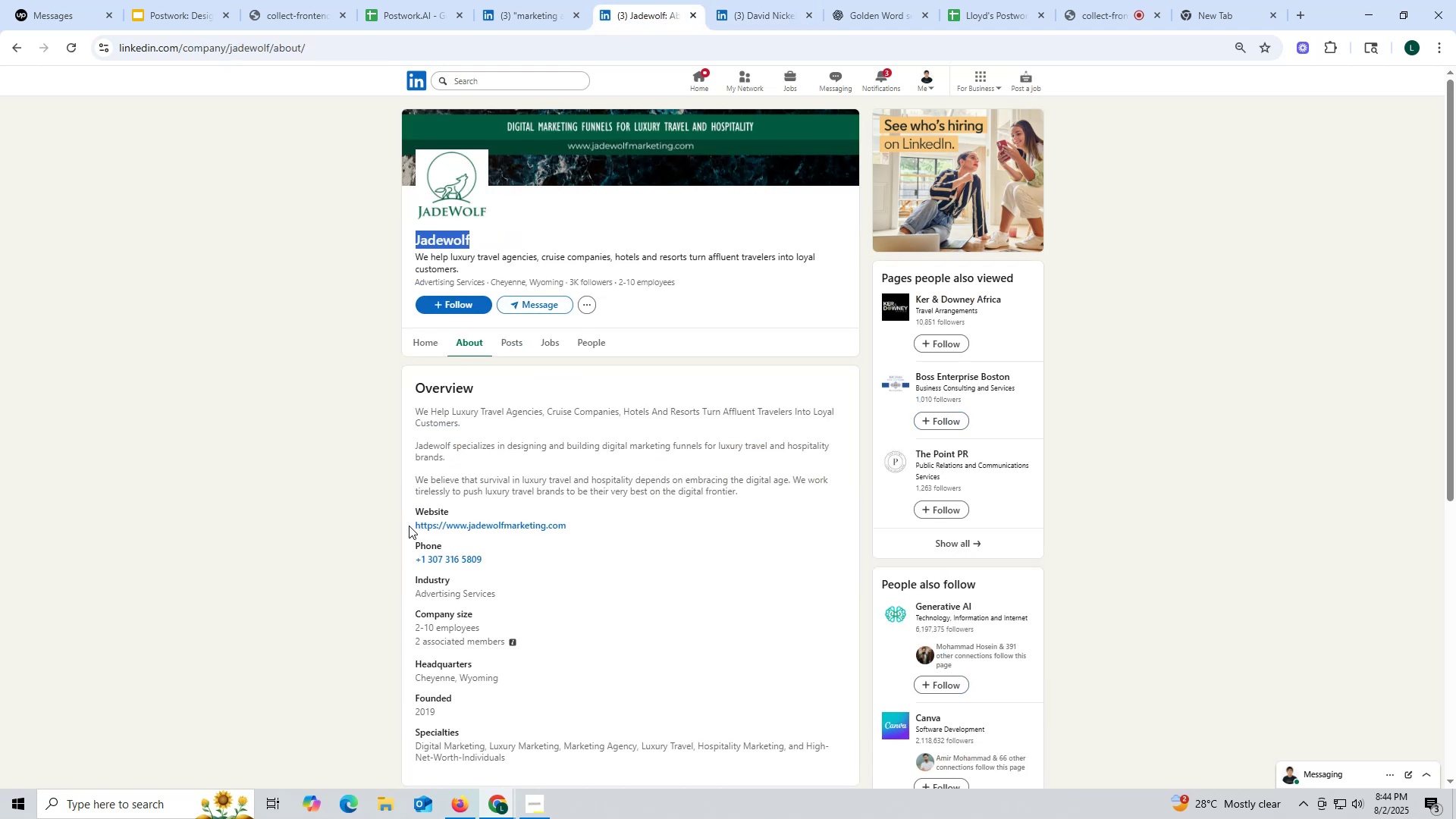 
key(Control+ControlLeft)
 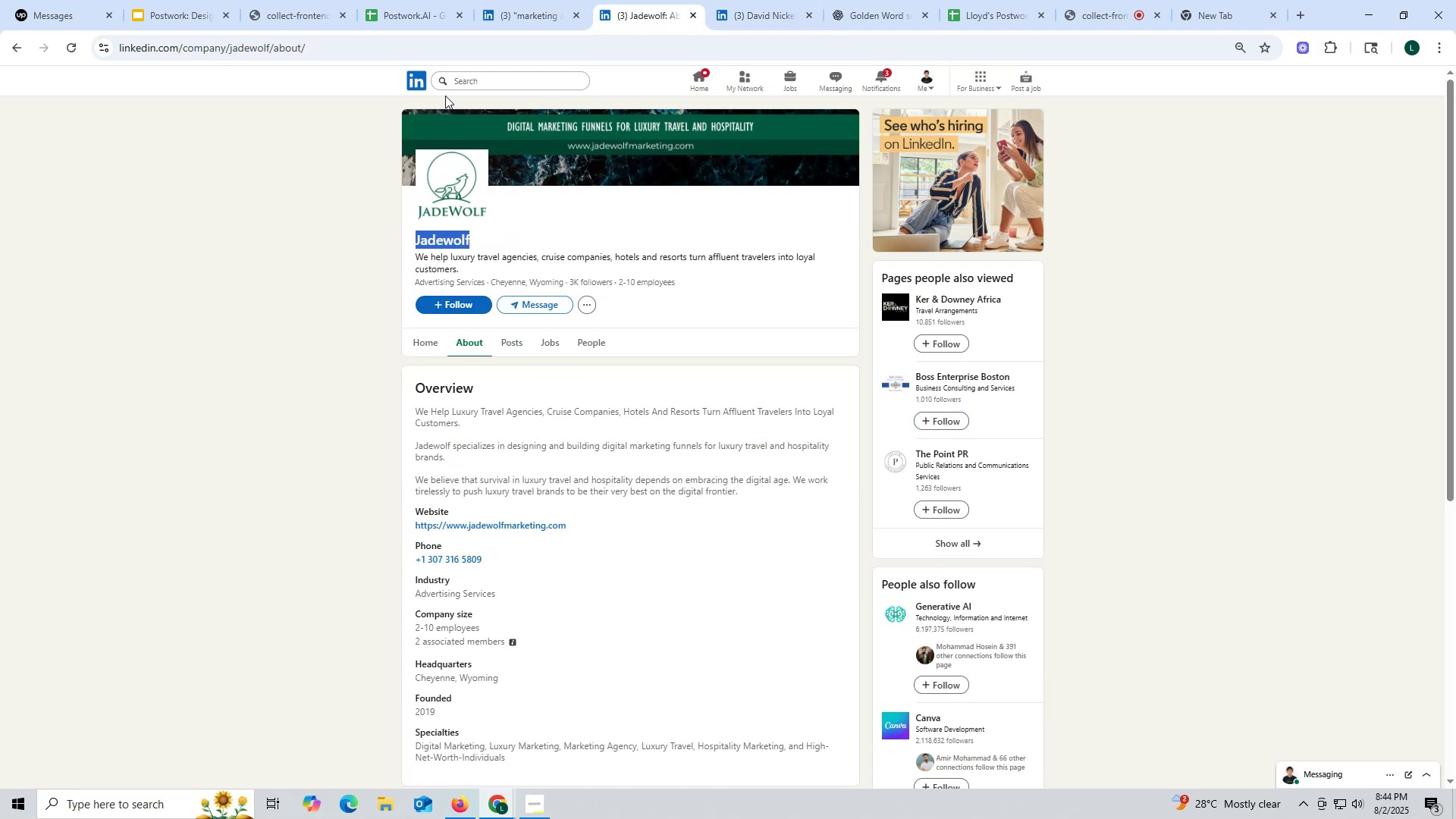 
key(Control+C)
 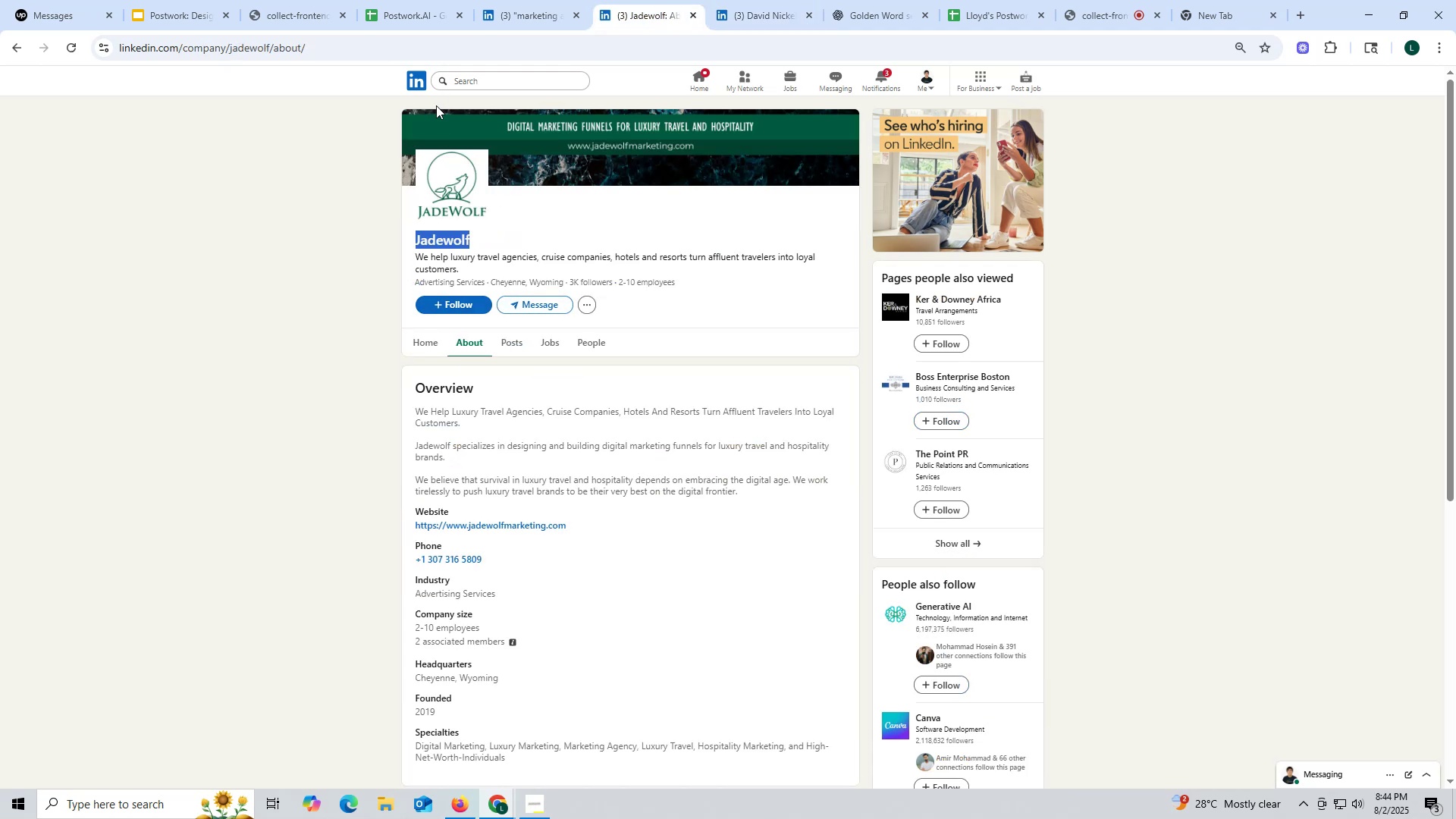 
key(Control+ControlLeft)
 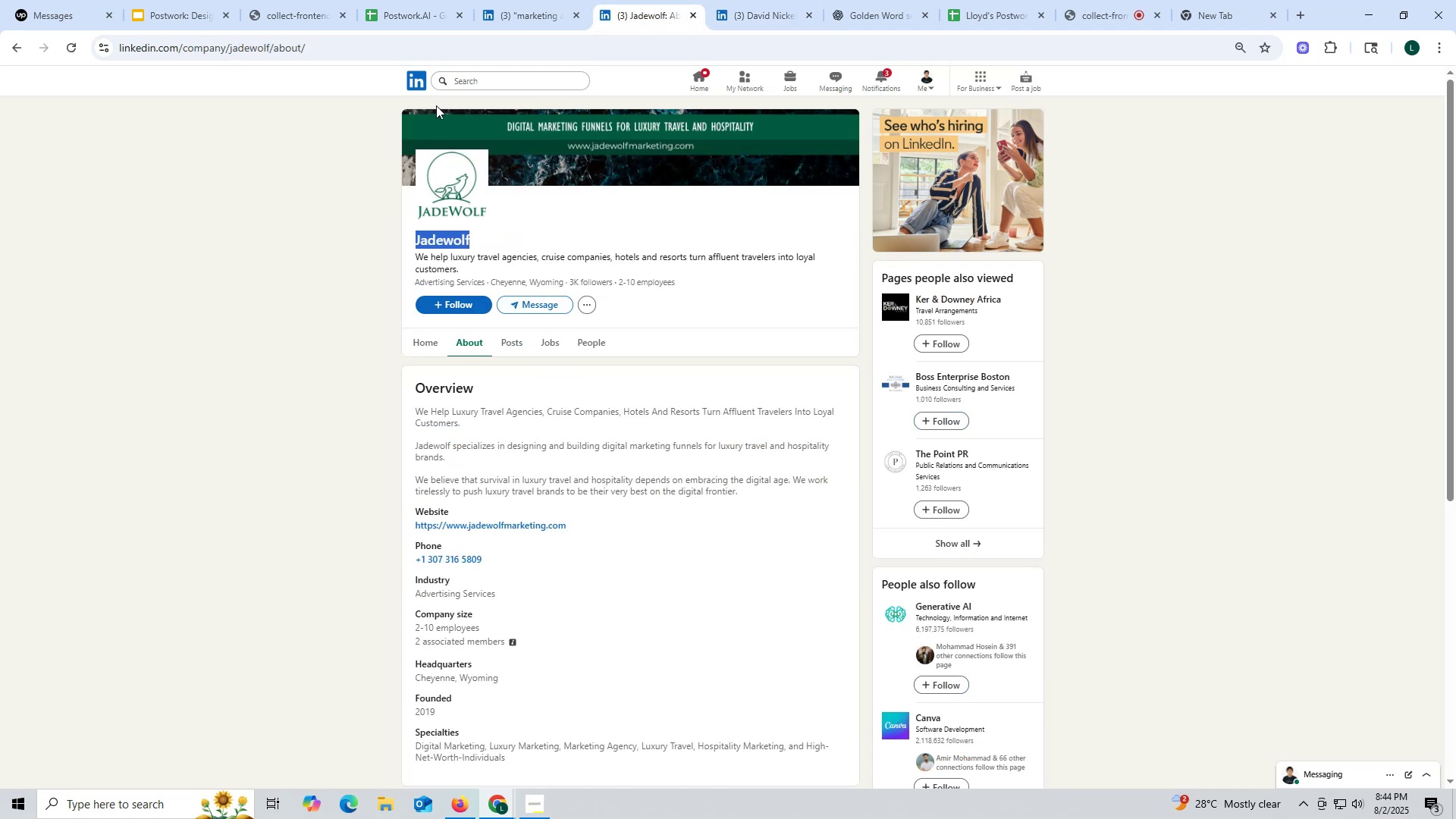 
key(Control+C)
 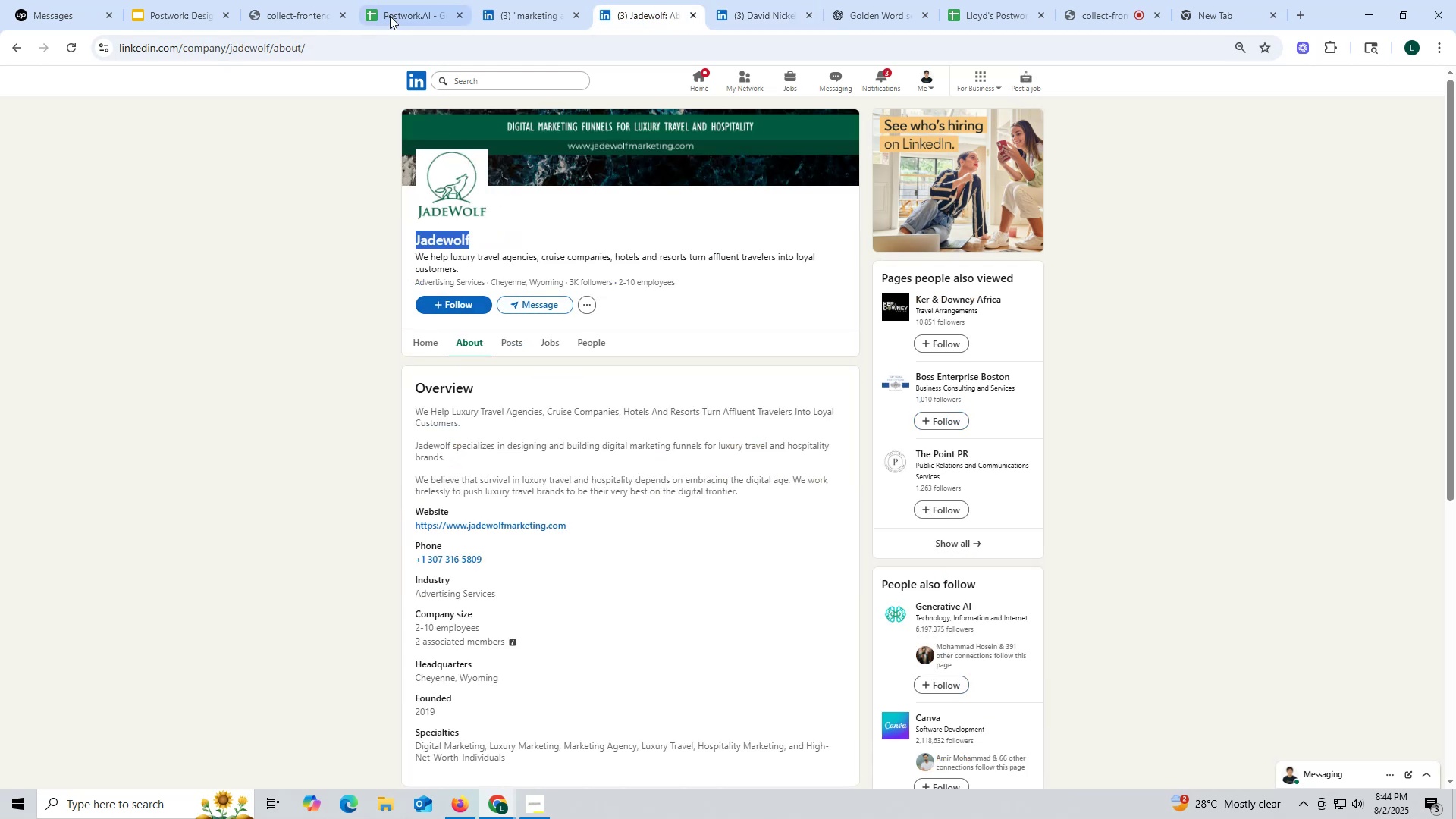 
left_click([390, 16])
 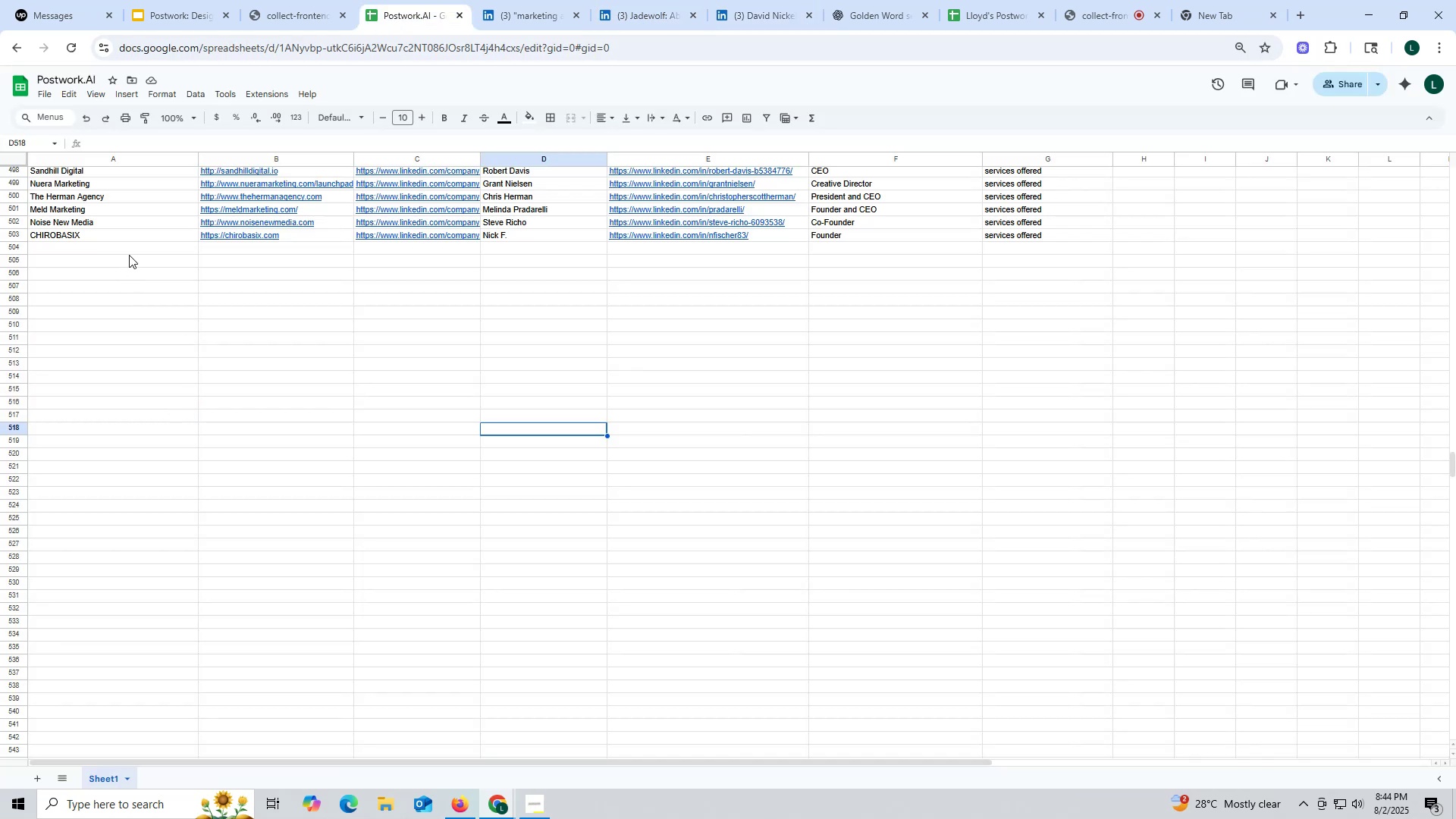 
double_click([125, 246])
 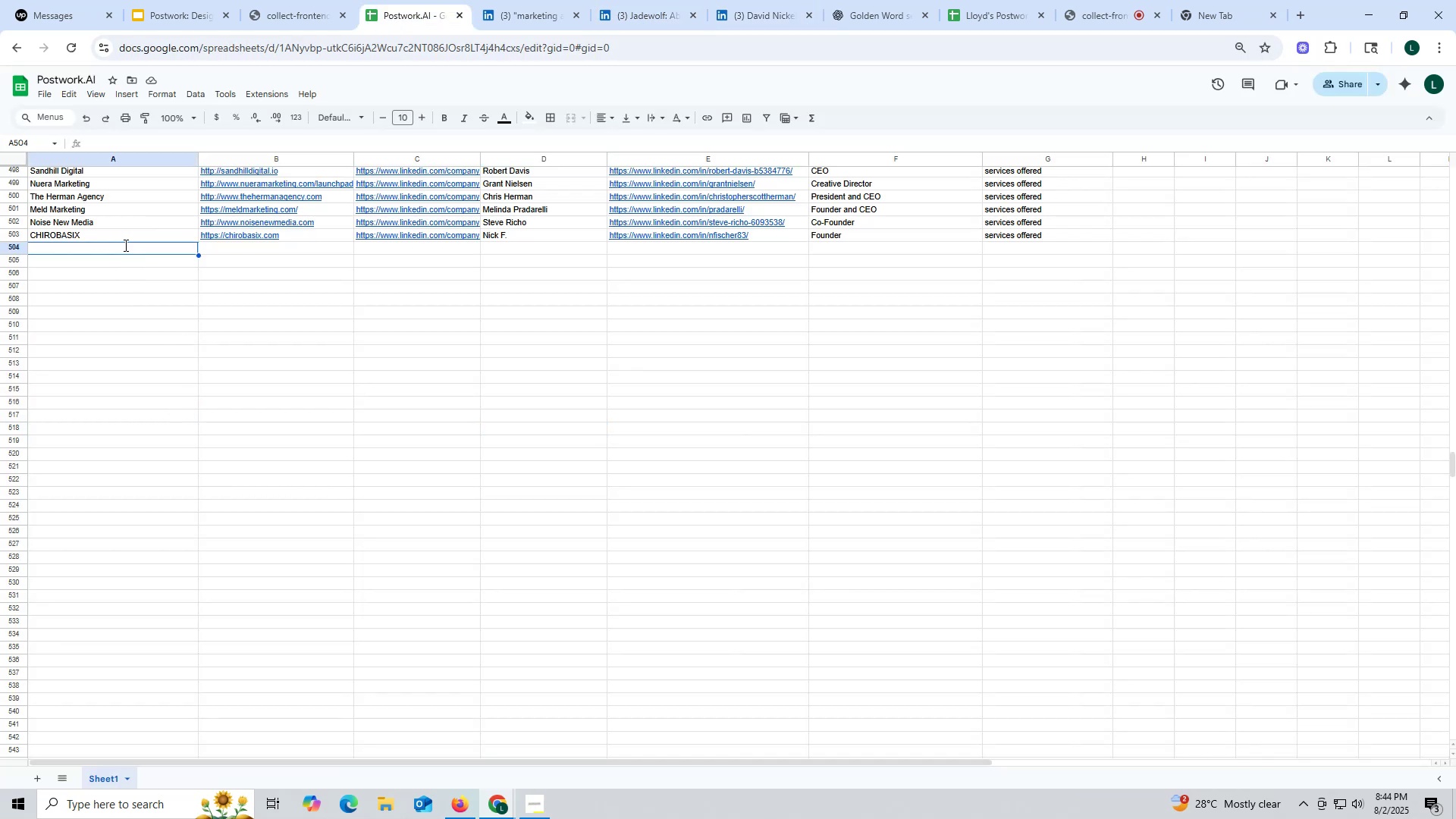 
triple_click([124, 245])
 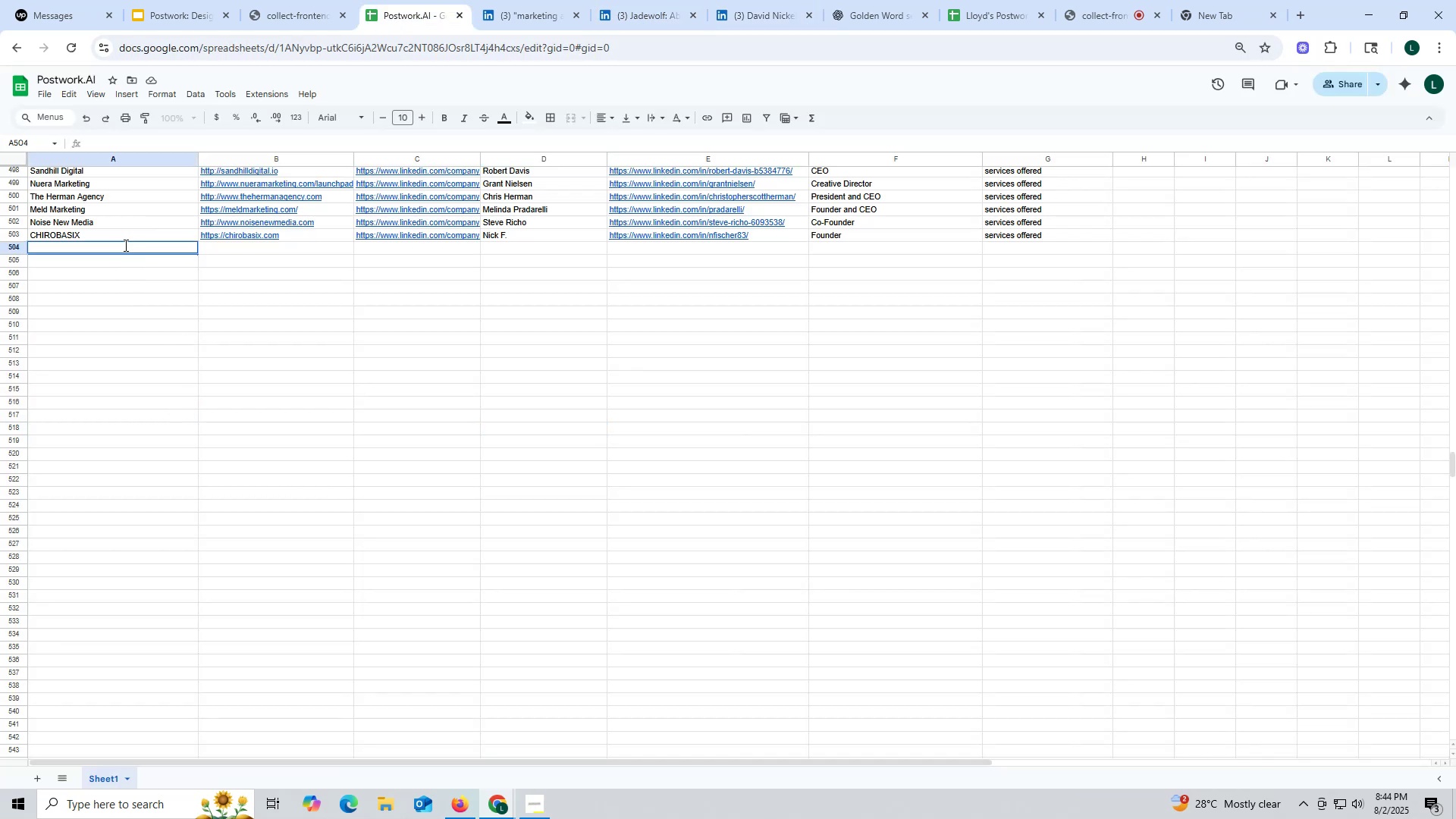 
key(Control+ControlLeft)
 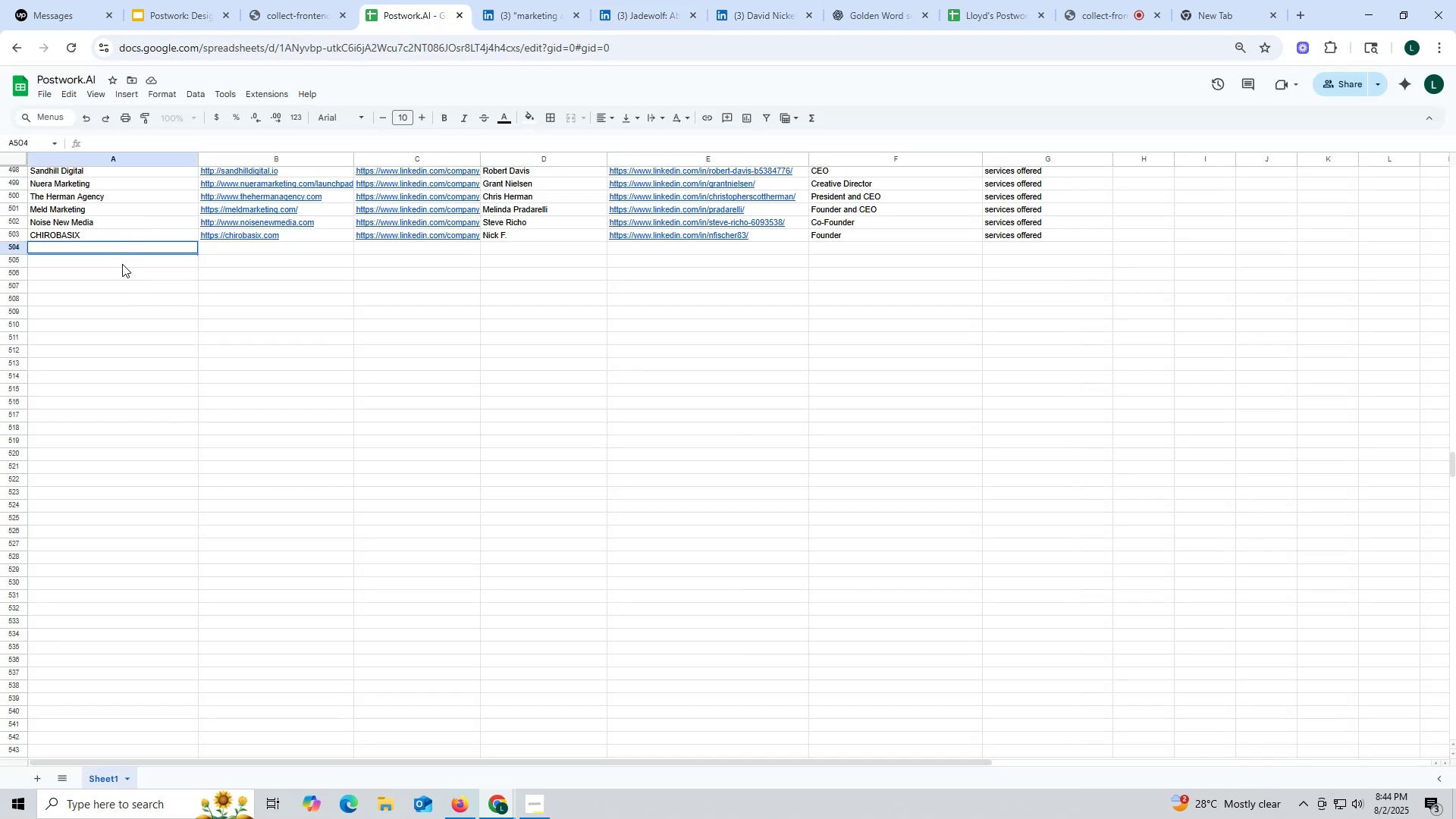 
key(Control+V)
 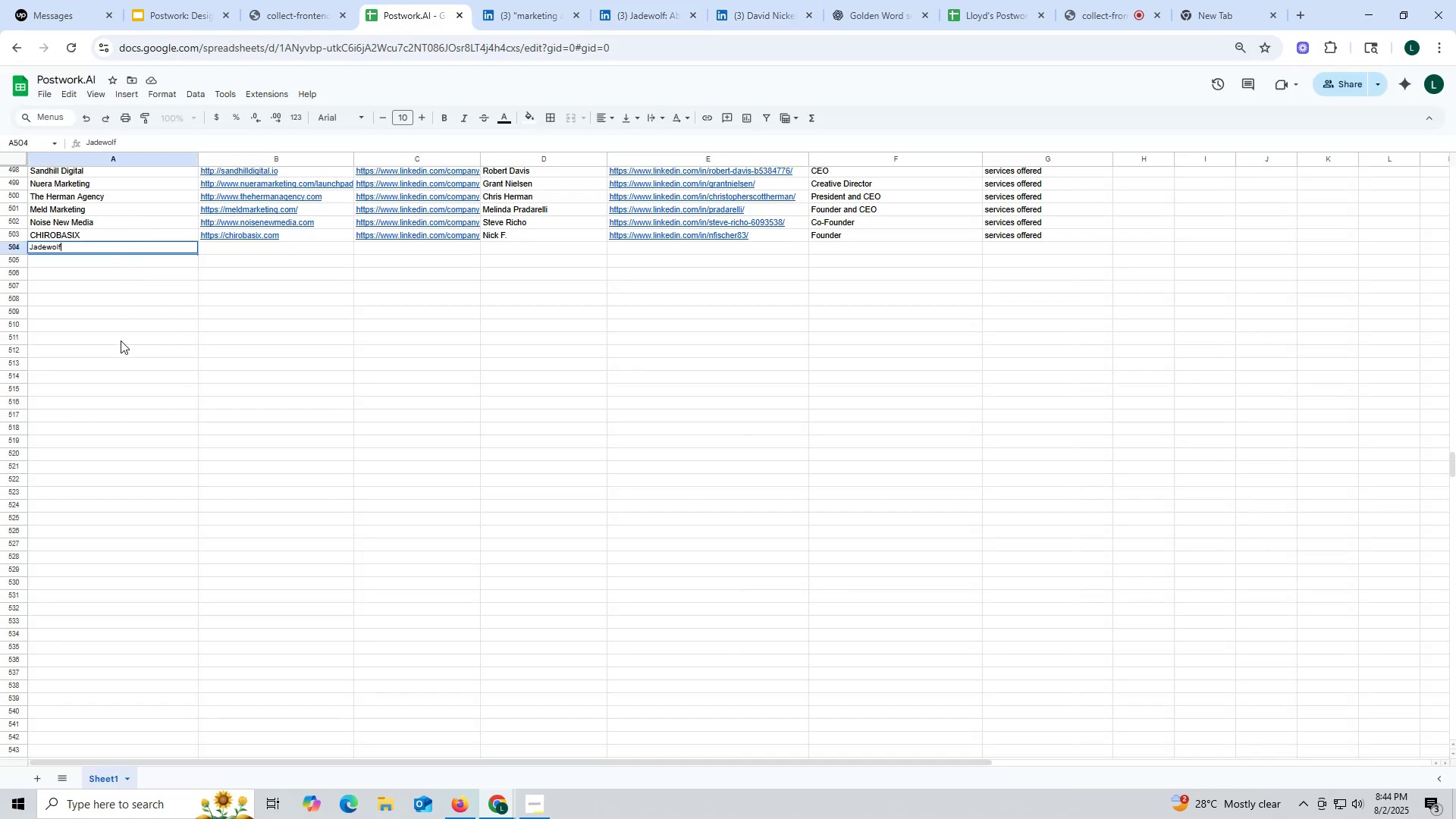 
left_click([121, 340])
 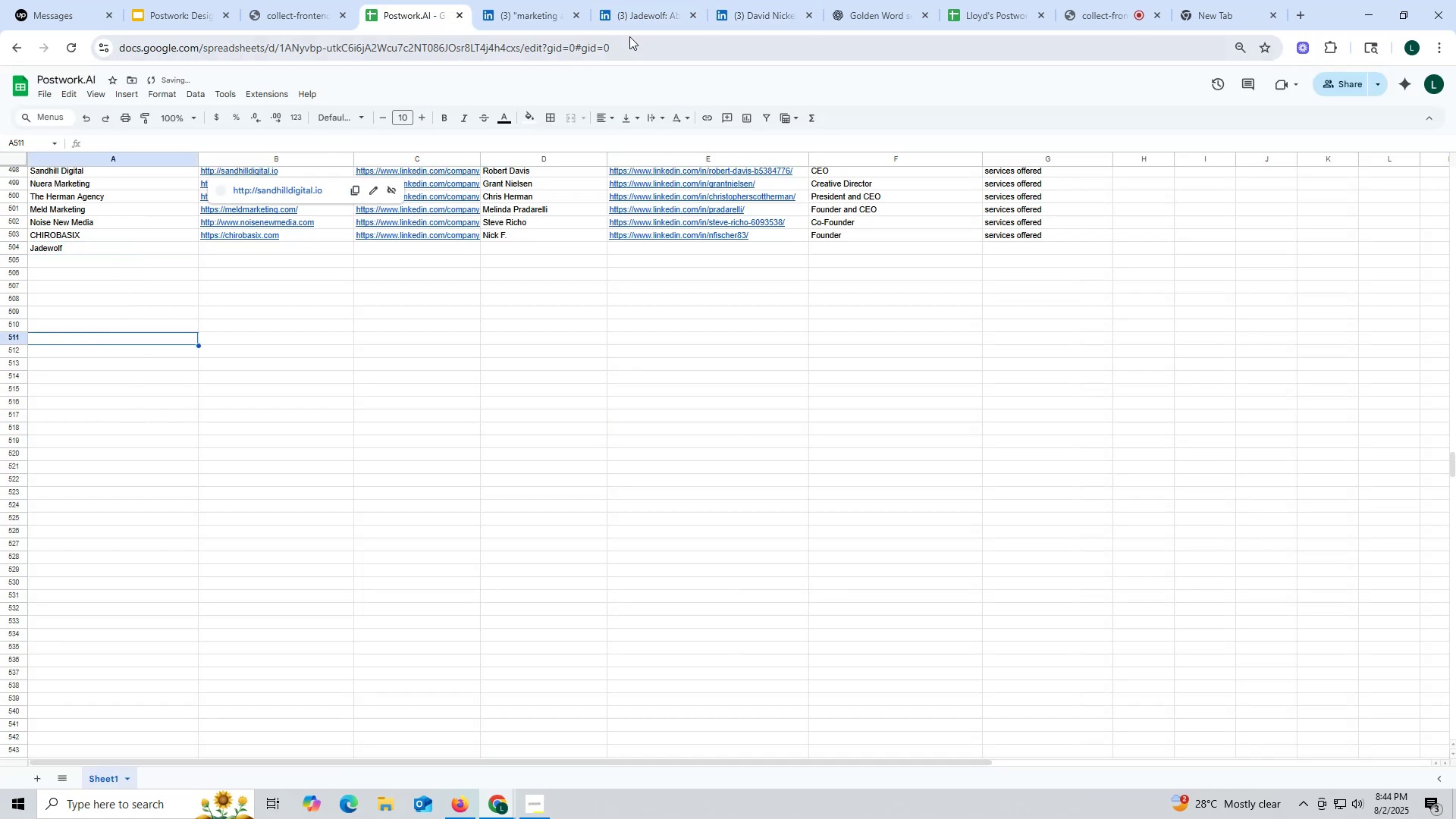 
left_click([641, 10])
 